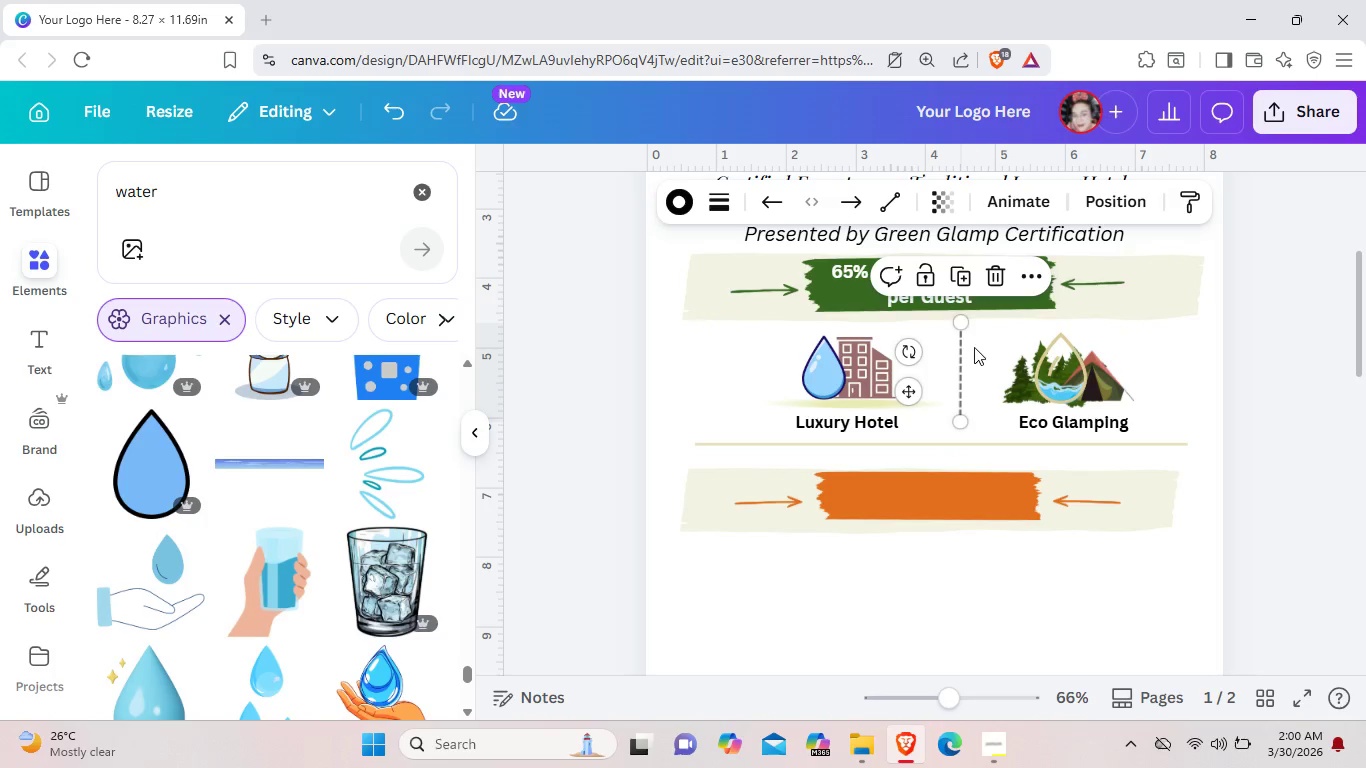 
wait(7.11)
 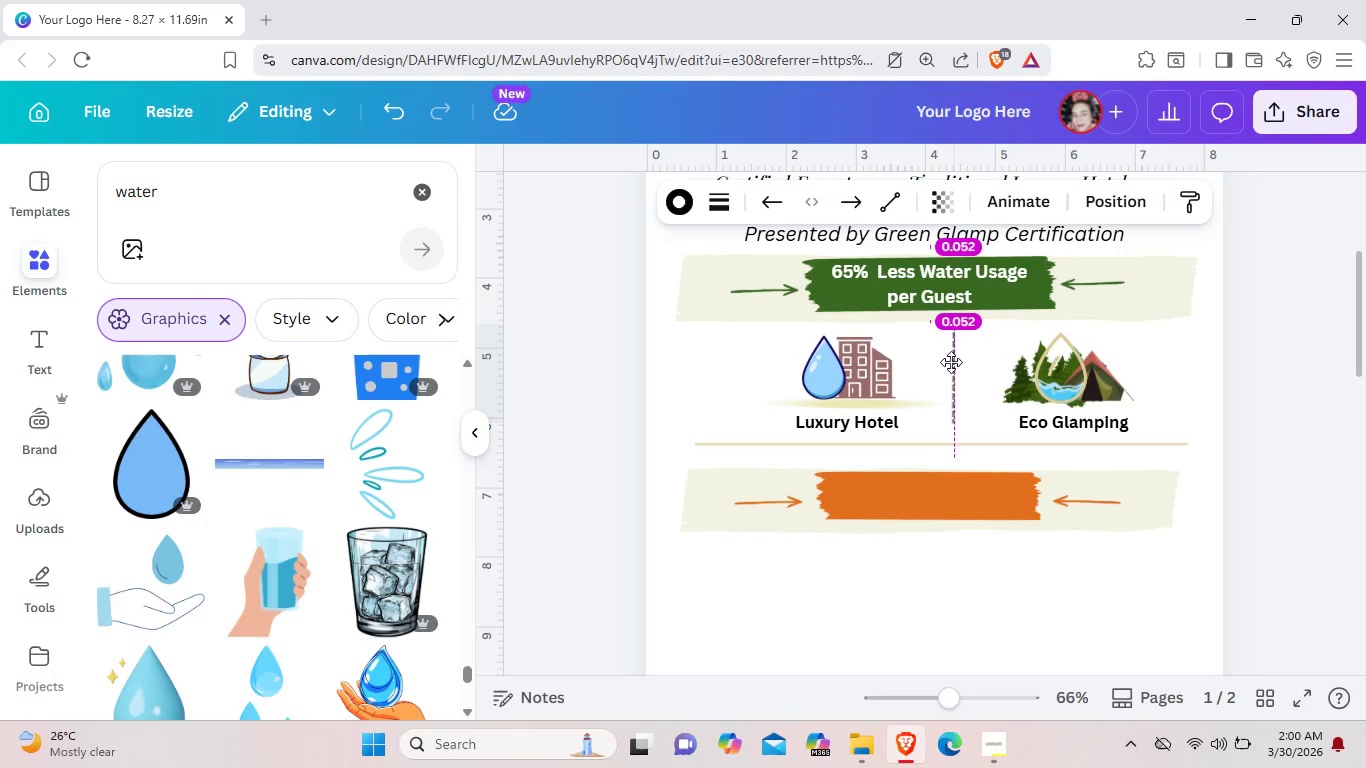 
left_click([964, 330])
 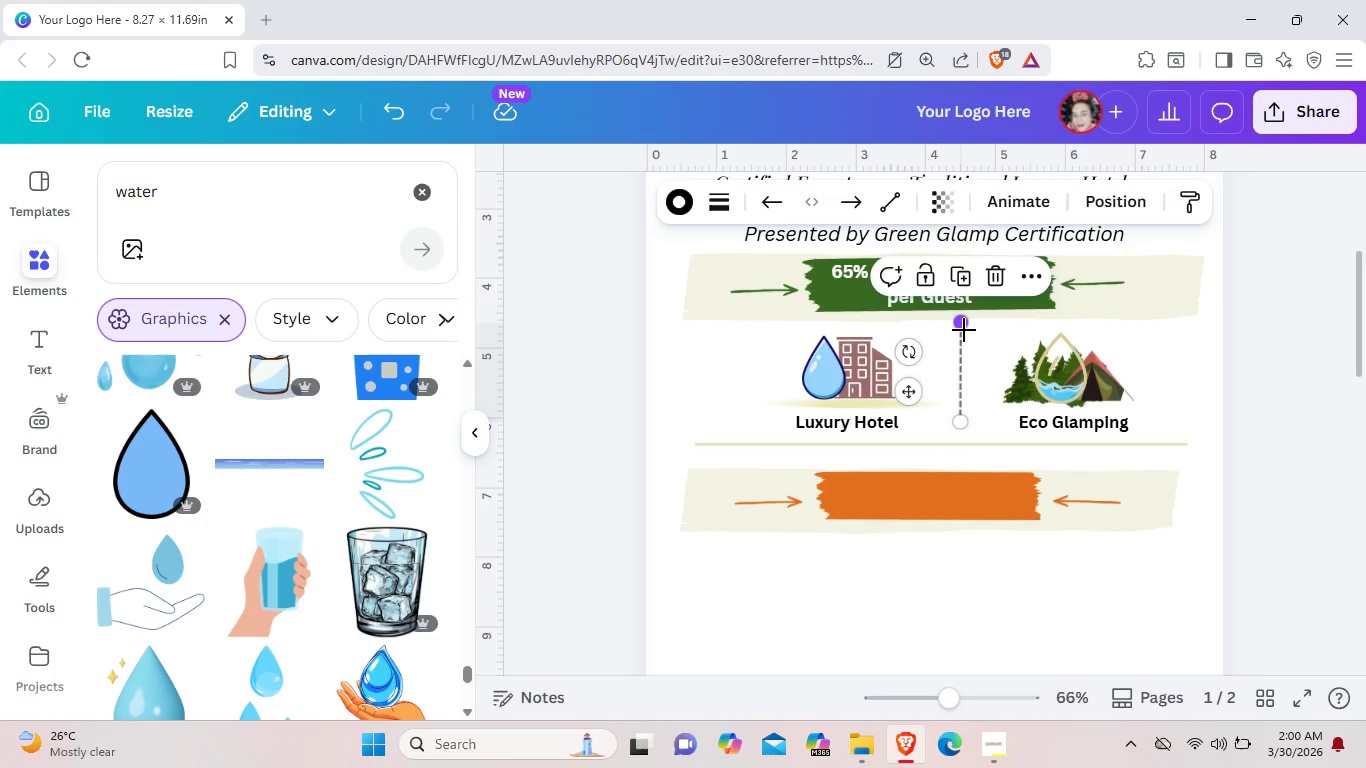 
key(Shift+ShiftLeft)
 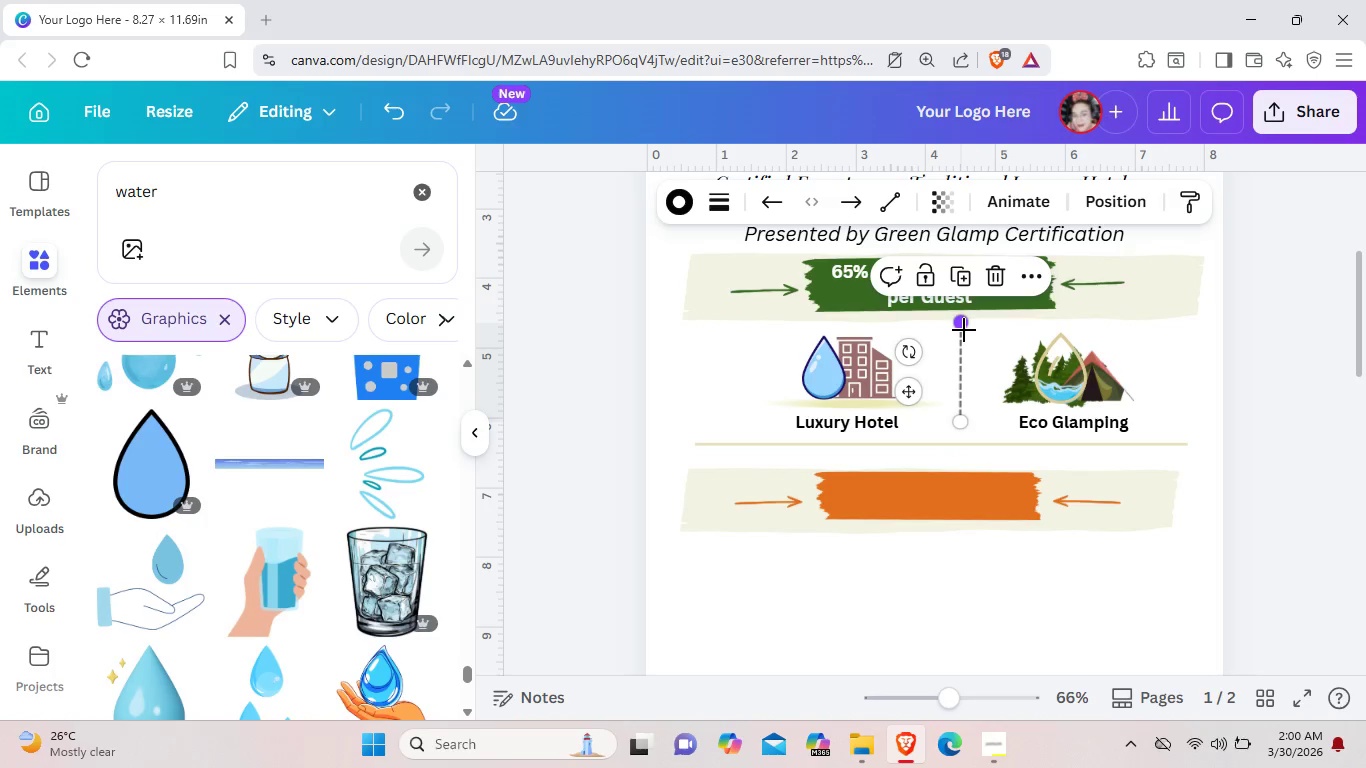 
hold_key(key=ControlLeft, duration=1.51)
 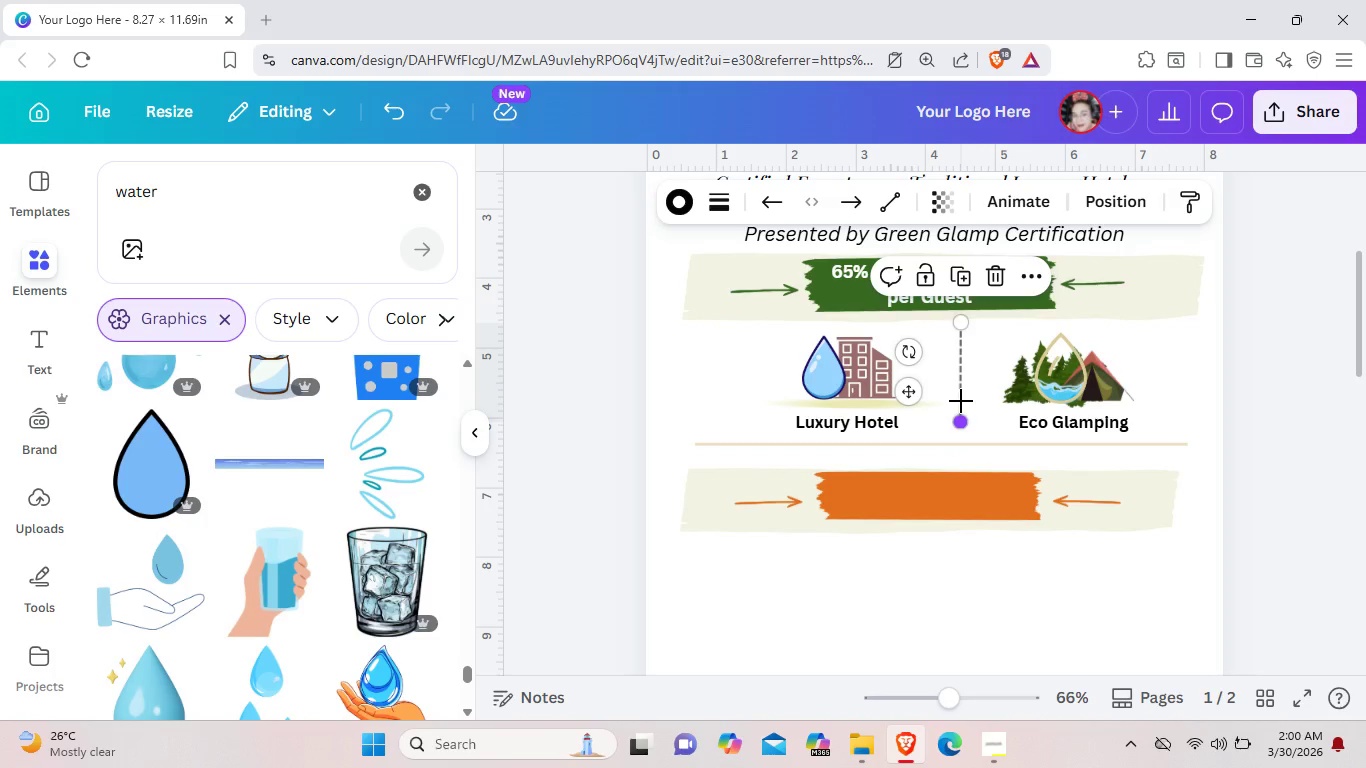 
hold_key(key=ControlLeft, duration=1.52)
left_click_drag(start_coordinate=[961, 369], to_coordinate=[961, 364])
 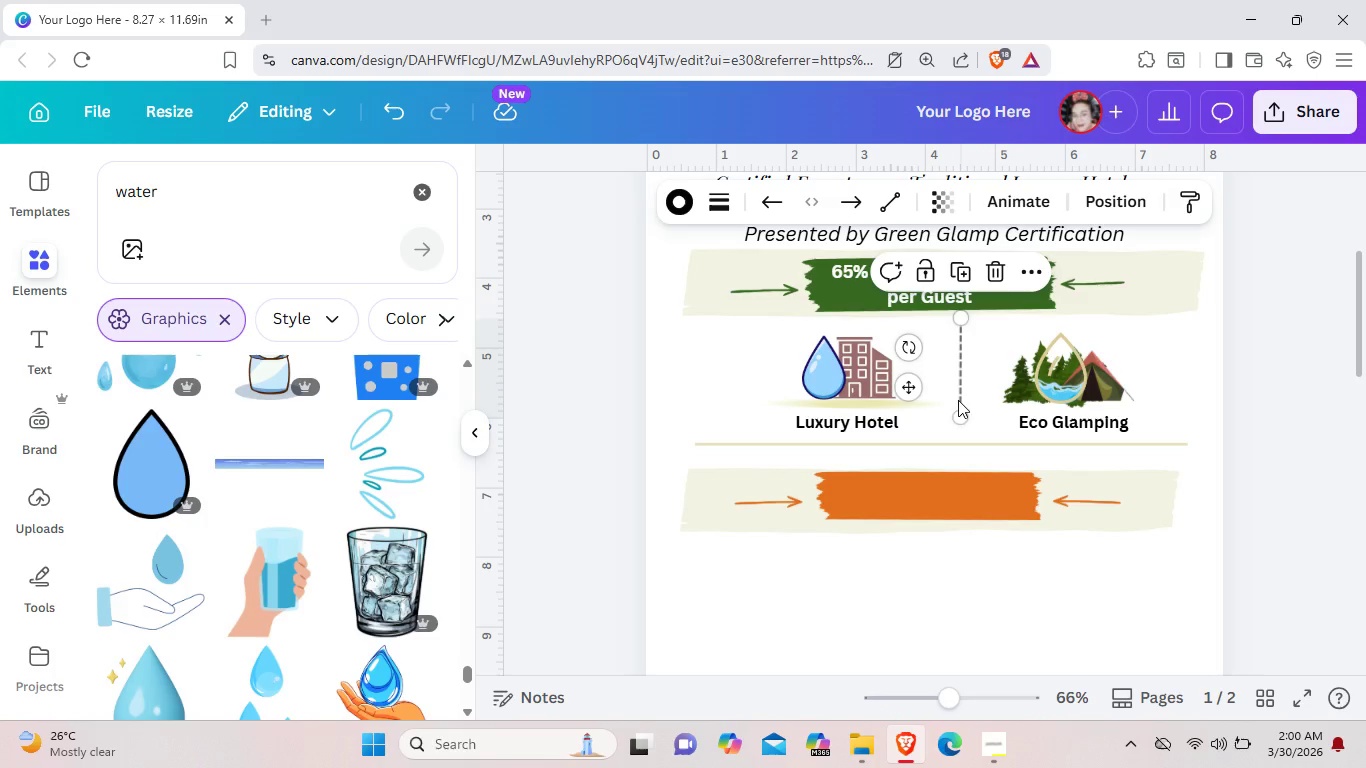 
hold_key(key=ControlLeft, duration=1.52)
 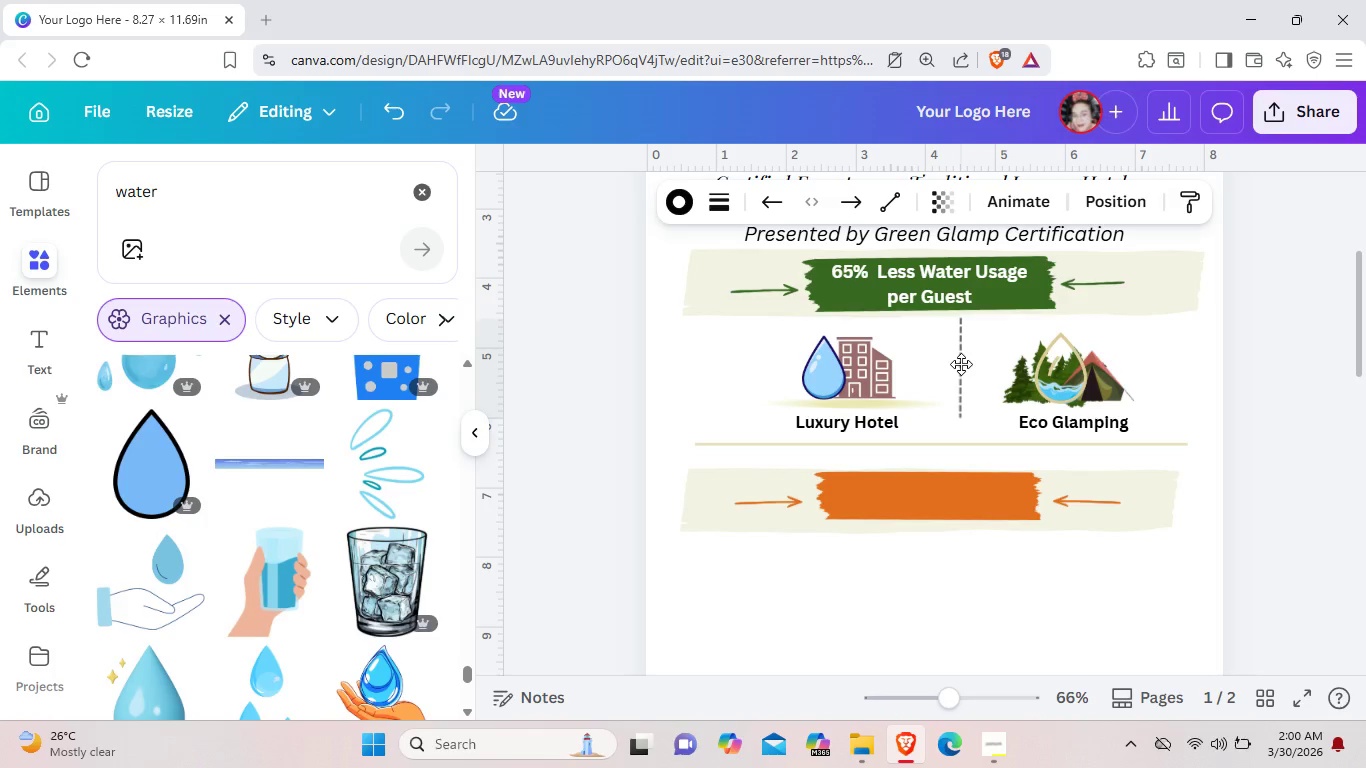 
hold_key(key=ControlLeft, duration=1.03)
 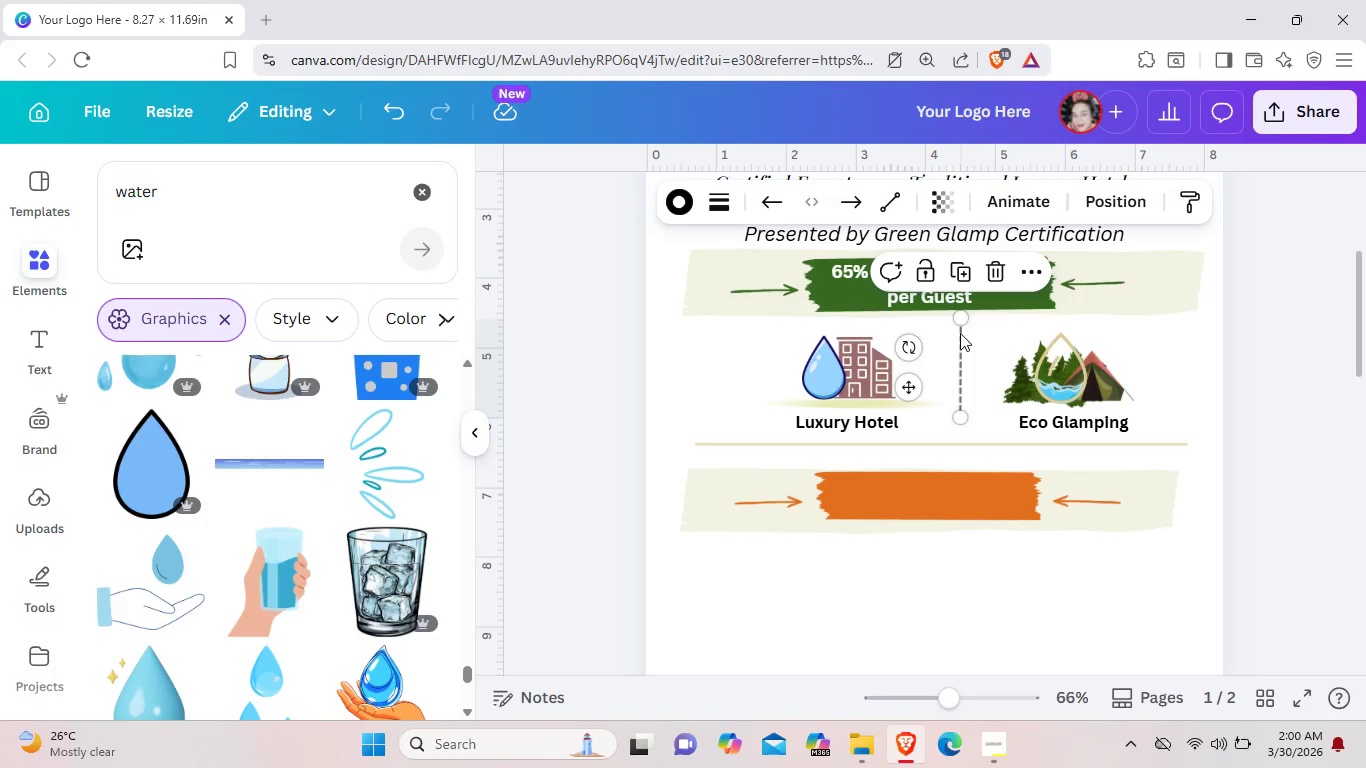 
left_click_drag(start_coordinate=[960, 324], to_coordinate=[952, 341])
 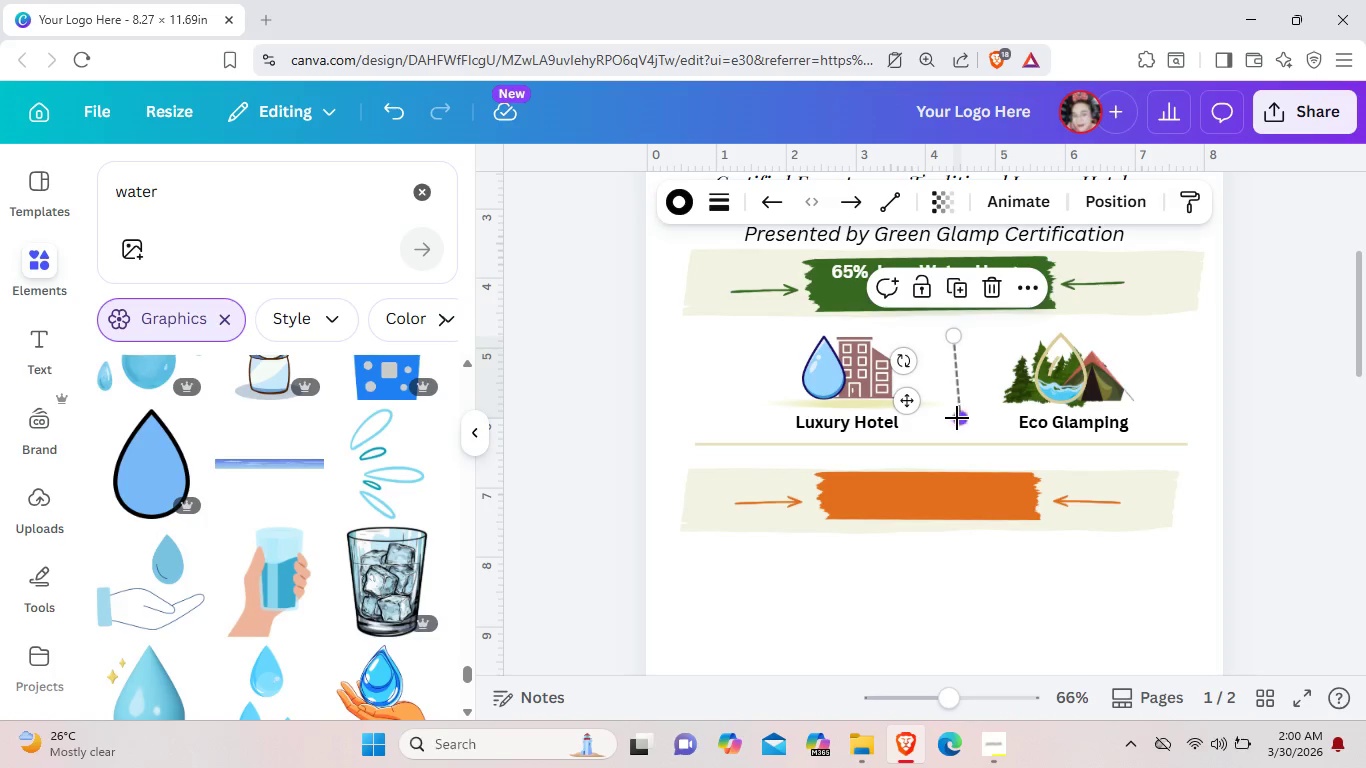 
left_click_drag(start_coordinate=[958, 416], to_coordinate=[953, 429])
 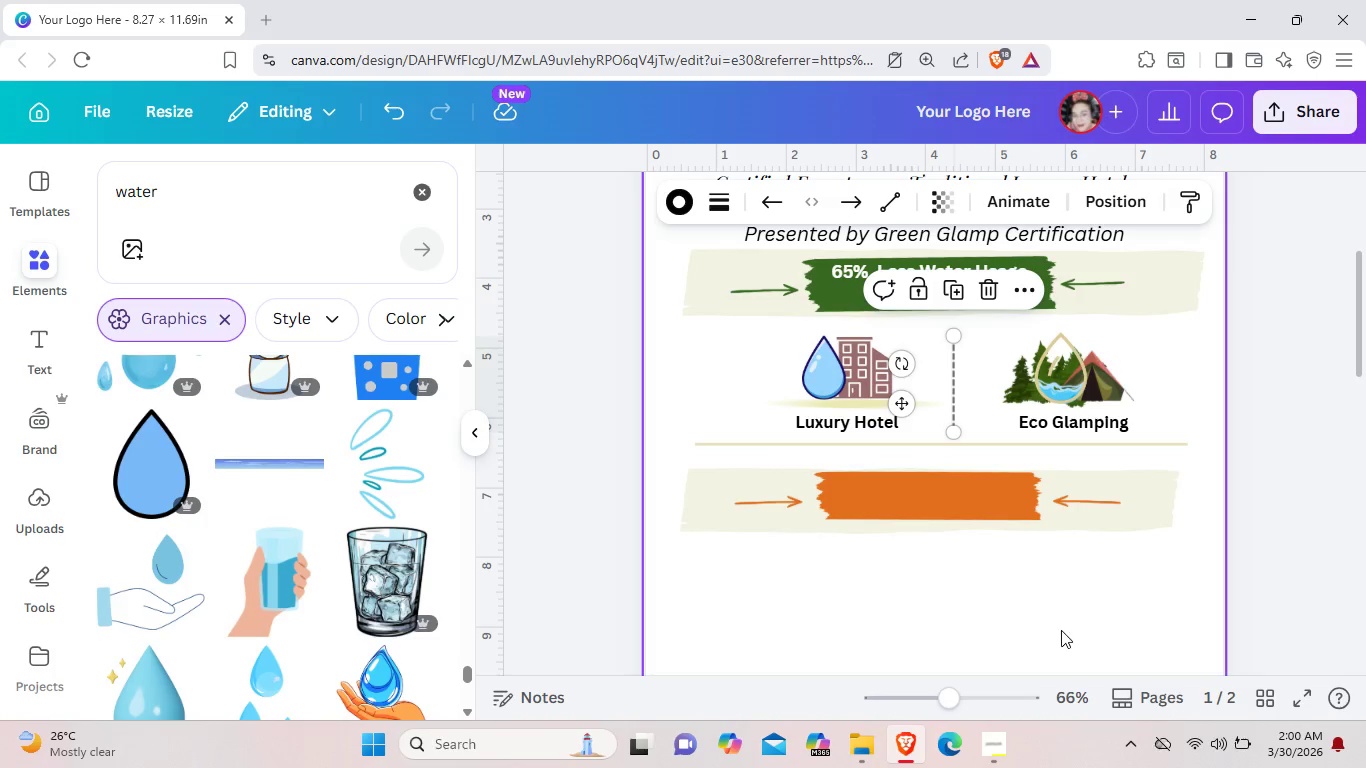 
left_click([1061, 630])
 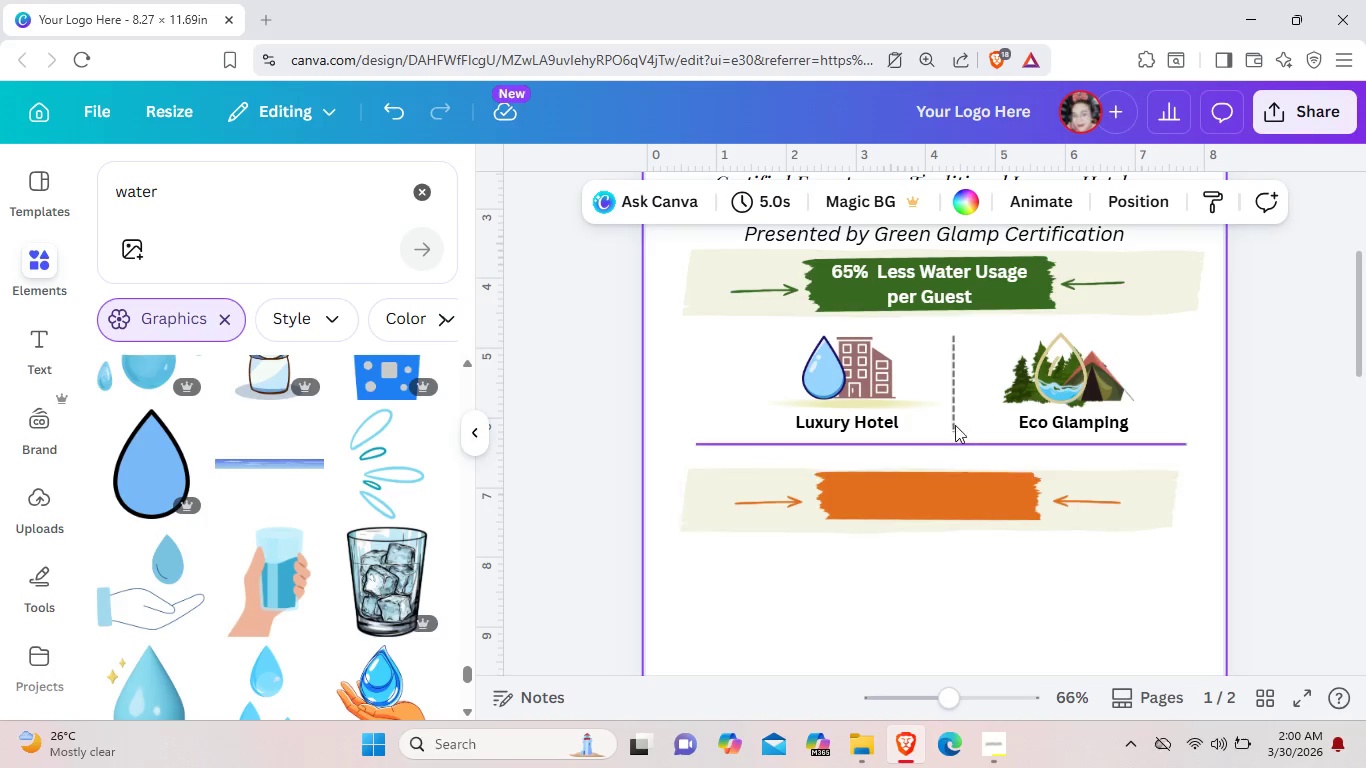 
left_click([947, 393])
 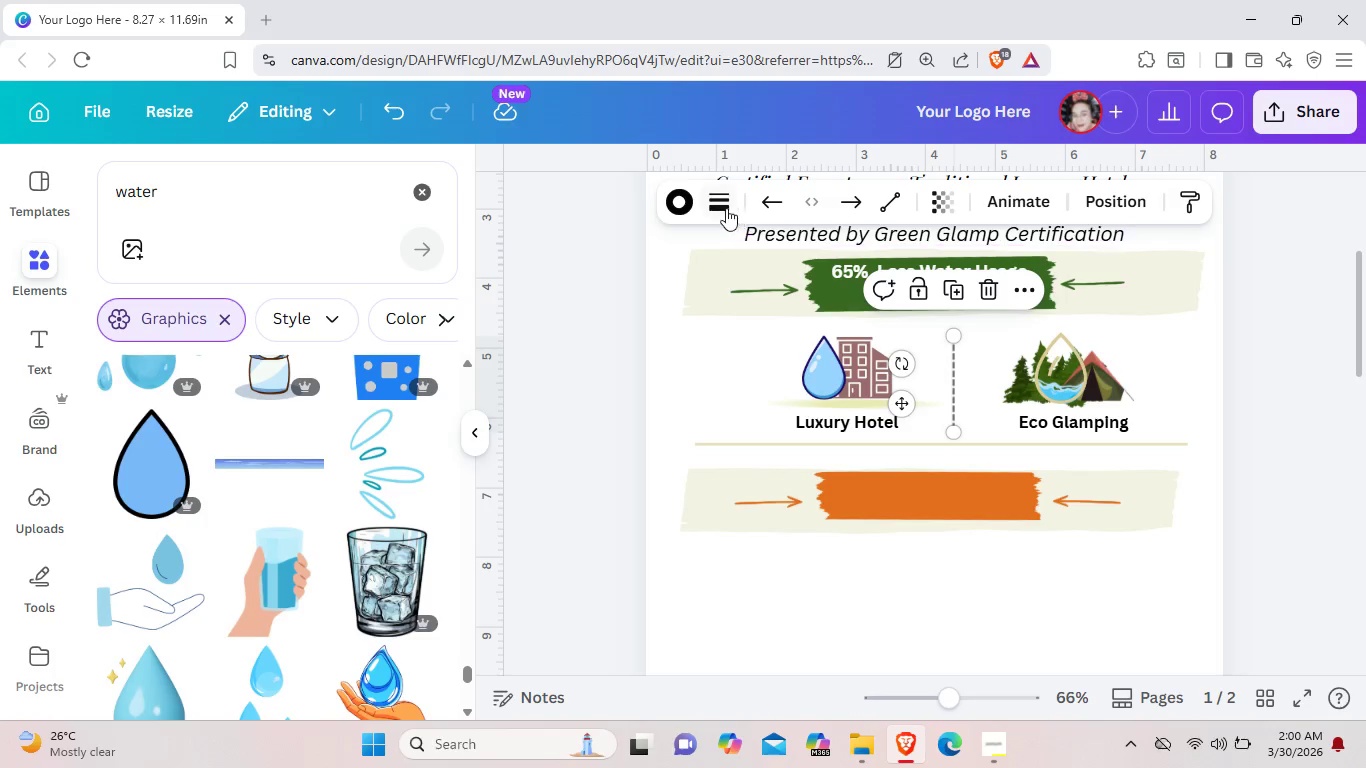 
left_click([689, 210])
 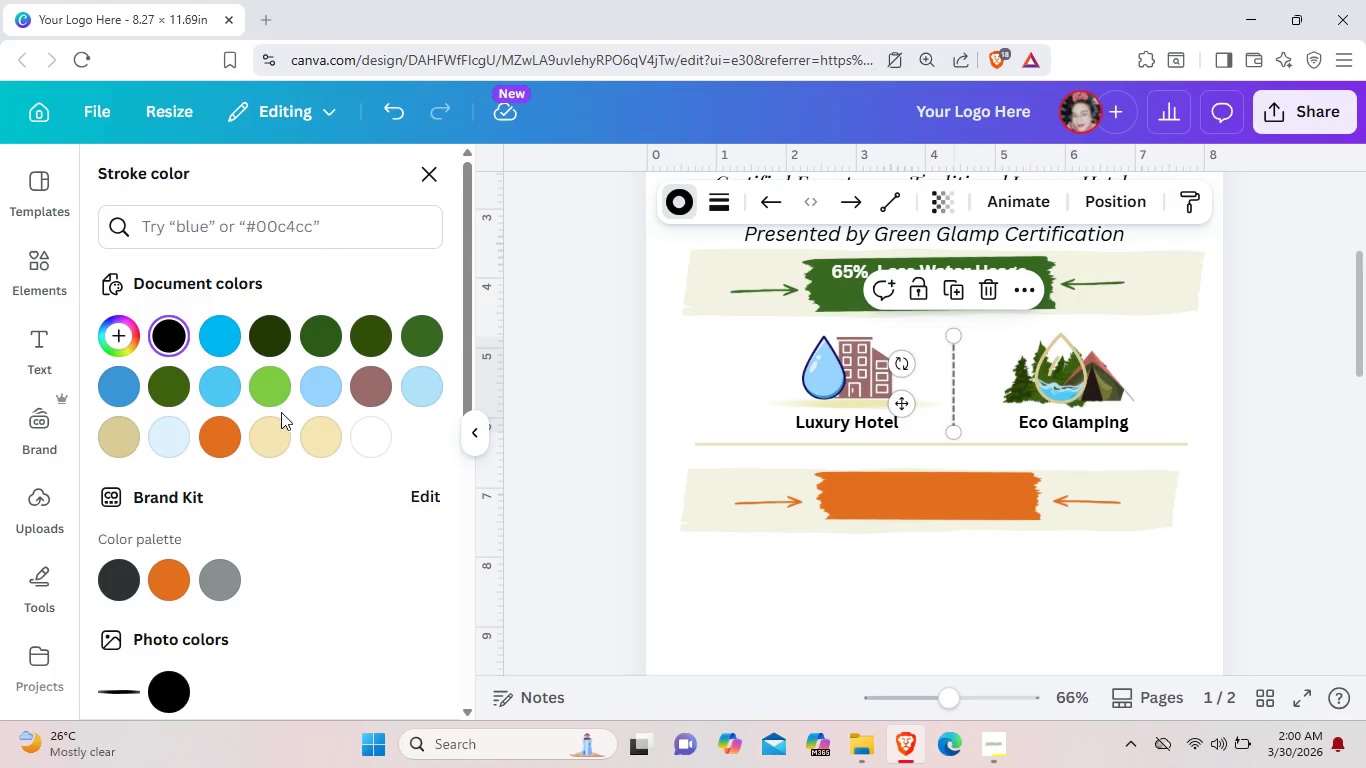 
left_click([275, 427])
 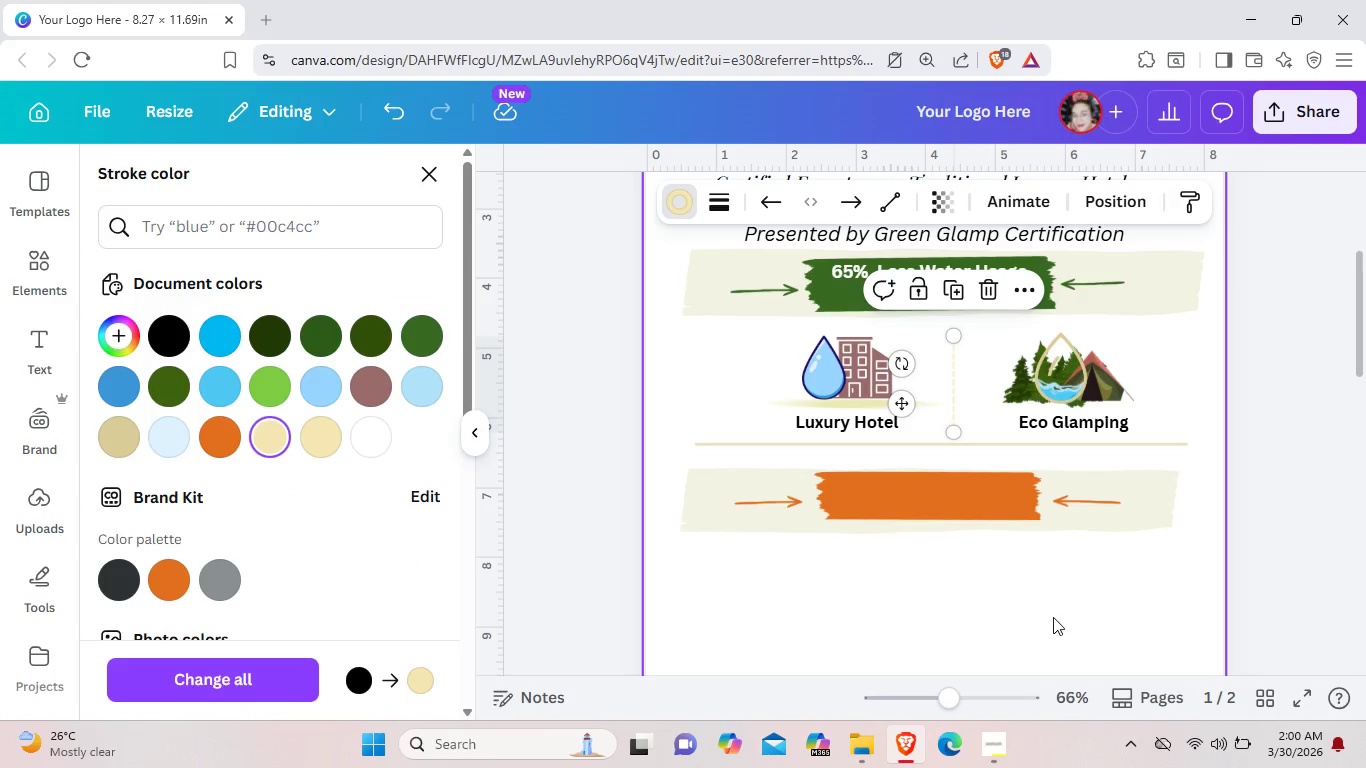 
left_click([1047, 617])
 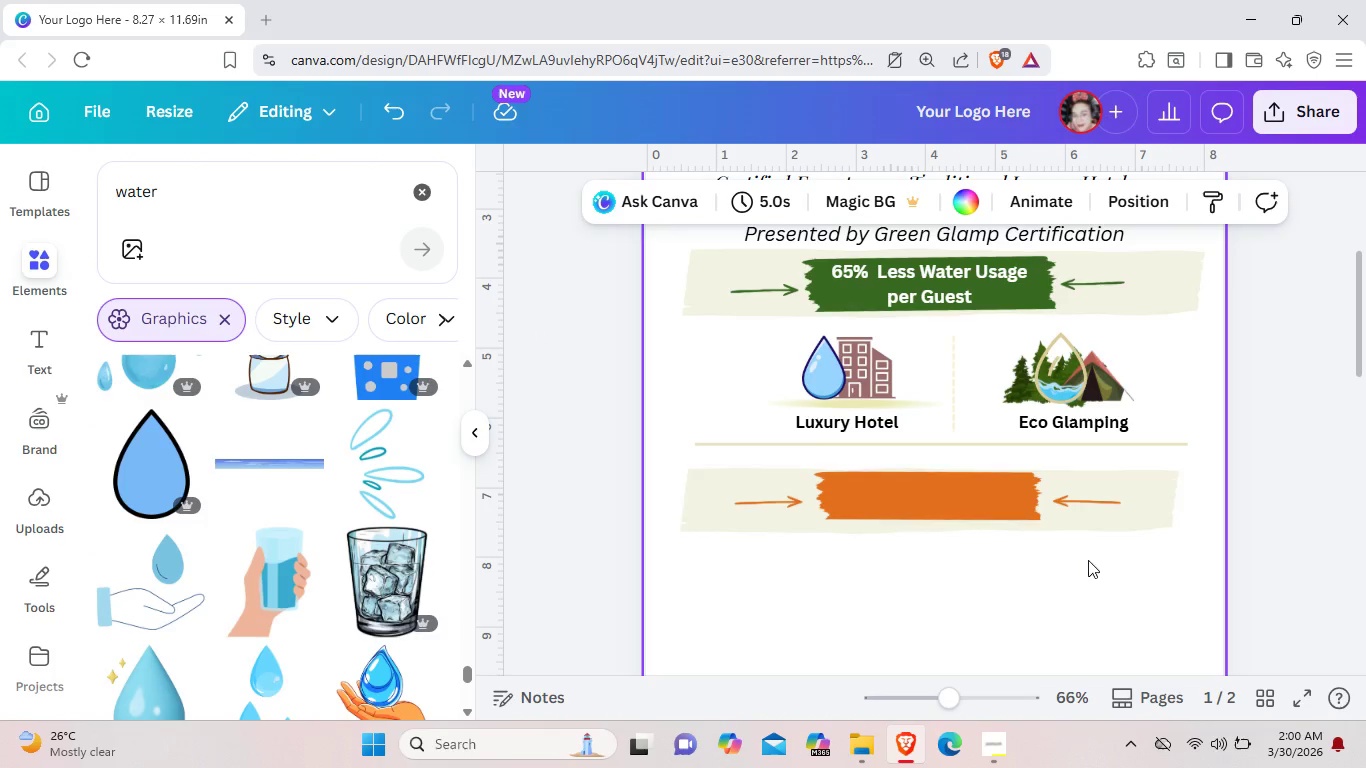 
left_click_drag(start_coordinate=[975, 494], to_coordinate=[972, 501])
 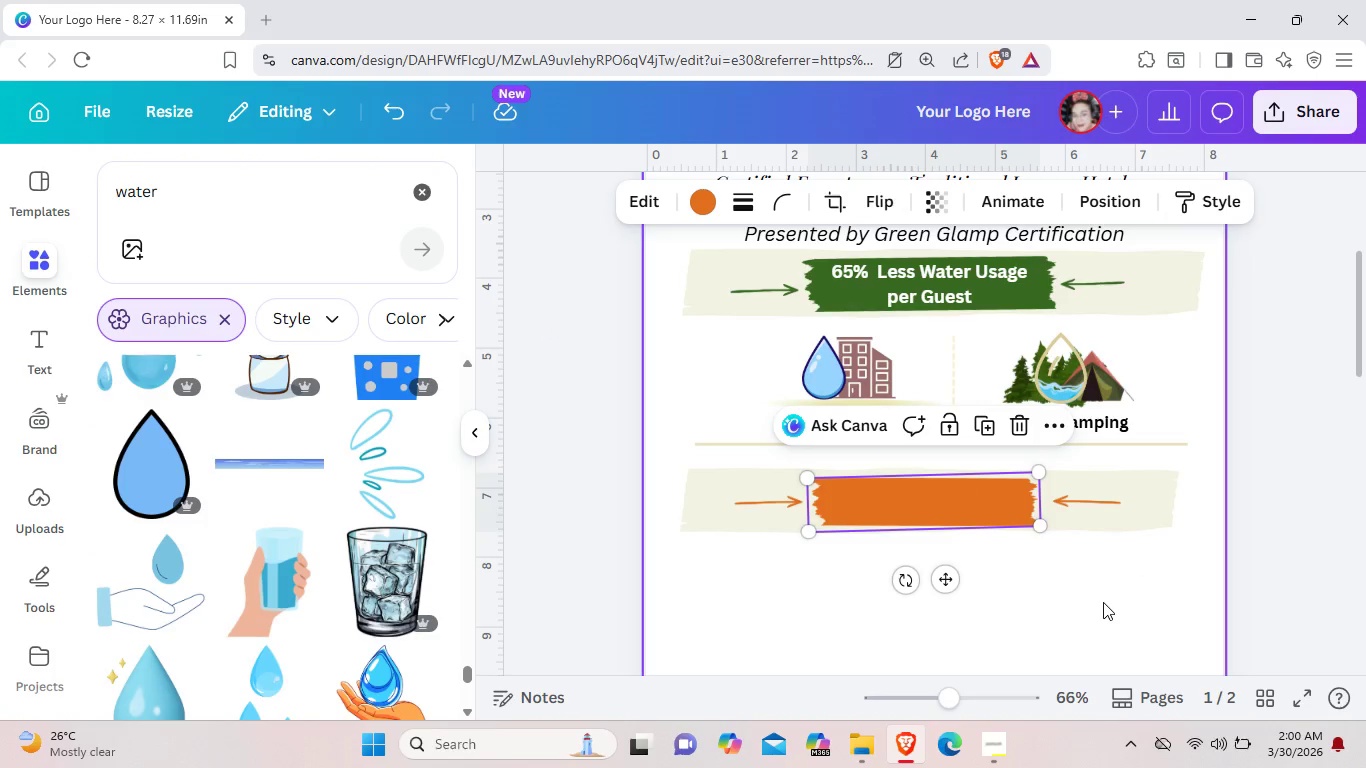 
left_click_drag(start_coordinate=[1102, 602], to_coordinate=[760, 452])
 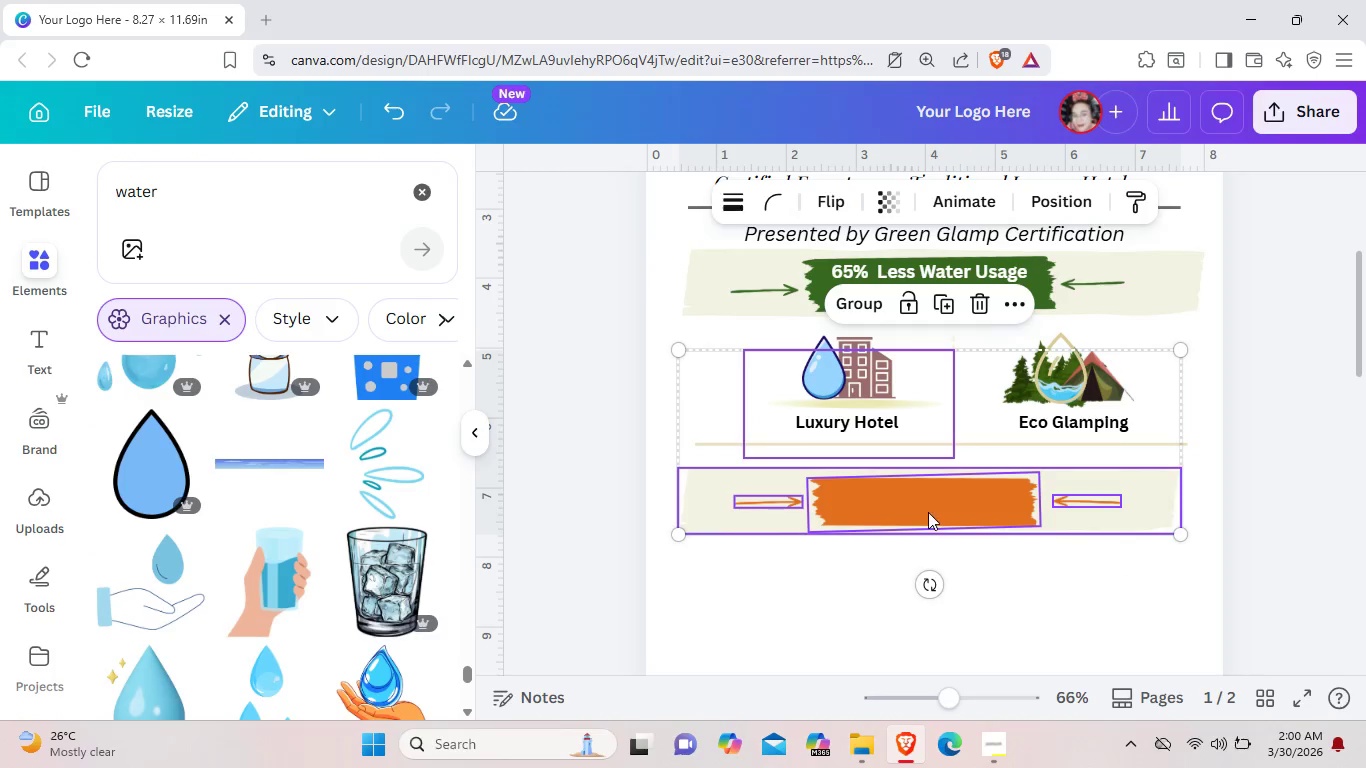 
left_click_drag(start_coordinate=[928, 512], to_coordinate=[946, 494])
 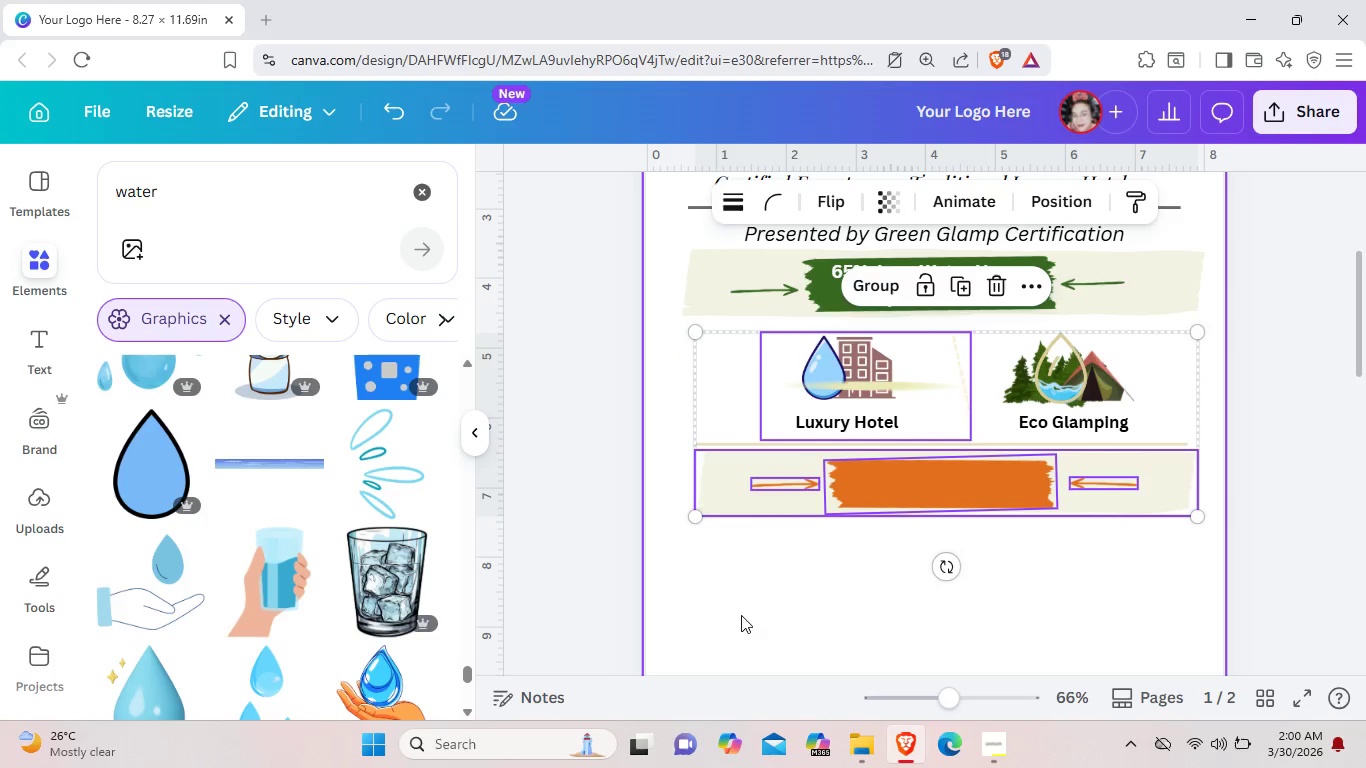 
left_click([741, 615])
 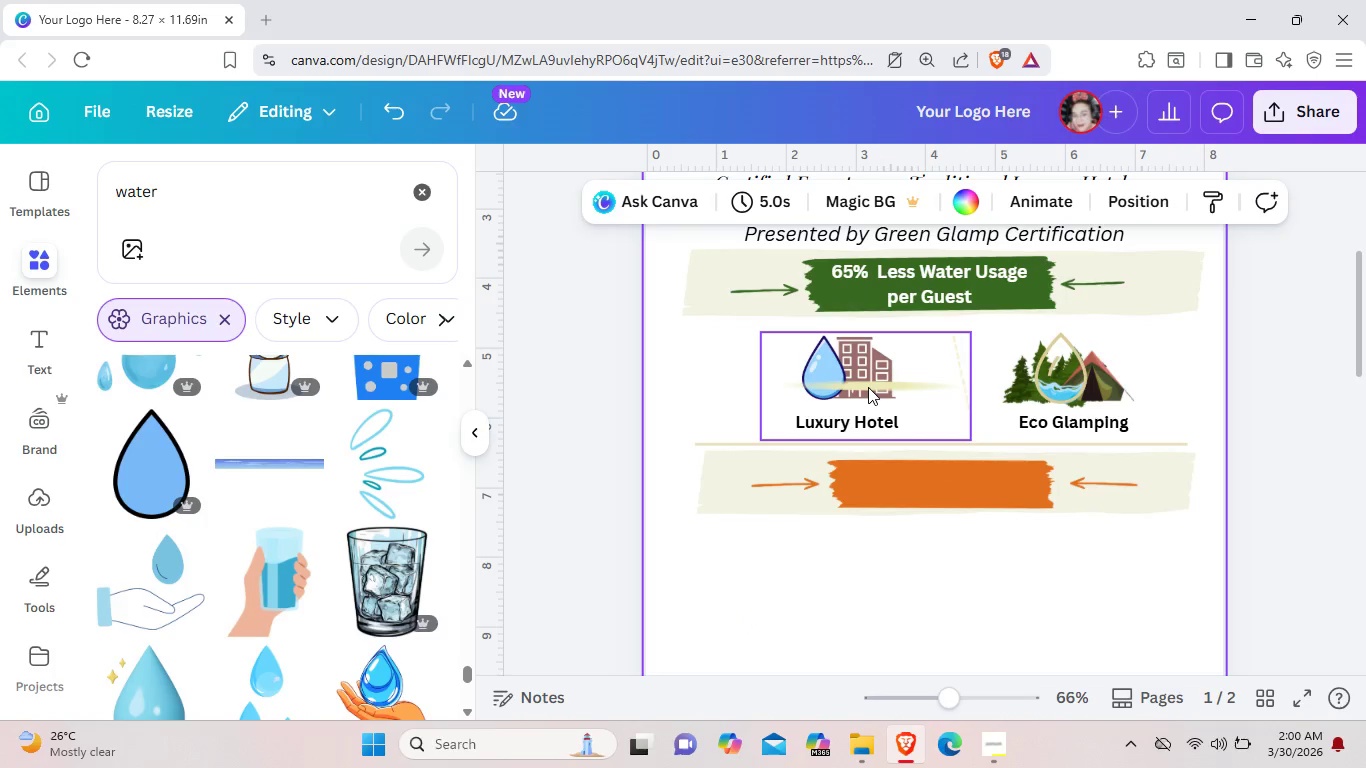 
left_click([868, 387])
 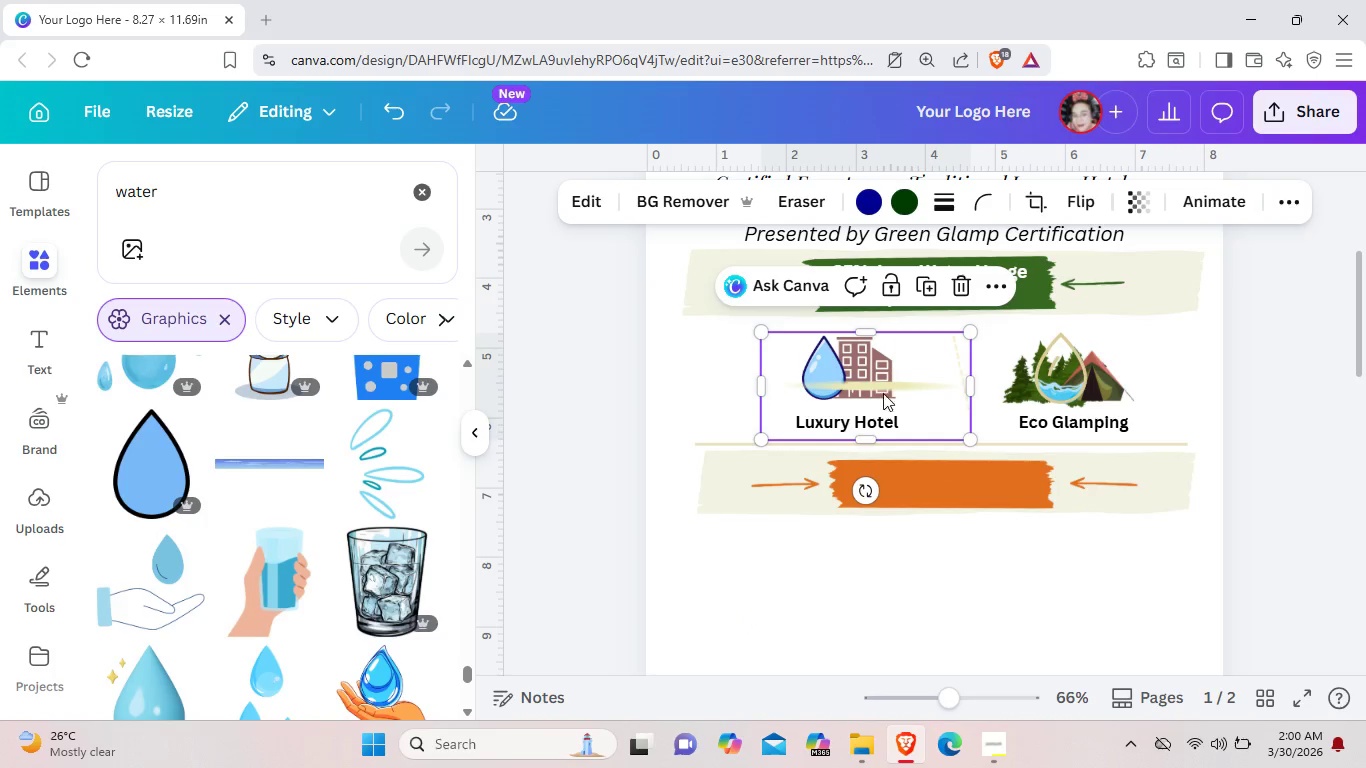 
left_click_drag(start_coordinate=[885, 385], to_coordinate=[871, 402])
 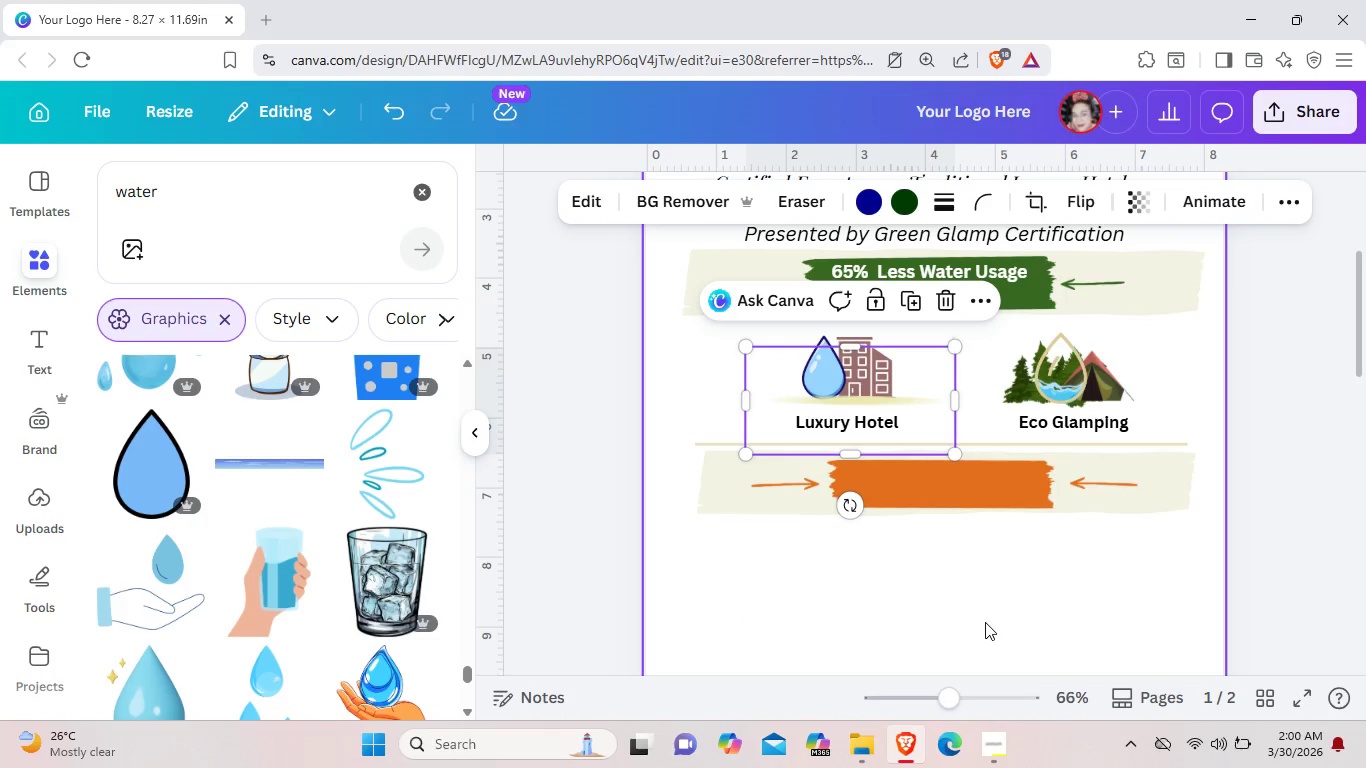 
left_click([985, 622])
 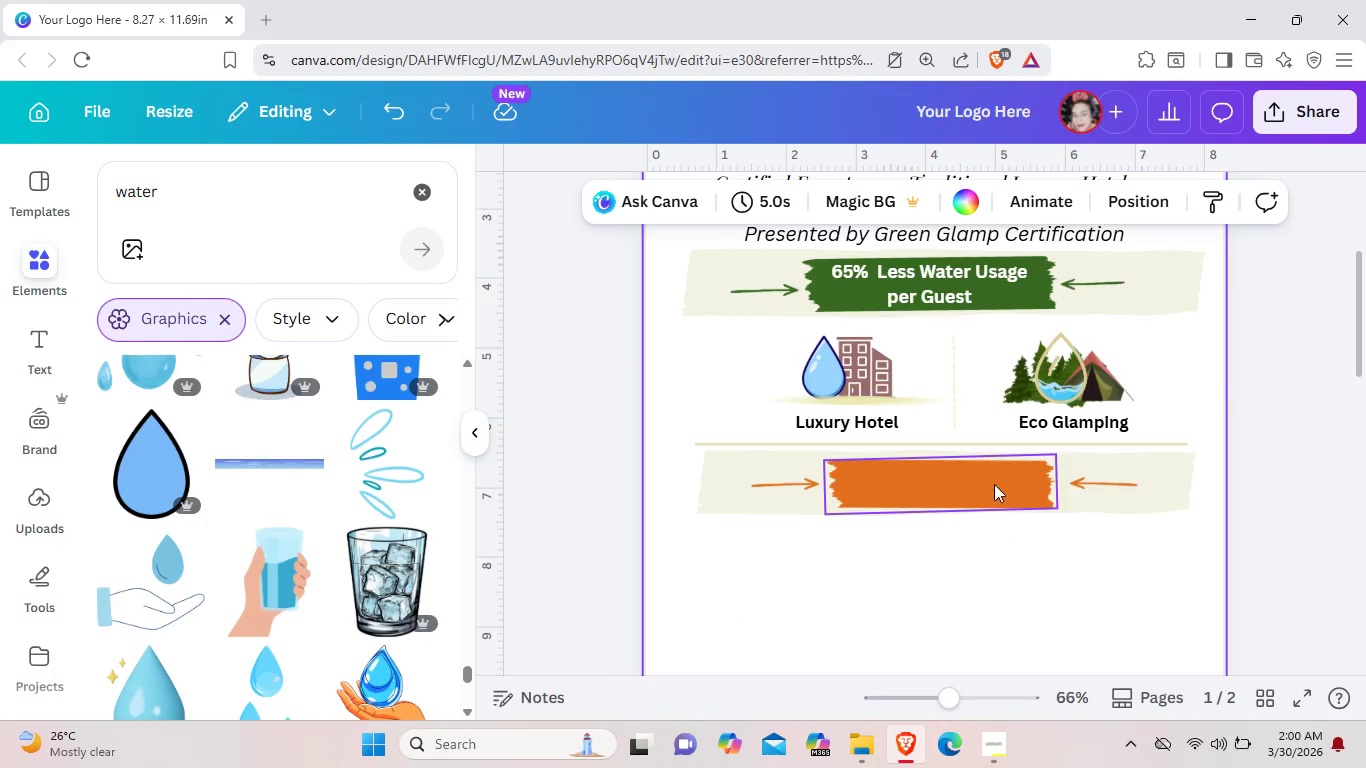 
left_click([965, 611])
 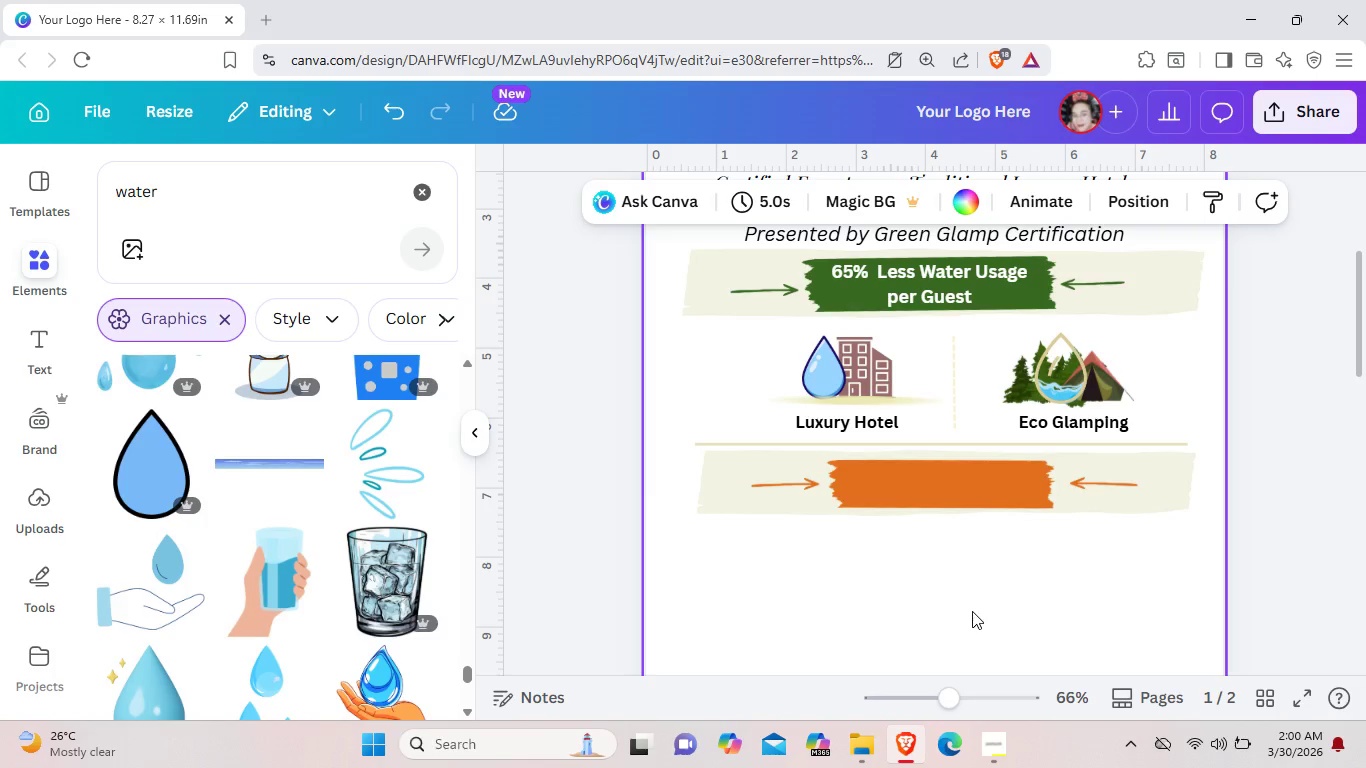 
wait(5.7)
 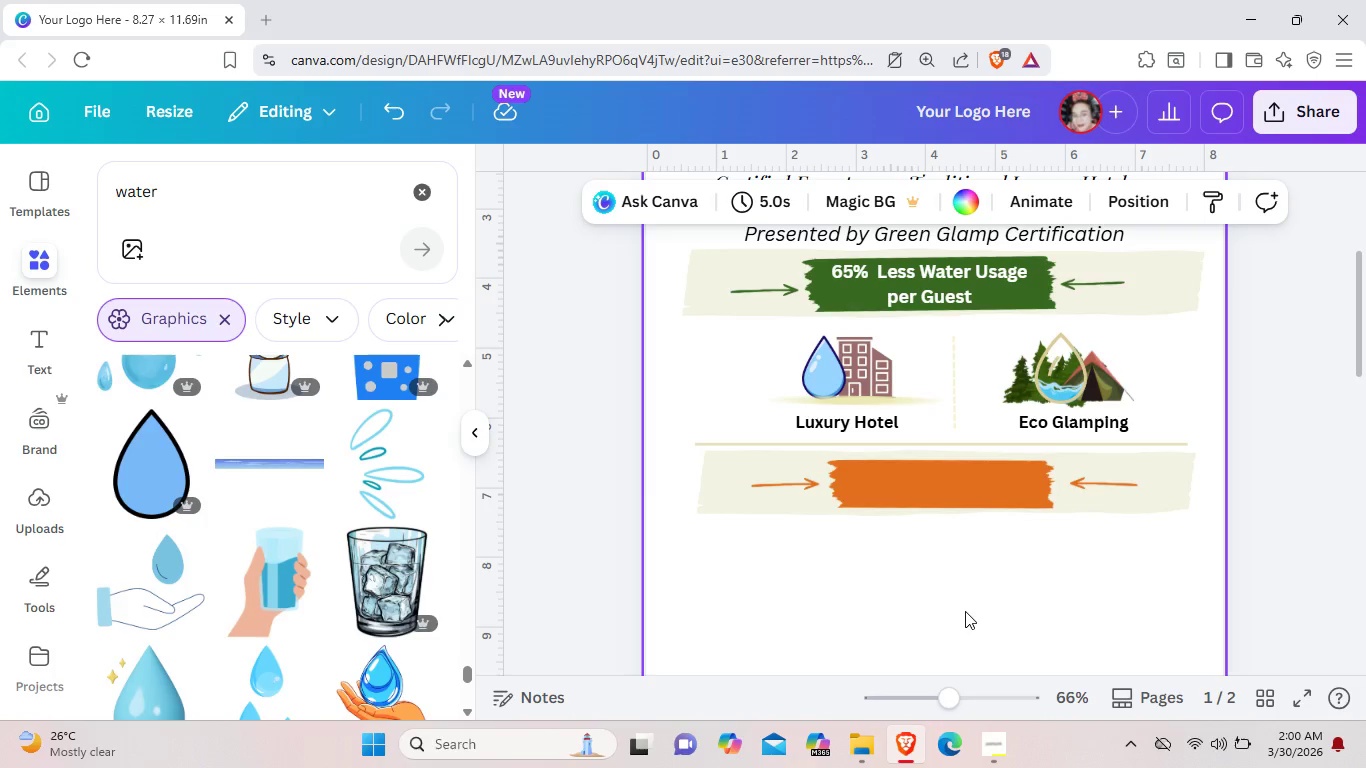 
left_click([45, 344])
 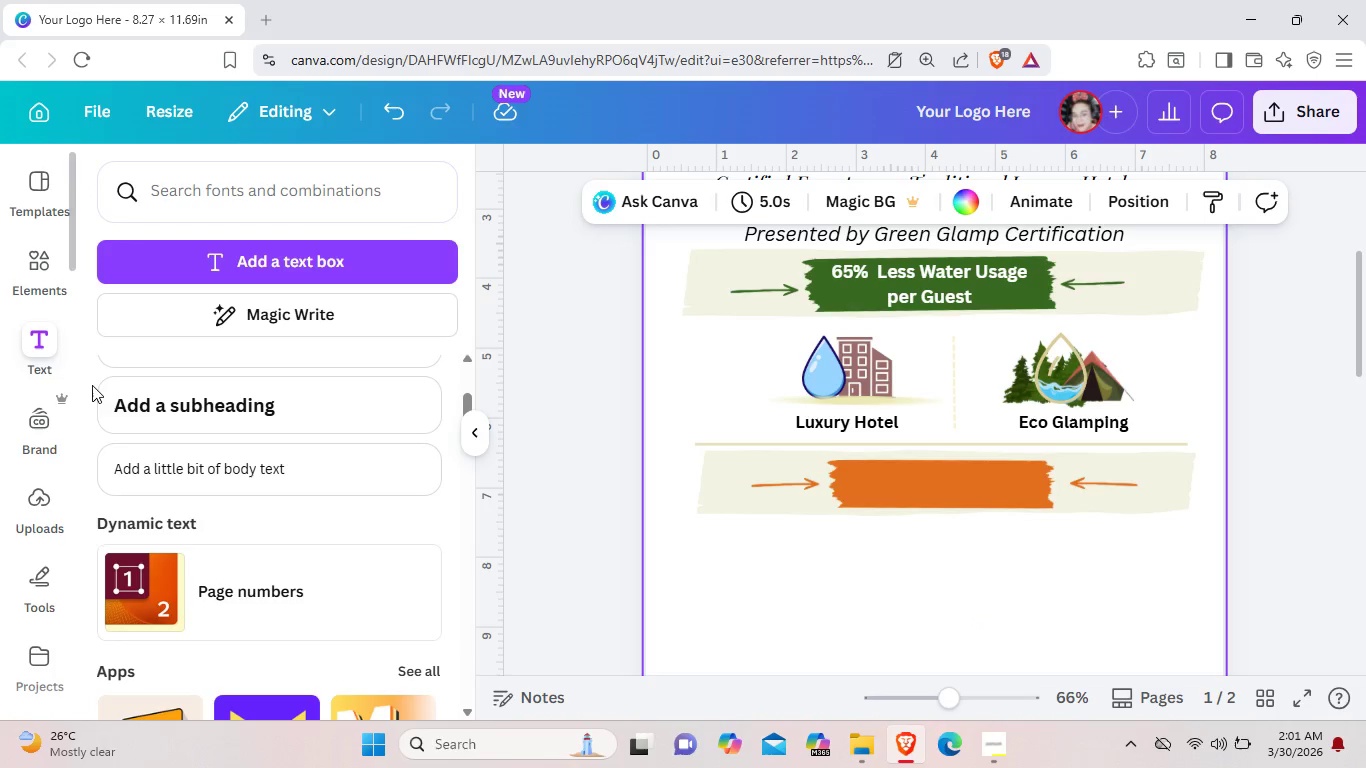 
left_click([207, 463])
 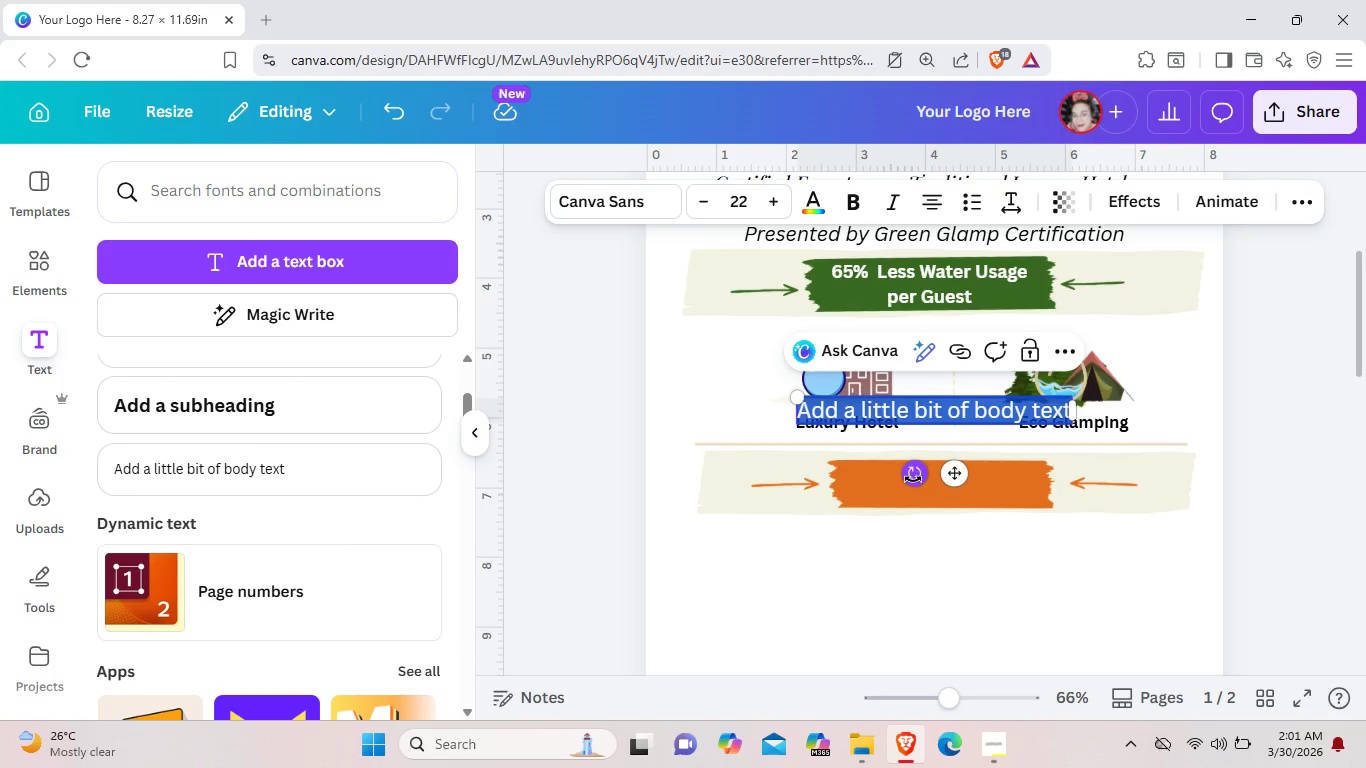 
key(Backspace)
 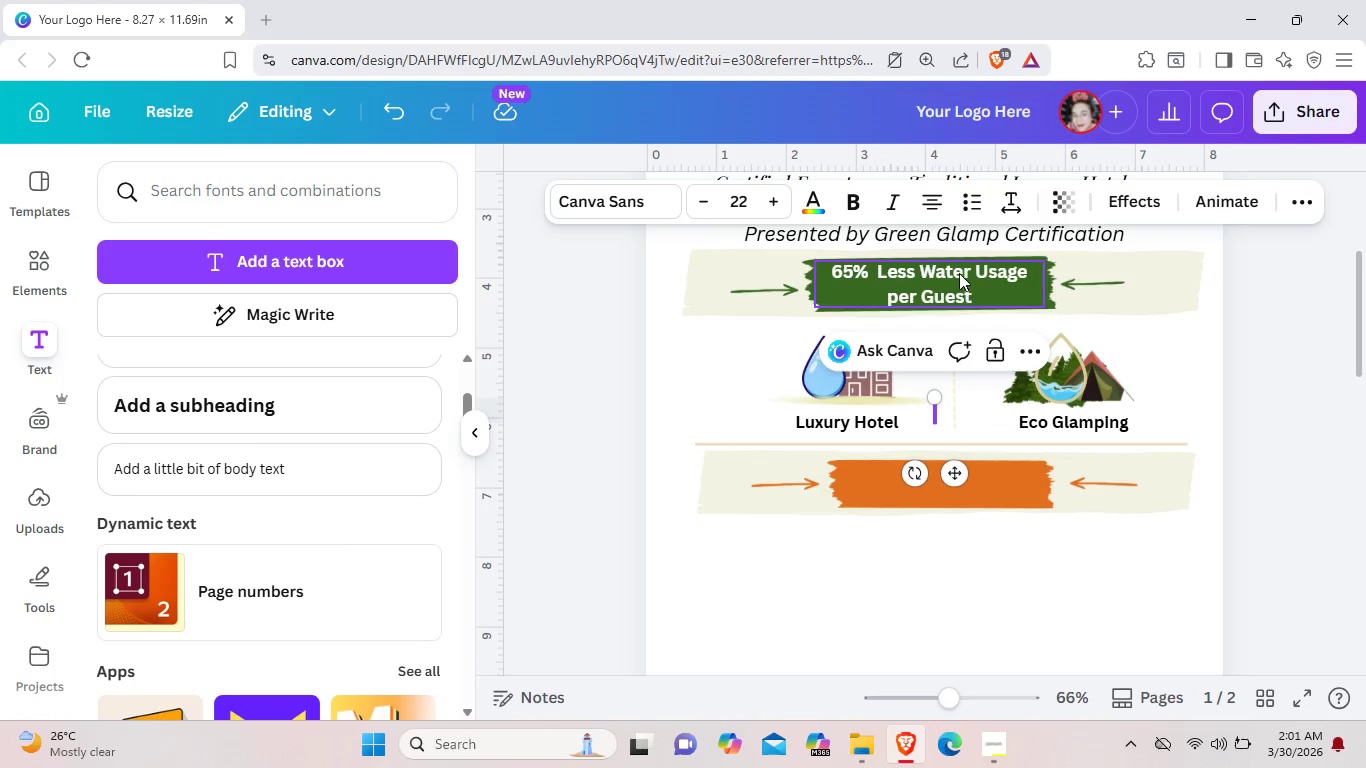 
left_click([959, 272])
 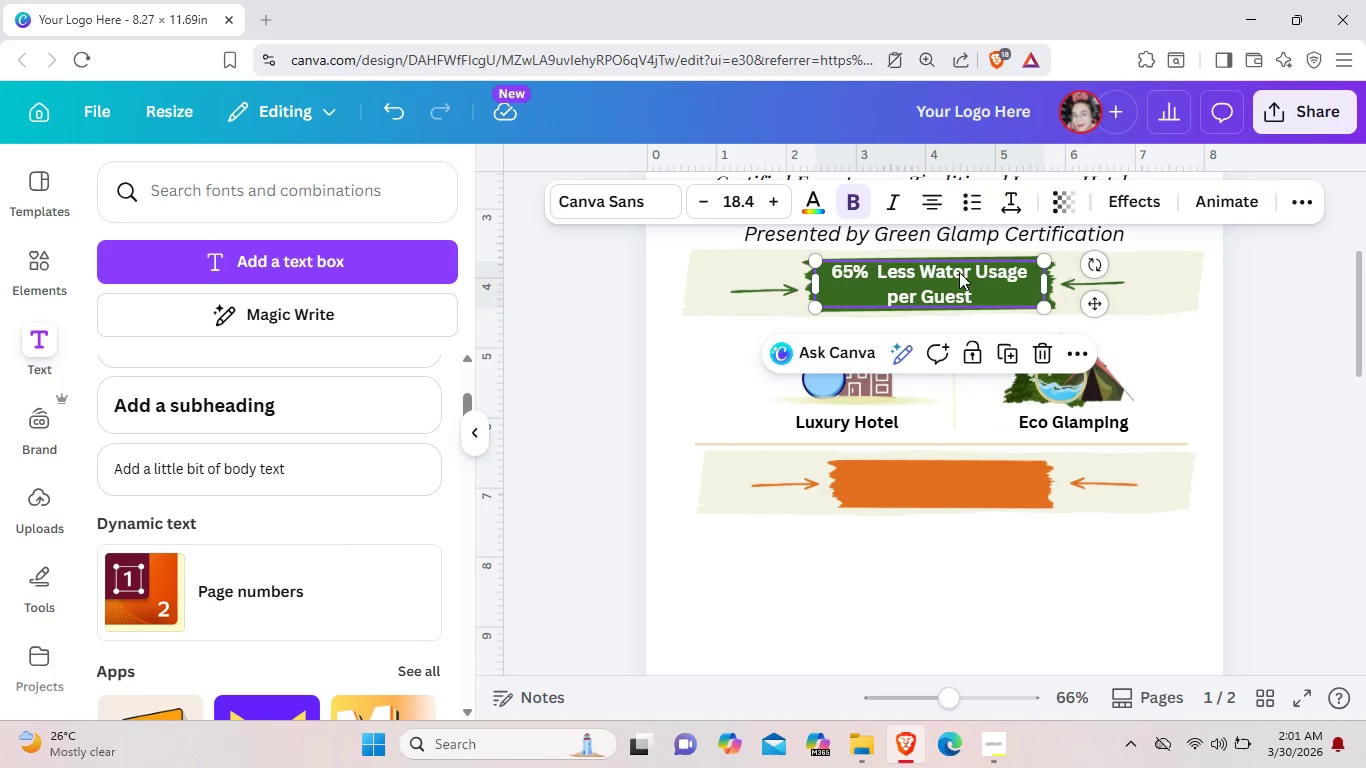 
key(Control+C)
 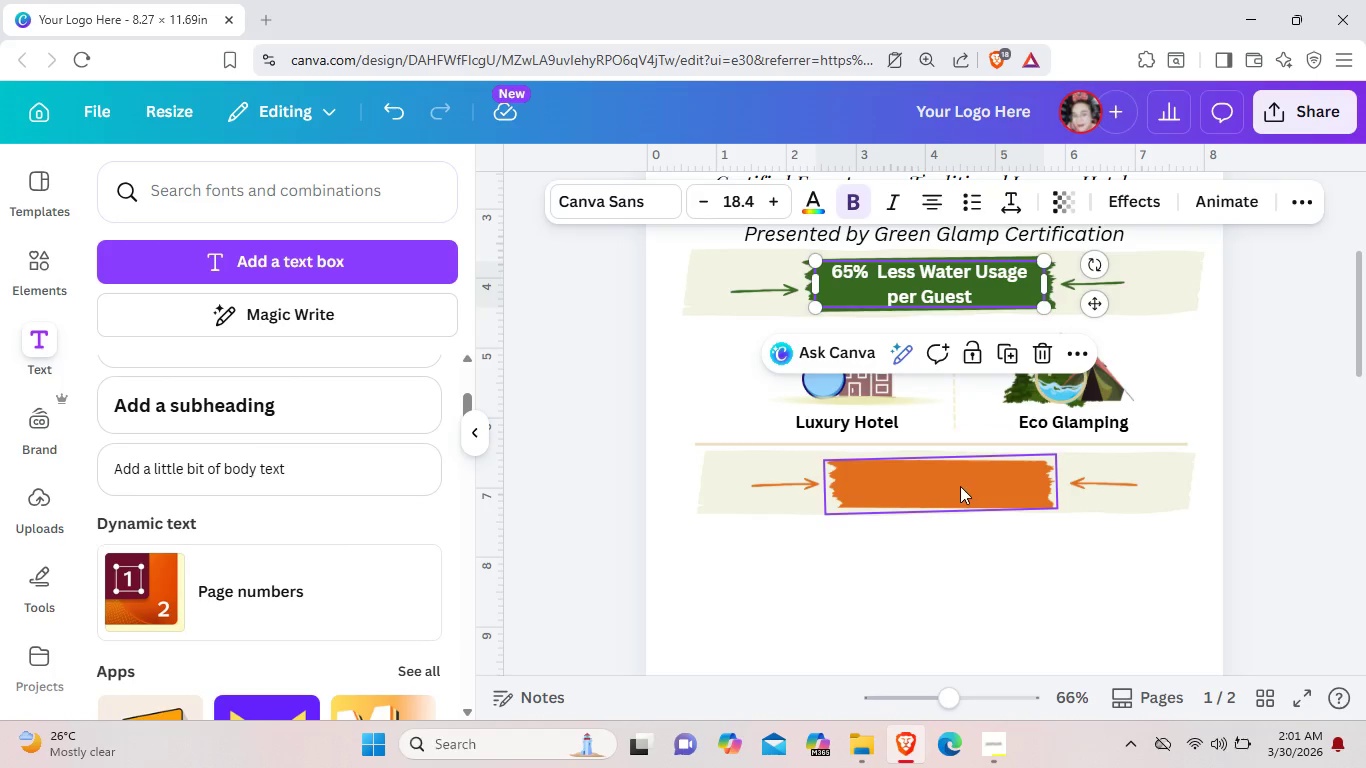 
left_click([960, 486])
 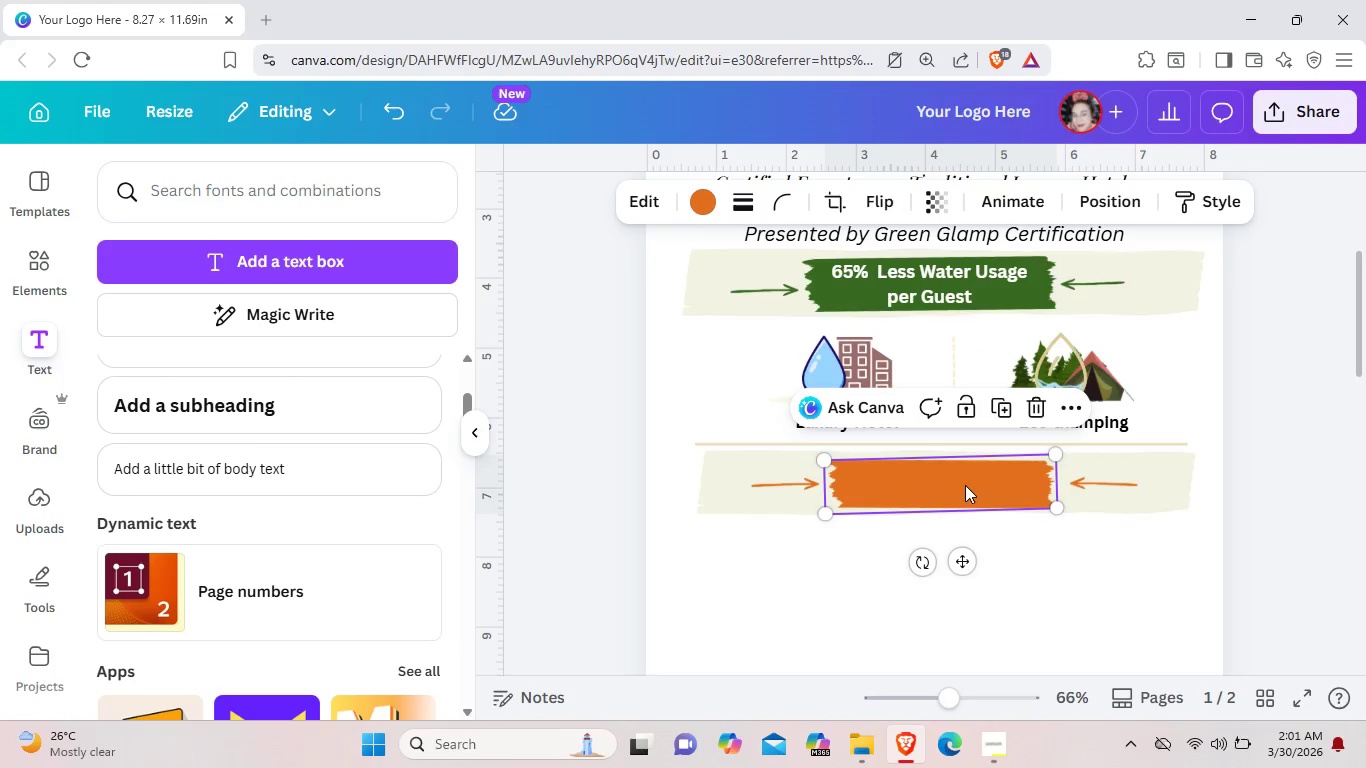 
key(Control+V)
 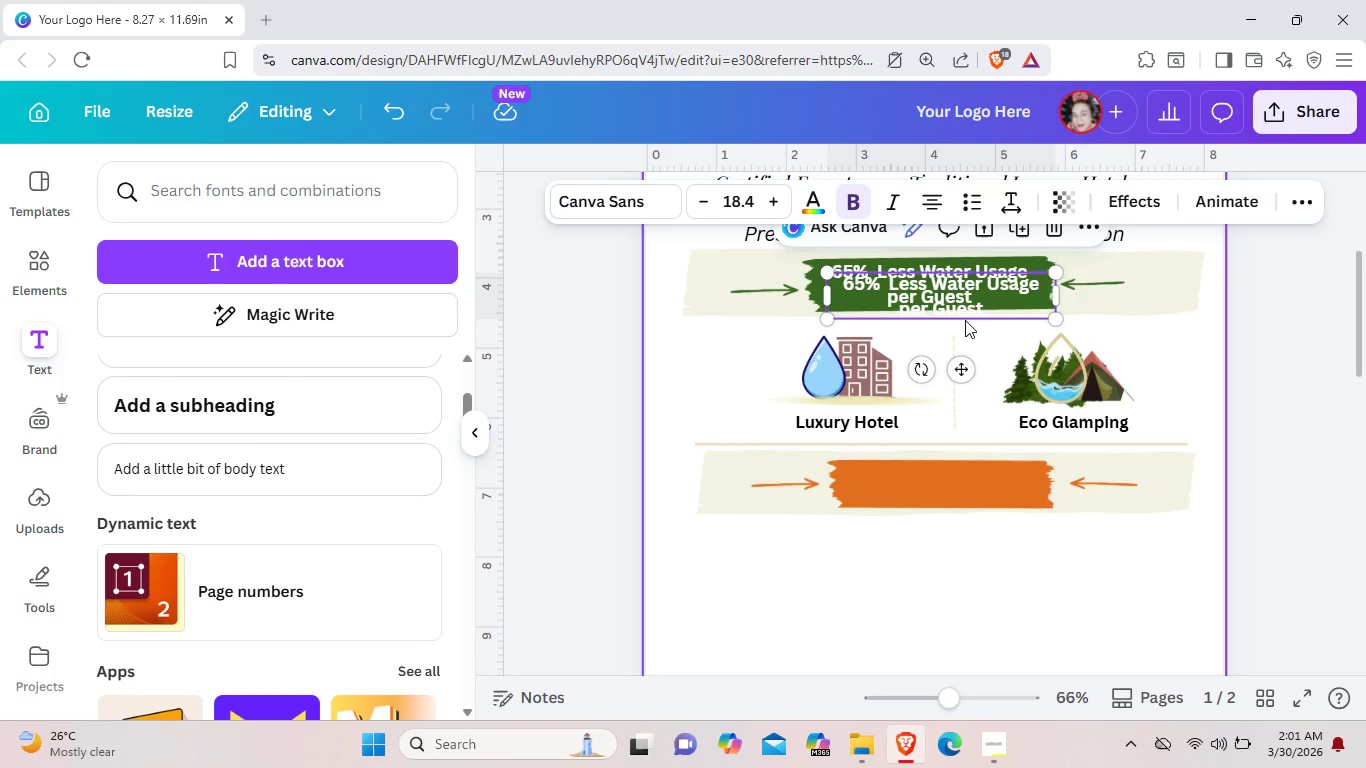 
left_click_drag(start_coordinate=[961, 295], to_coordinate=[958, 483])
 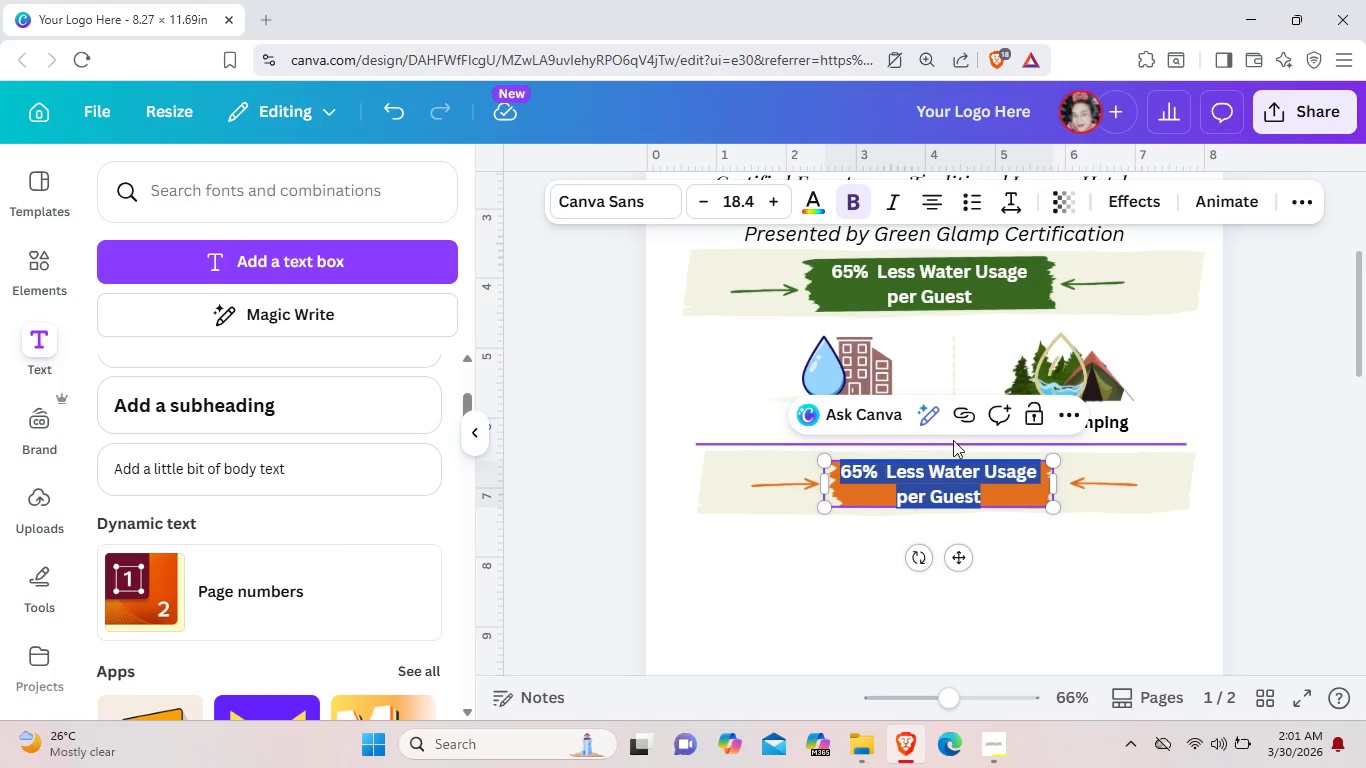 
key(Backspace)
type(80)
 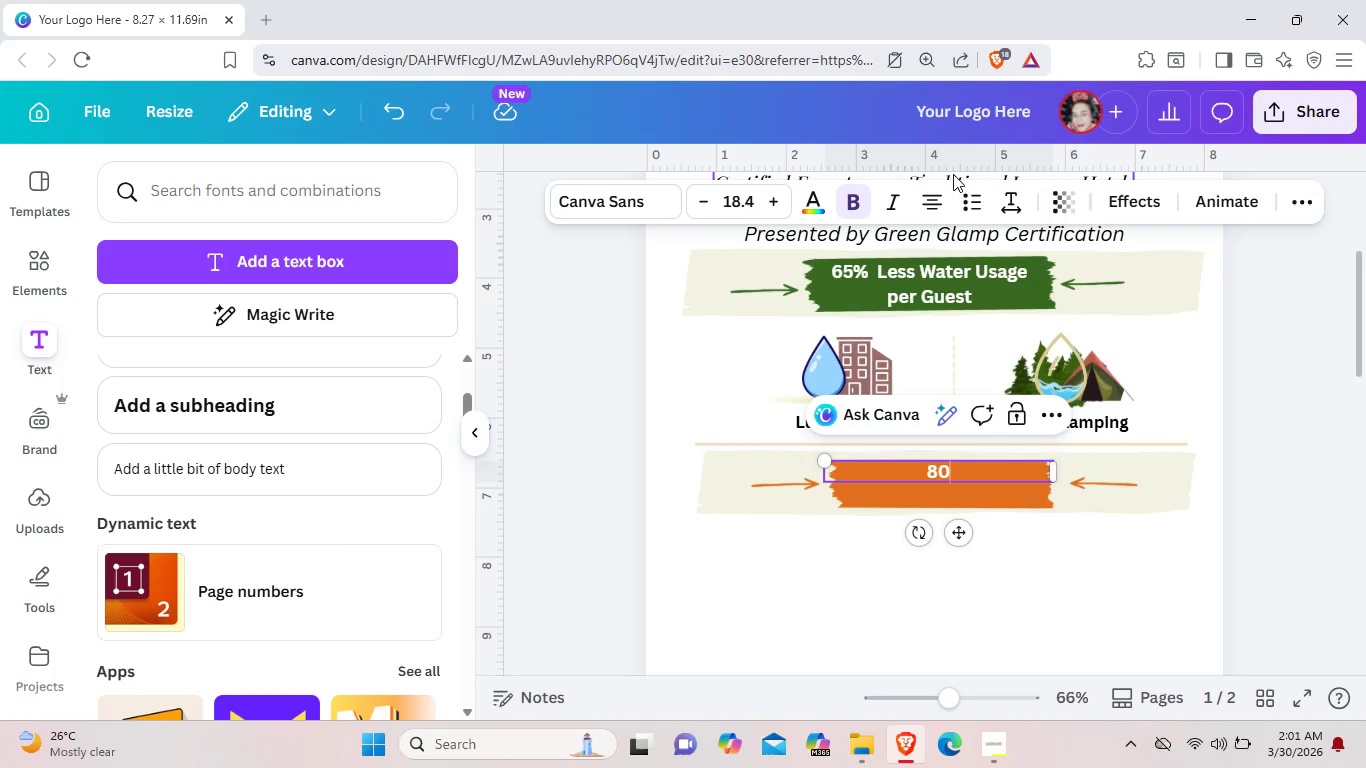 
key(Backspace)
type(2% Loca;)
key(Backspace)
type(l Spemn)
key(Backspace)
key(Backspace)
type(nding)
 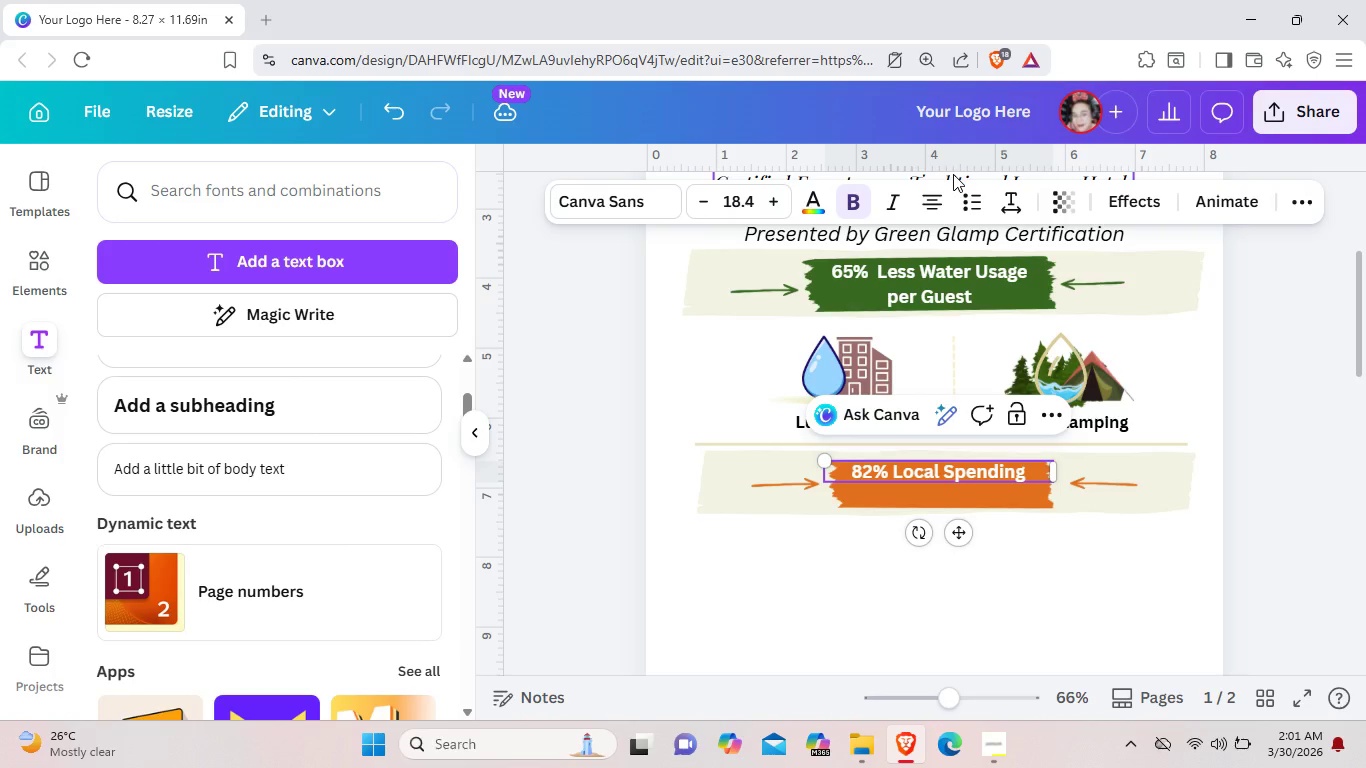 
left_click_drag(start_coordinate=[964, 538], to_coordinate=[966, 548])
 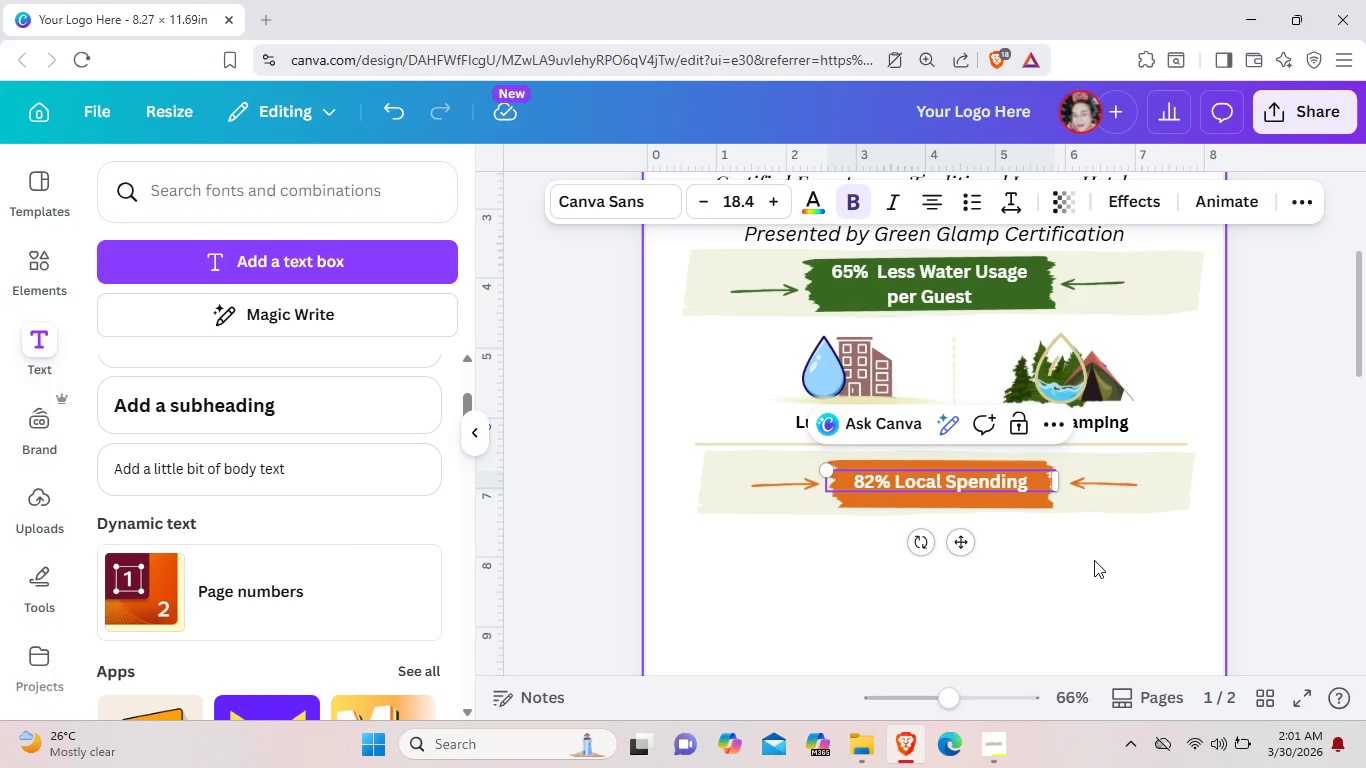 
left_click([1094, 560])
 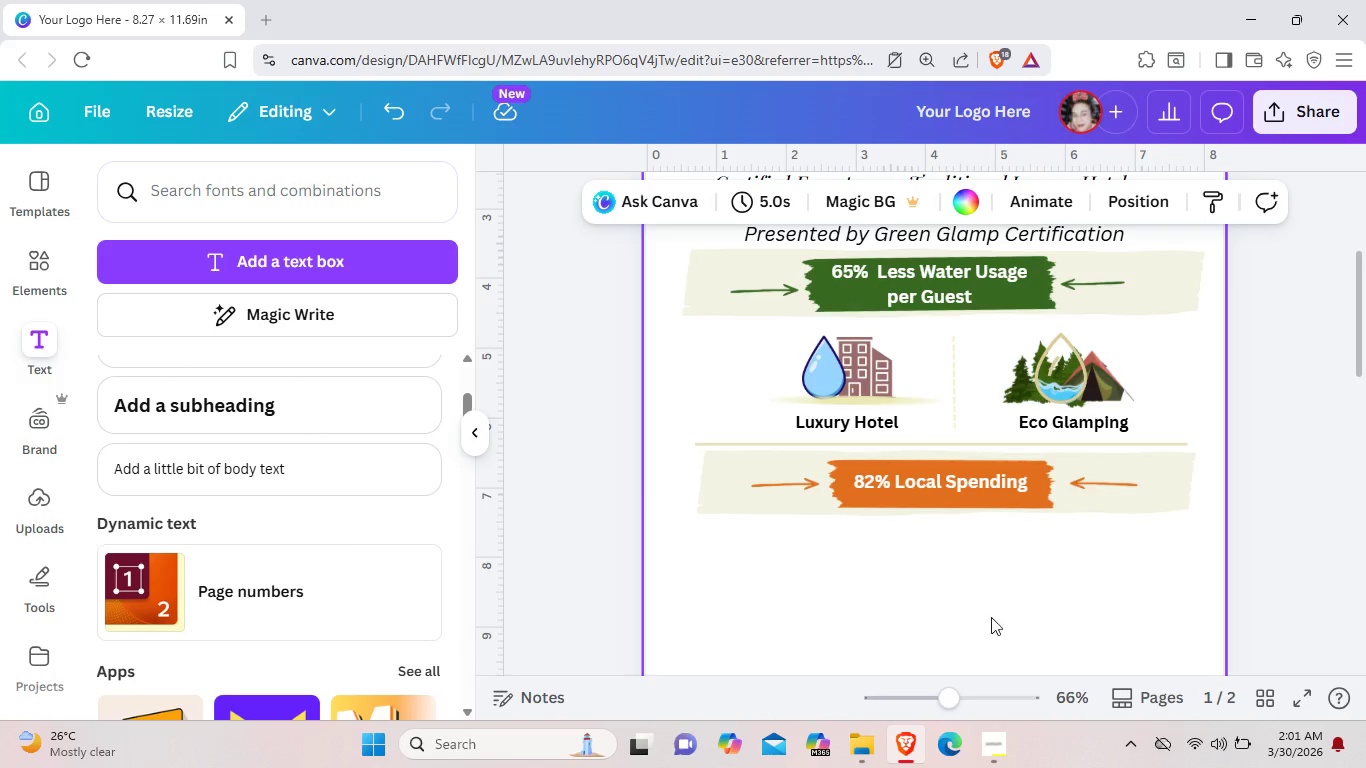 
wait(18.78)
 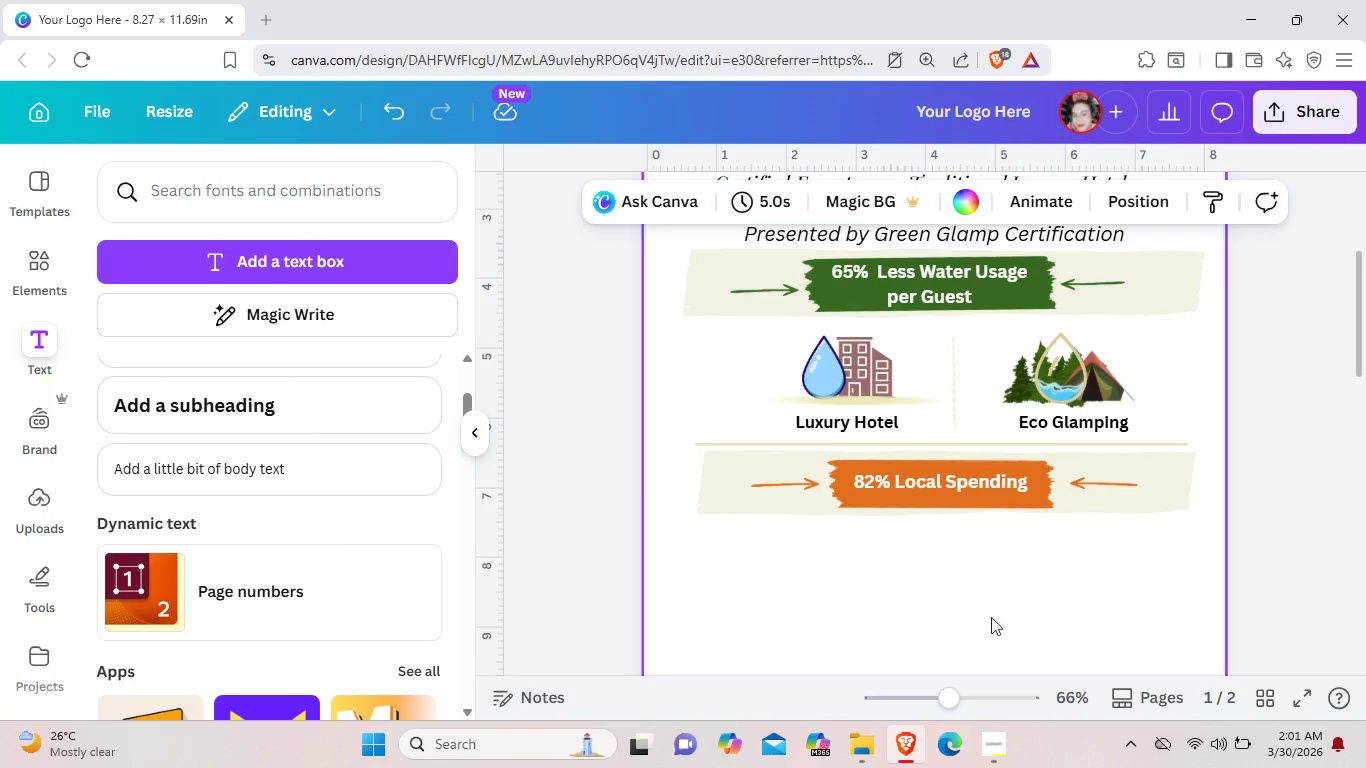 
left_click([28, 264])
 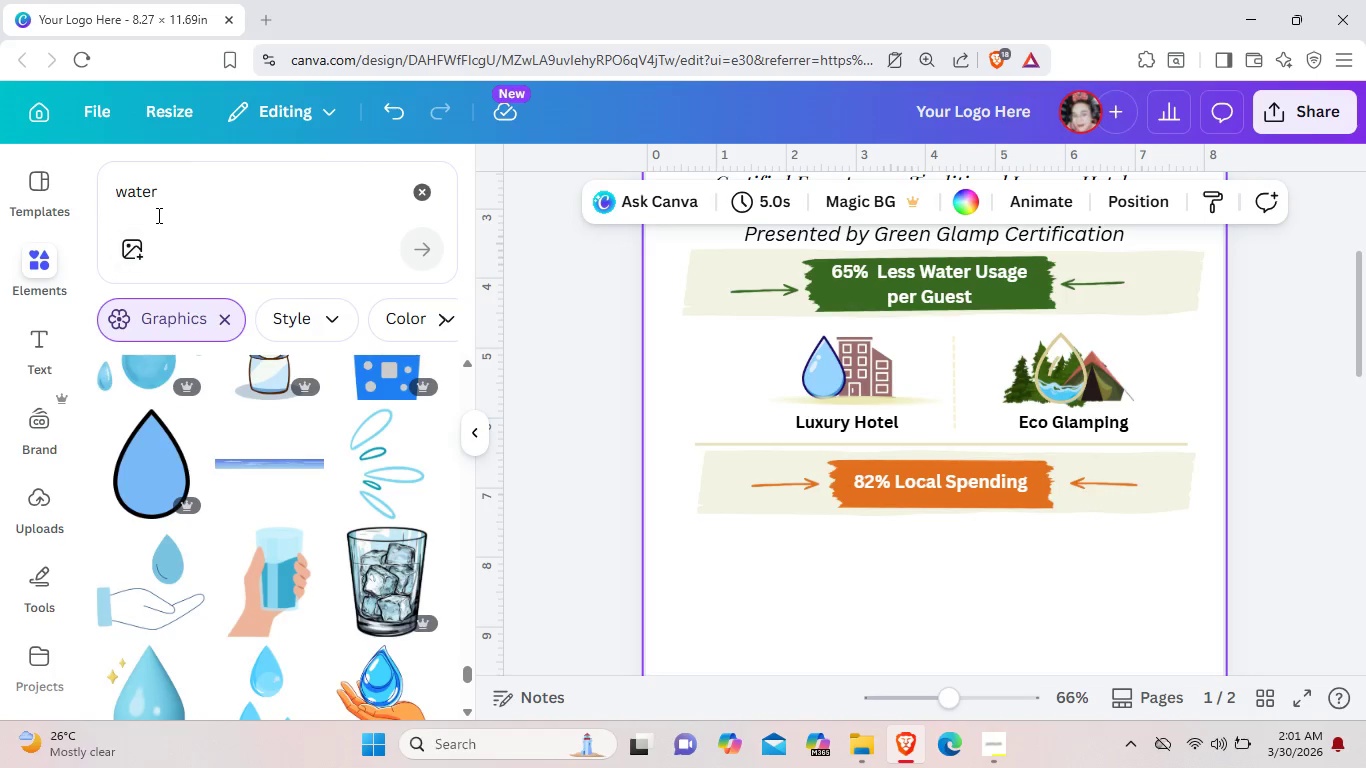 
left_click([180, 200])
 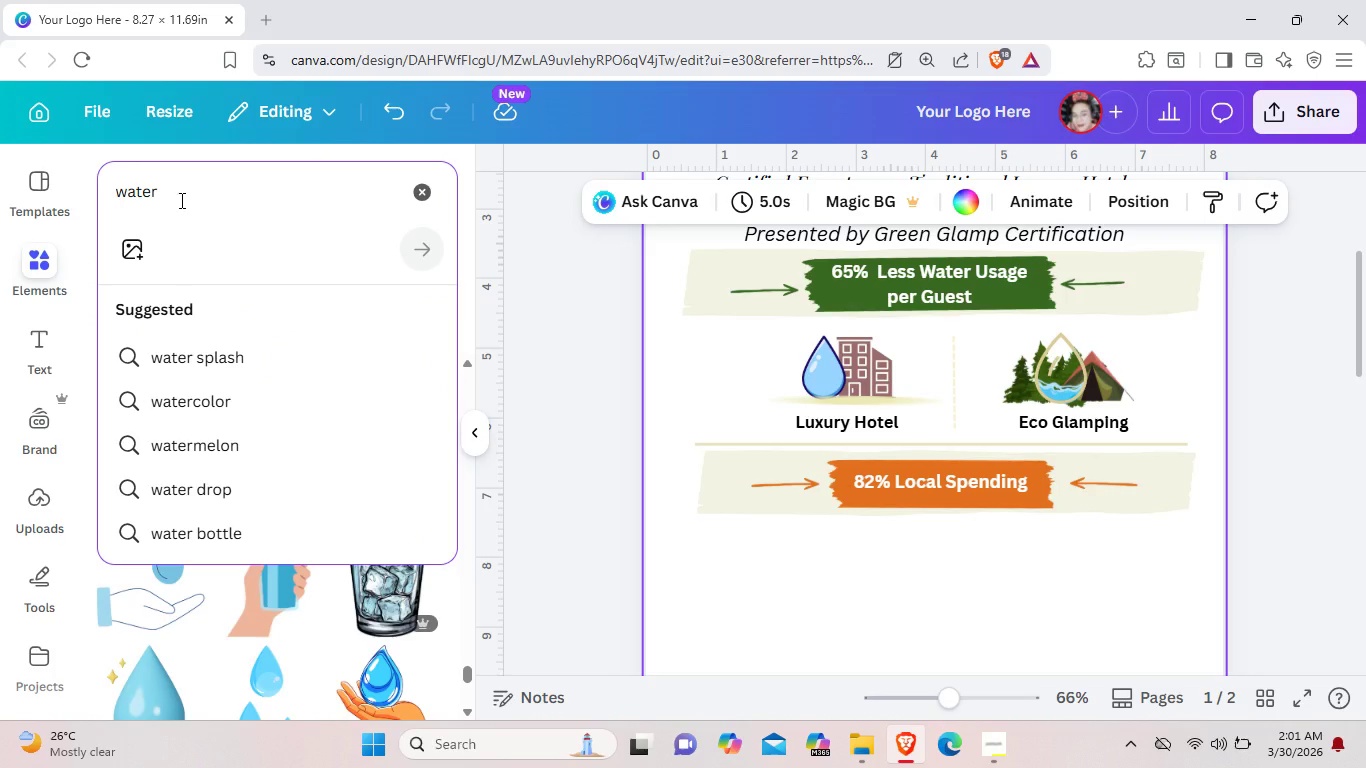 
key(Backspace)
key(Backspace)
key(Backspace)
key(Backspace)
key(Backspace)
key(Backspace)
key(Backspace)
type(fruits)
 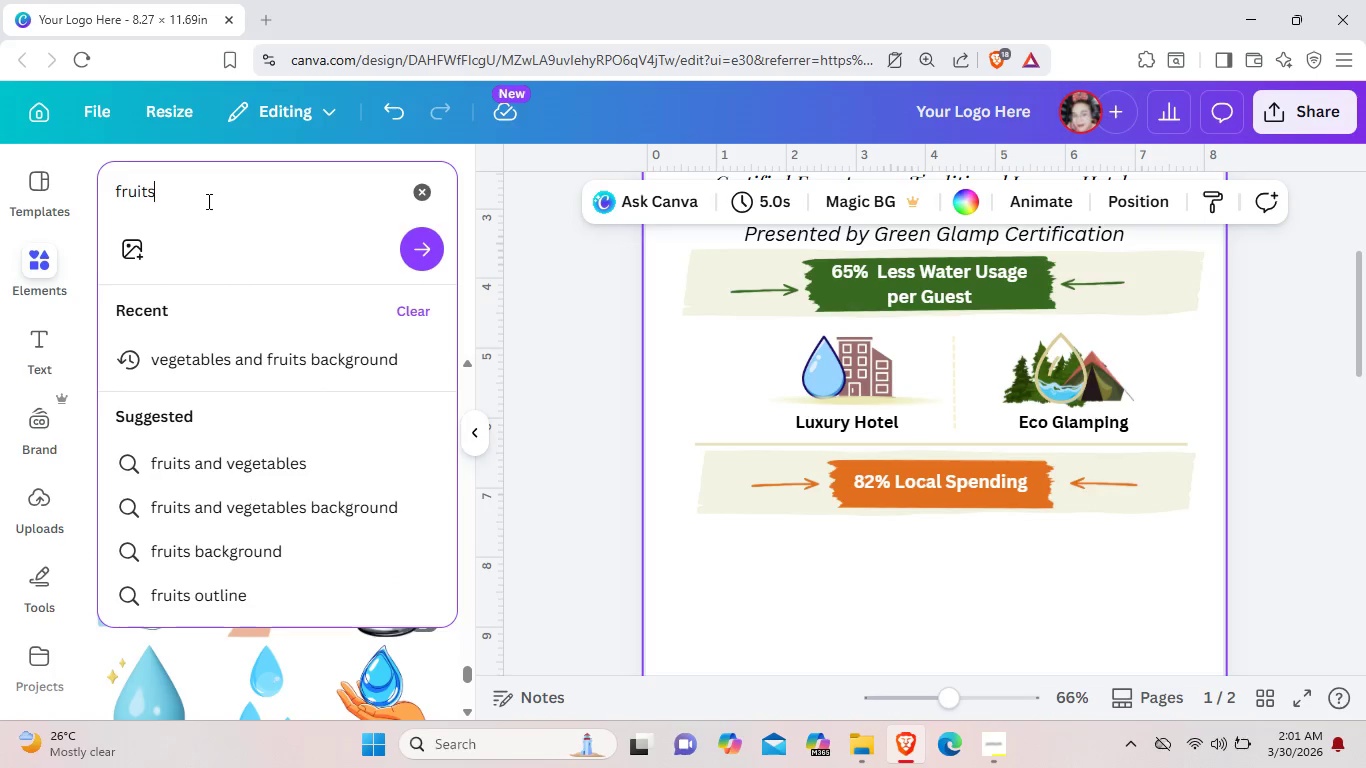 
left_click([227, 471])
 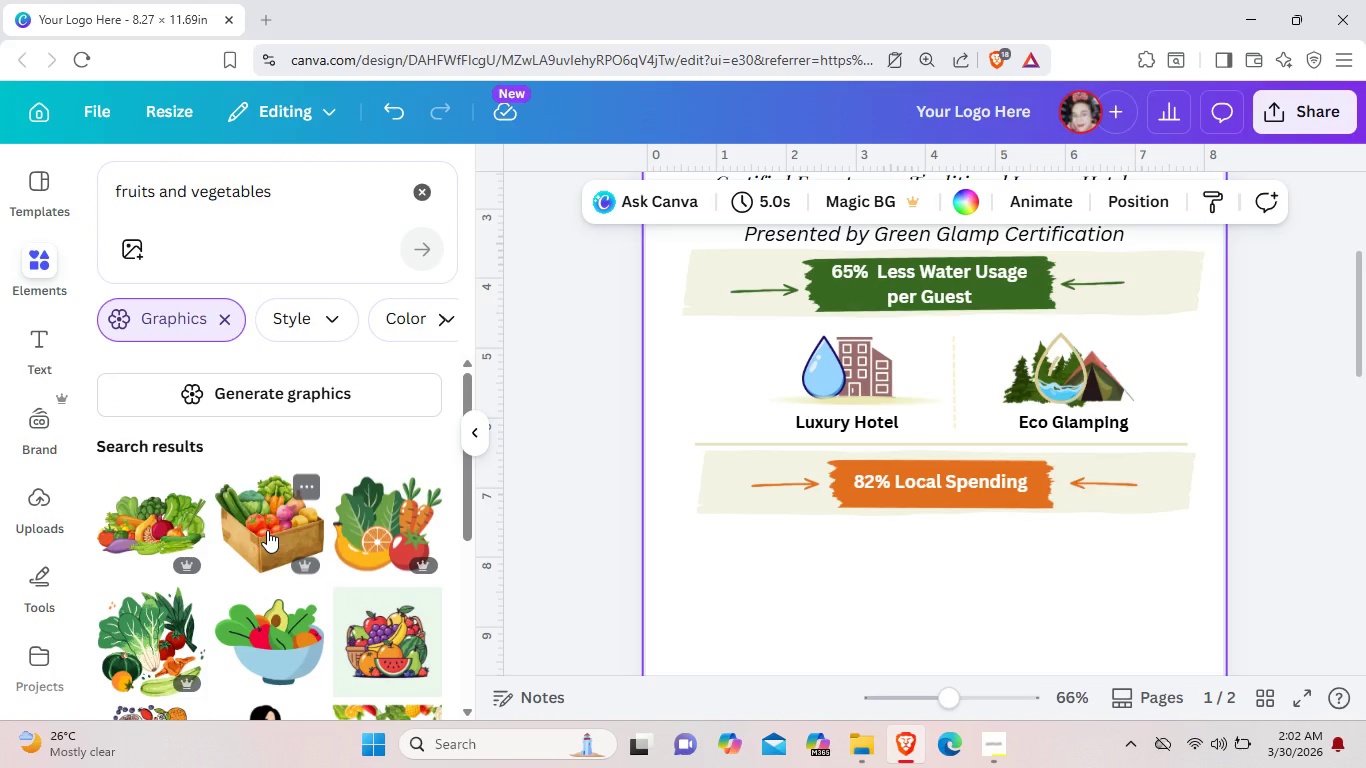 
left_click([267, 530])
 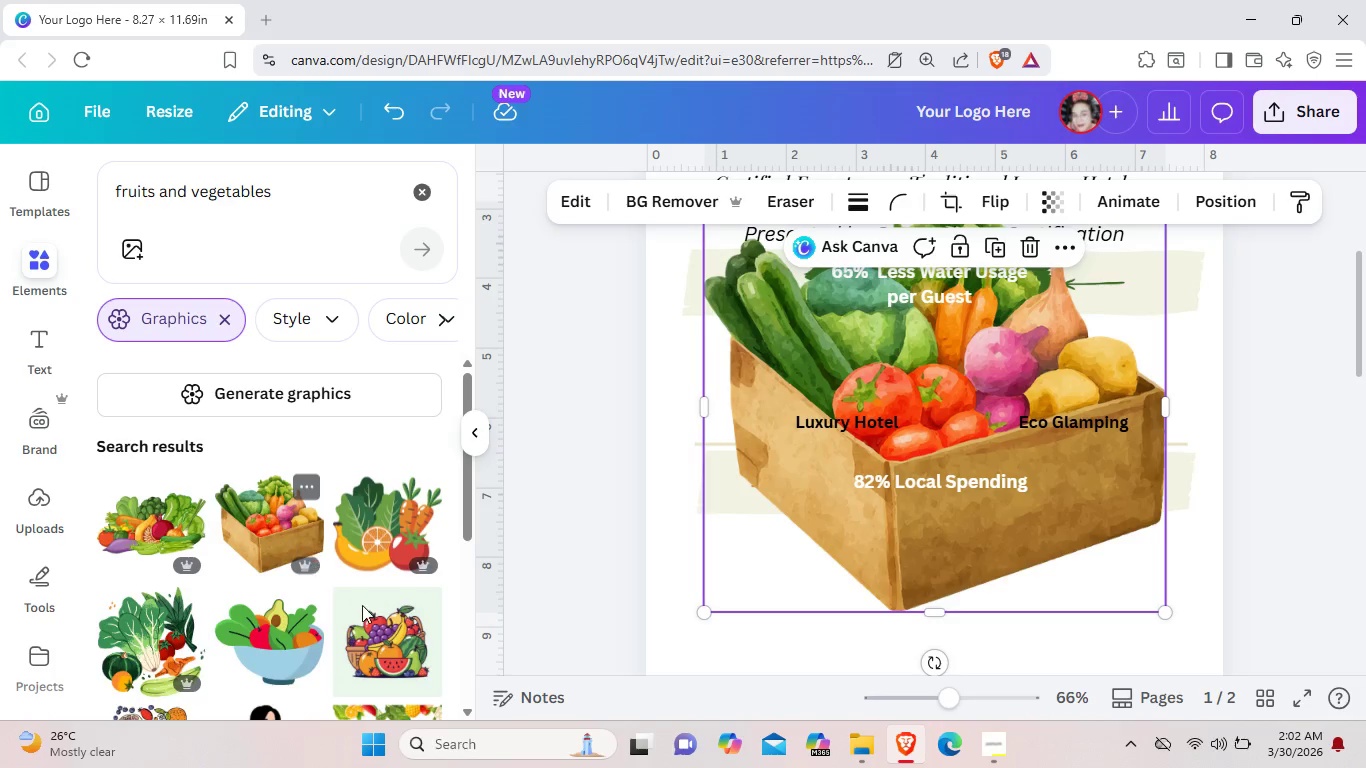 
scroll: coordinate [860, 546], scroll_direction: down, amount: 5.0
 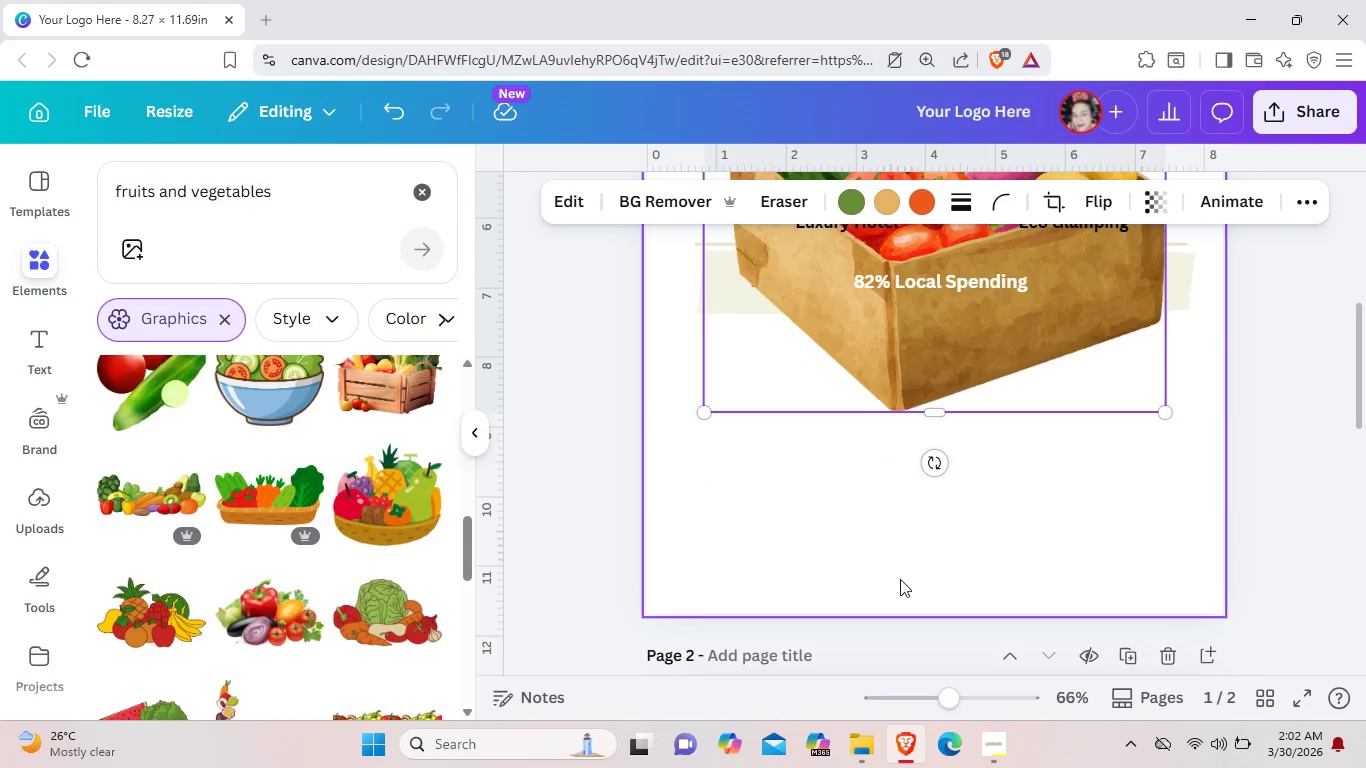 
scroll: coordinate [939, 591], scroll_direction: up, amount: 3.0
 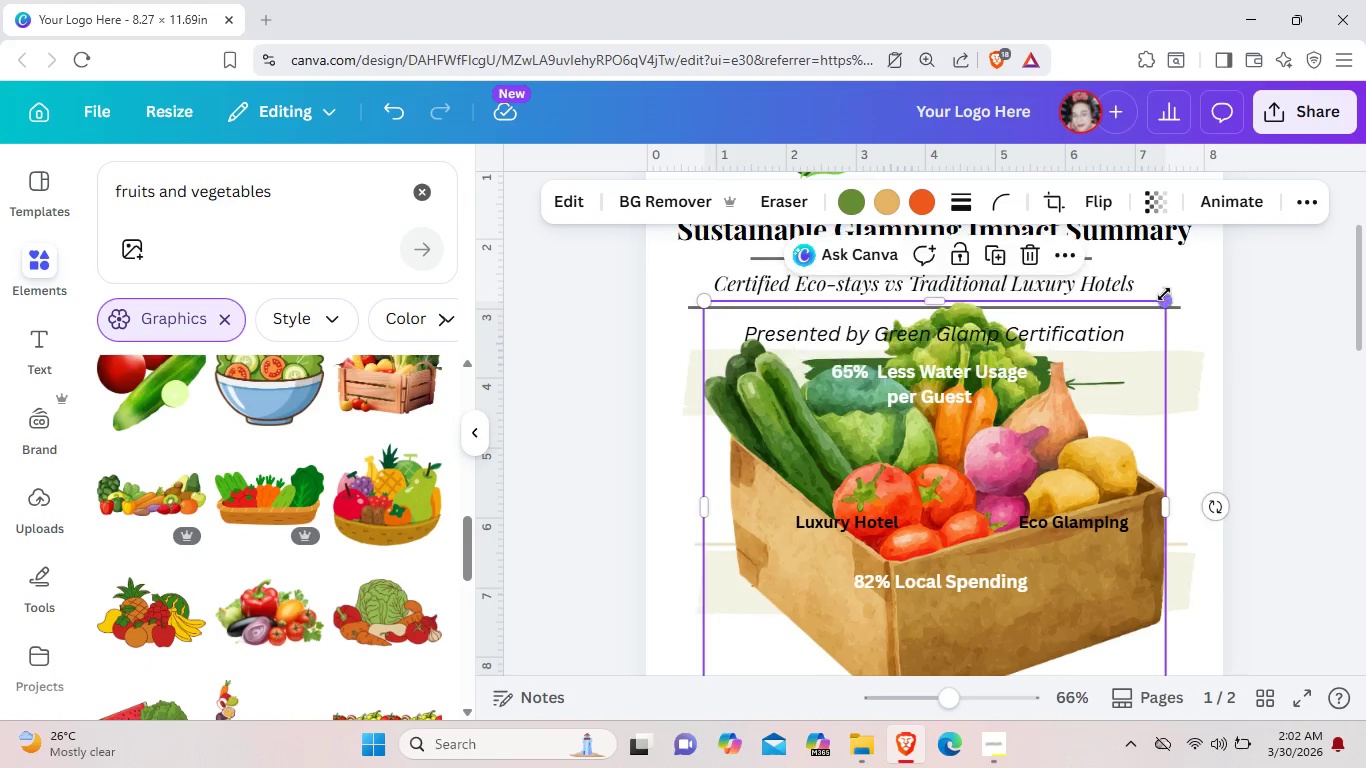 
left_click_drag(start_coordinate=[1164, 301], to_coordinate=[741, 575])
 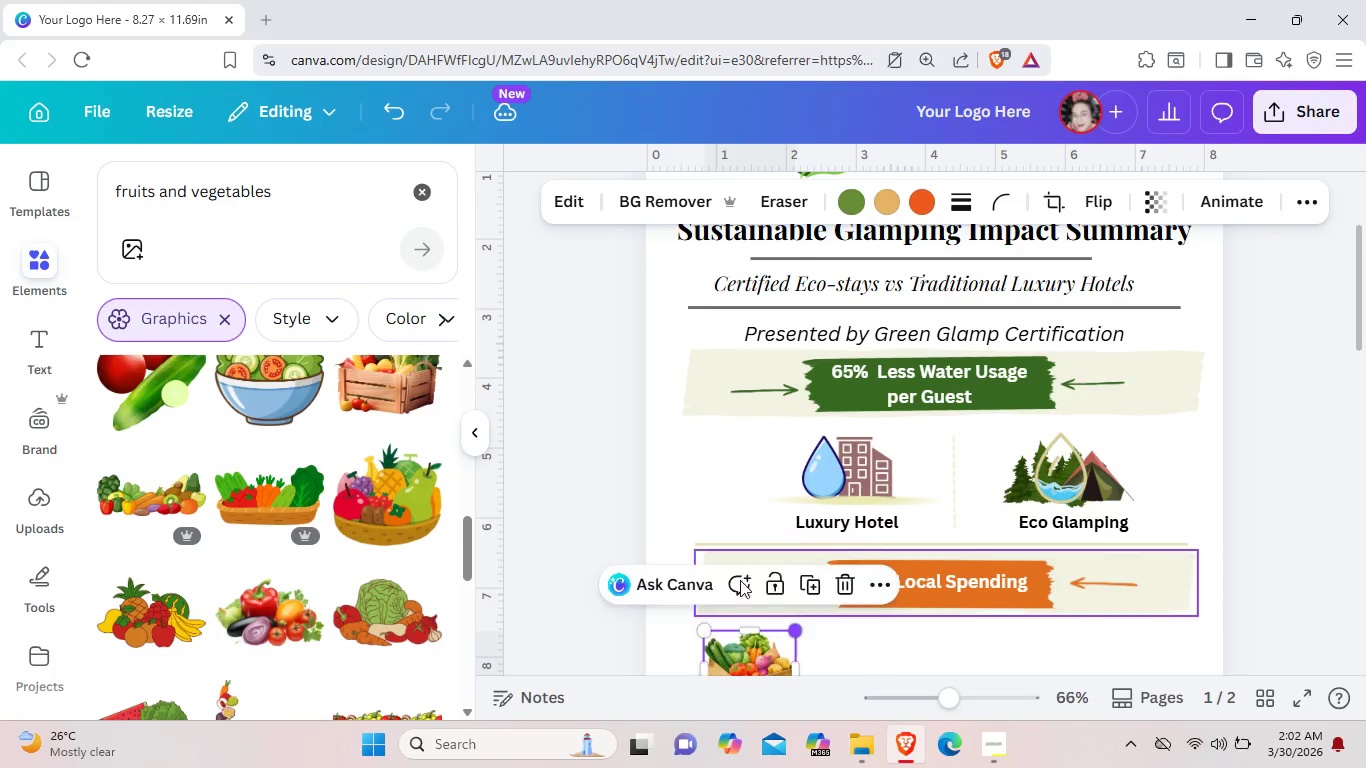 
scroll: coordinate [740, 580], scroll_direction: down, amount: 2.0
 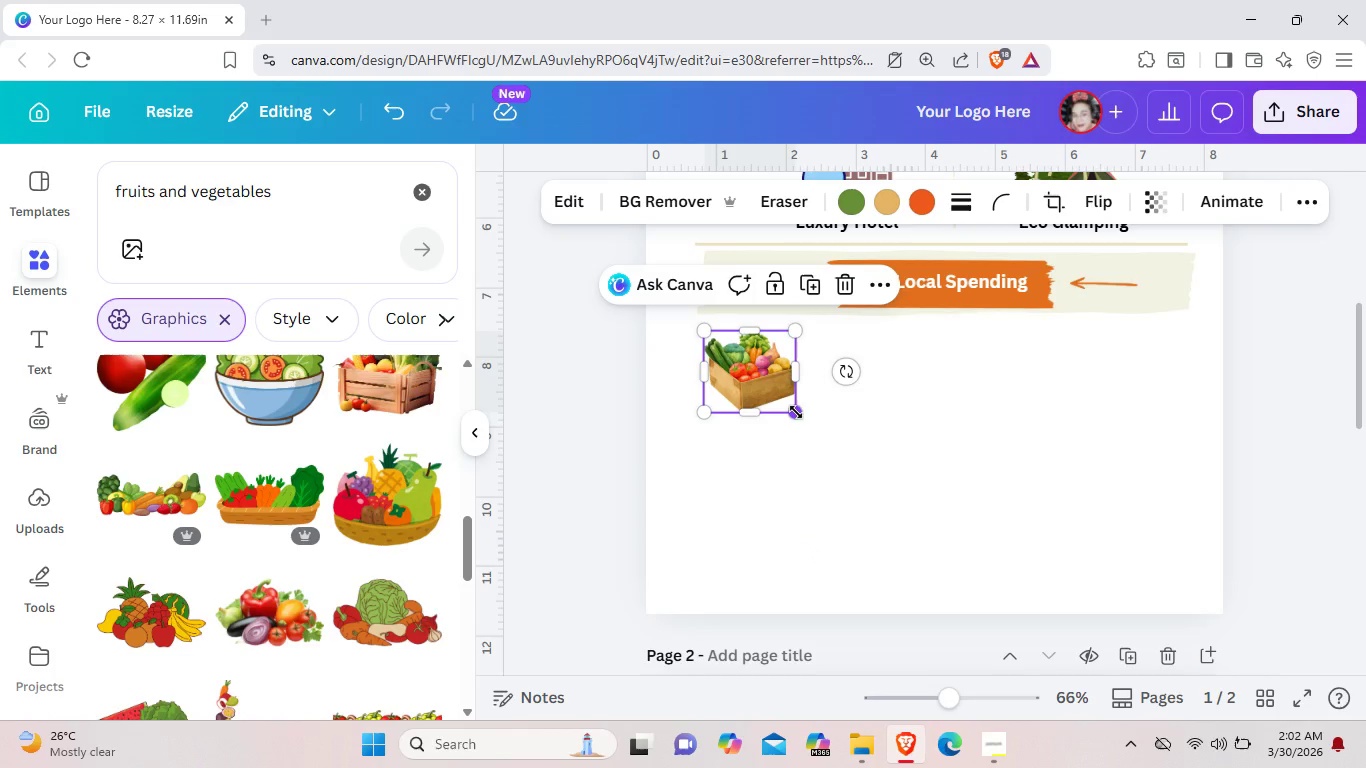 
left_click_drag(start_coordinate=[796, 413], to_coordinate=[756, 376])
 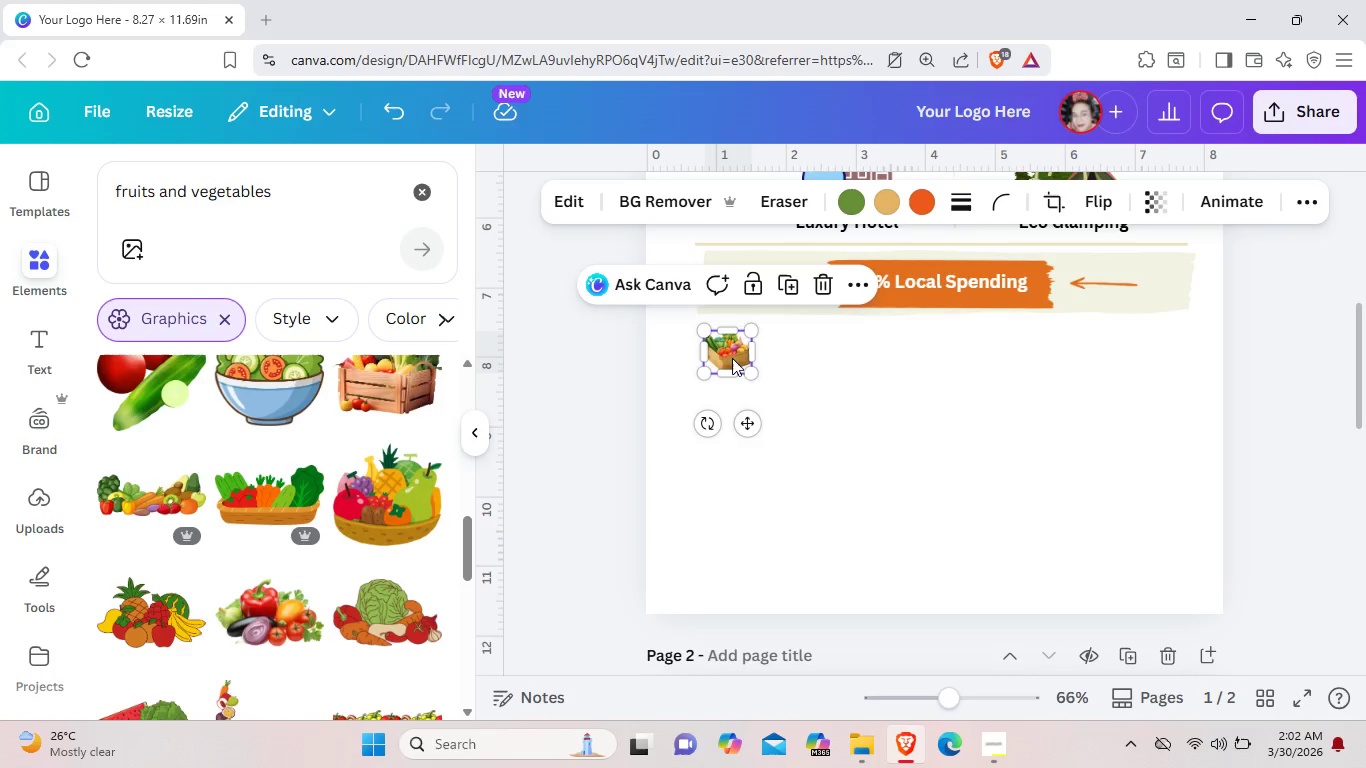 
left_click_drag(start_coordinate=[732, 358], to_coordinate=[789, 374])
 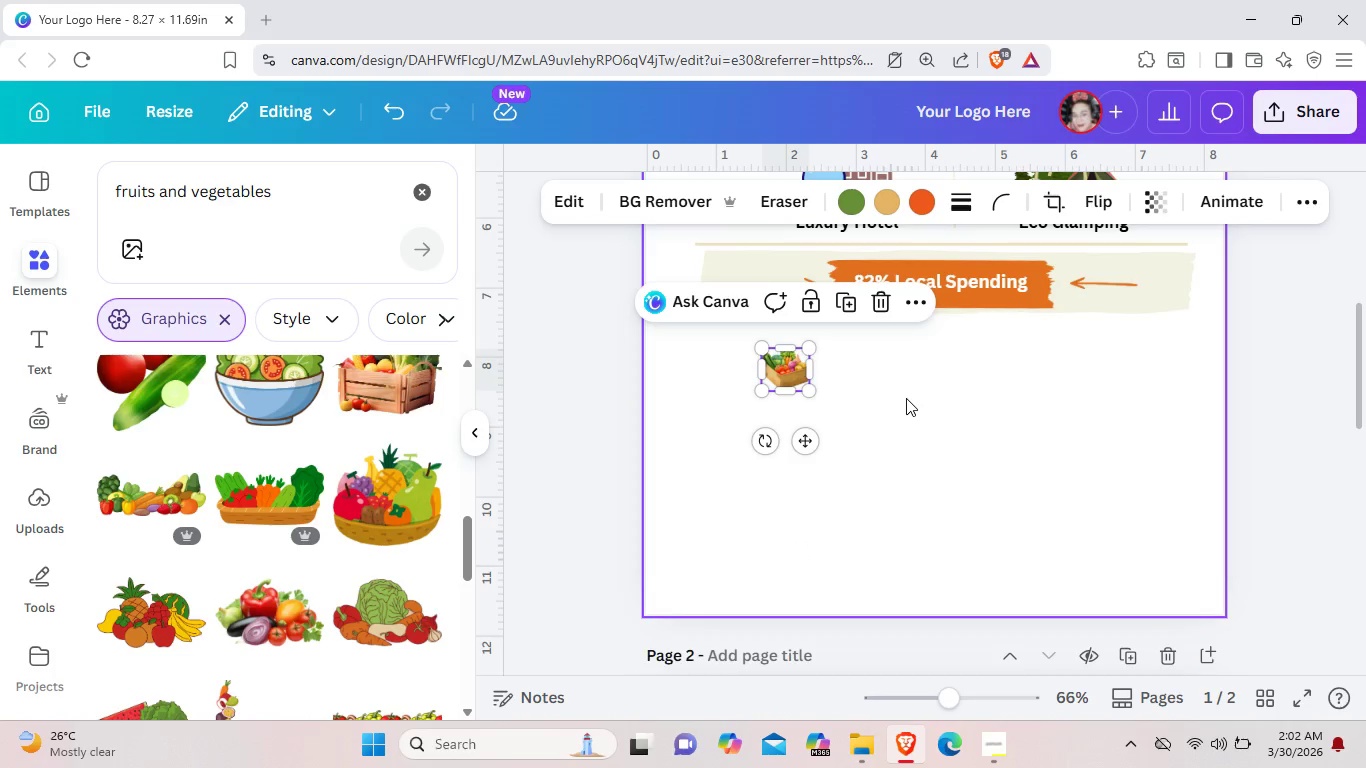 
left_click([906, 398])
 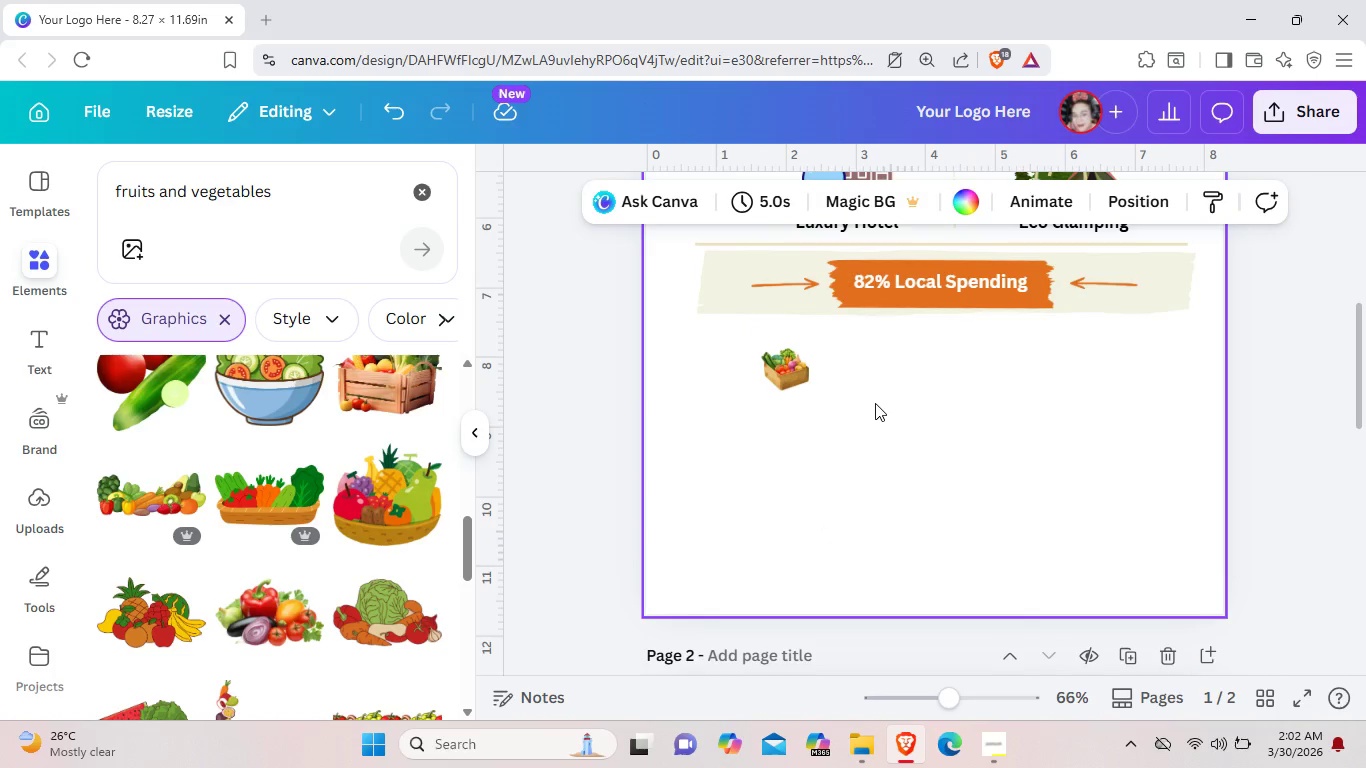 
scroll: coordinate [212, 498], scroll_direction: down, amount: 9.0
 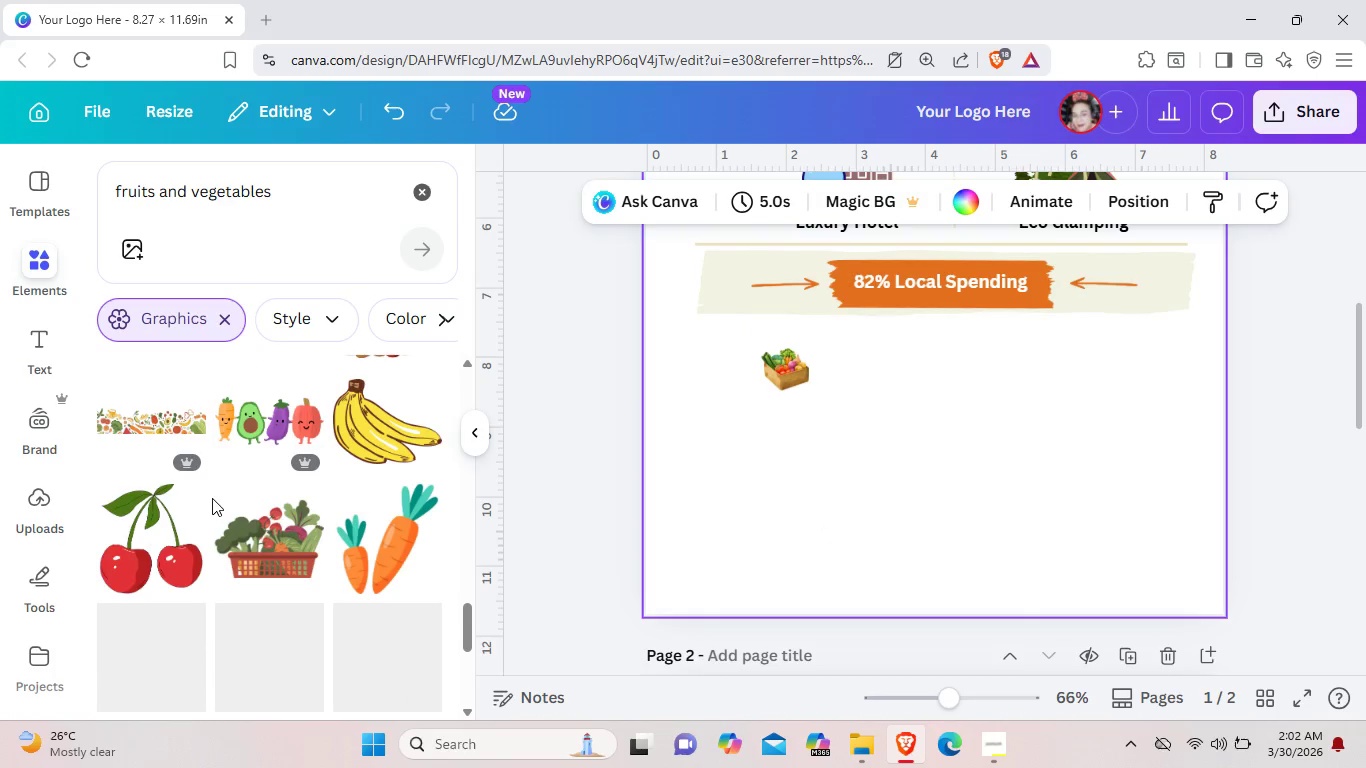 
scroll: coordinate [209, 487], scroll_direction: up, amount: 10.0
 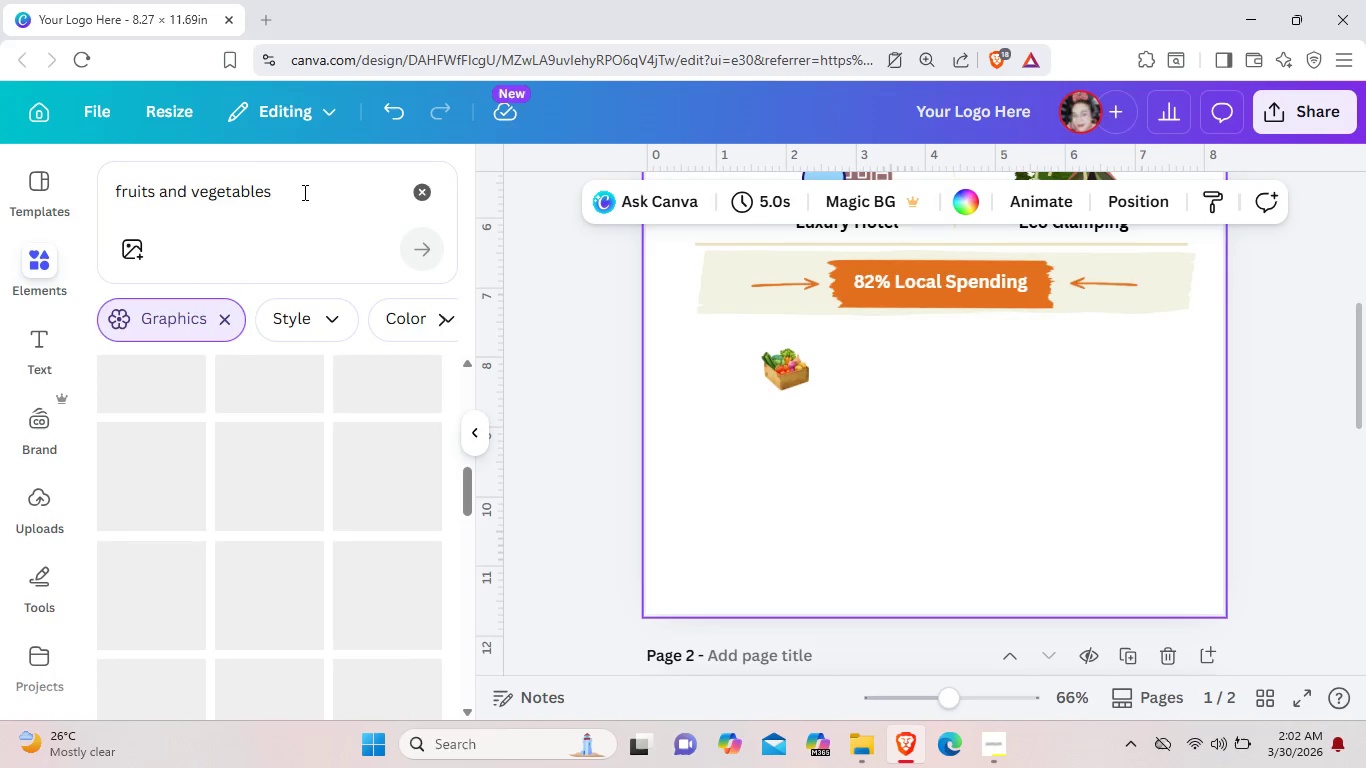 
left_click_drag(start_coordinate=[303, 192], to_coordinate=[109, 190])
 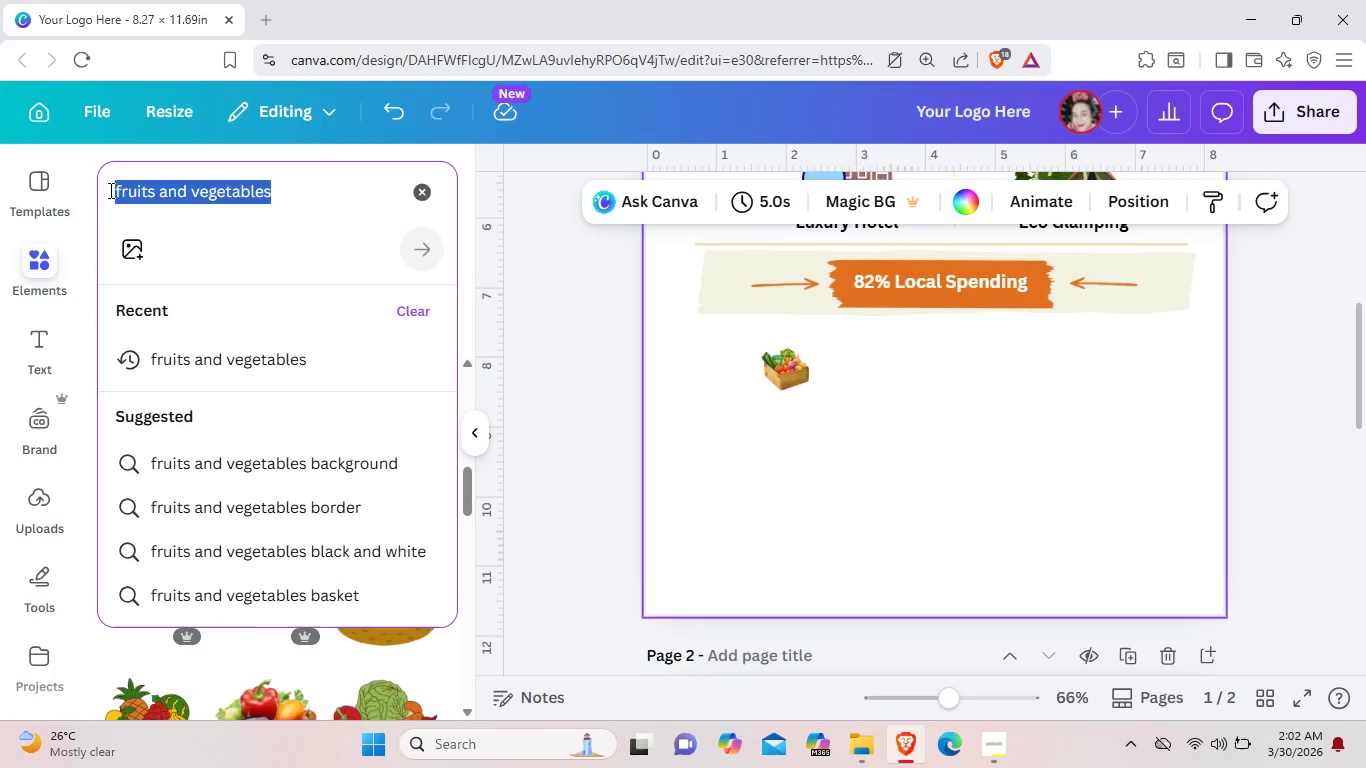 
key(Backspace)
type(green bege)
key(Backspace)
key(Backspace)
key(Backspace)
key(Backspace)
type(vege)
 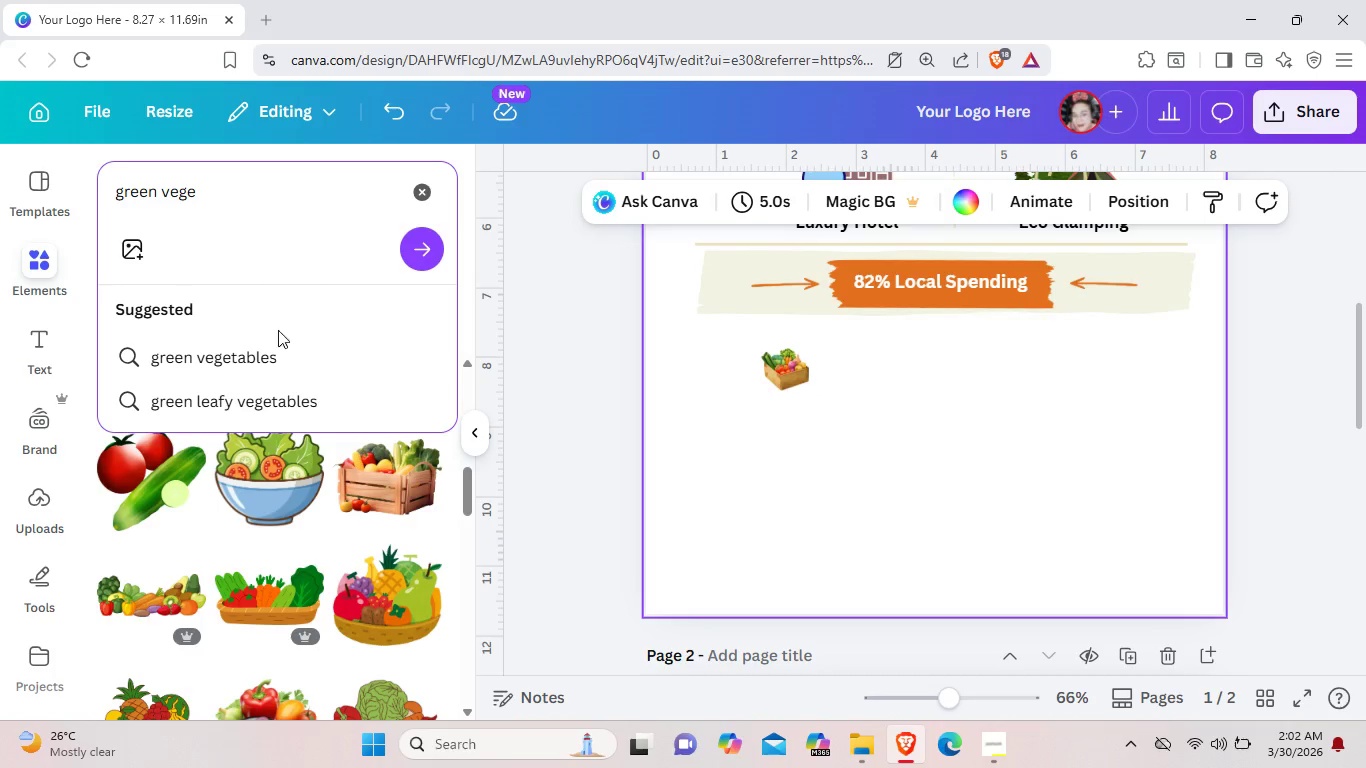 
left_click([273, 356])
 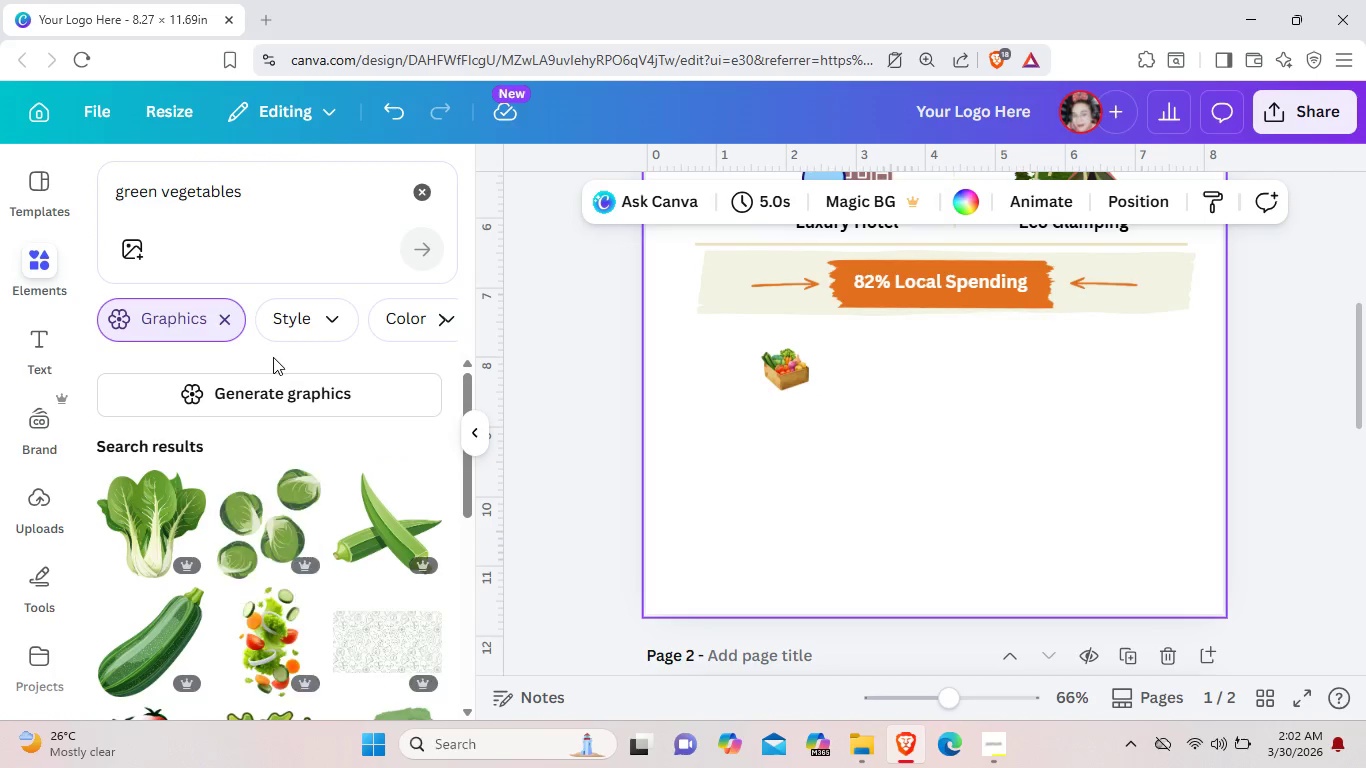 
scroll: coordinate [271, 365], scroll_direction: down, amount: 17.0
 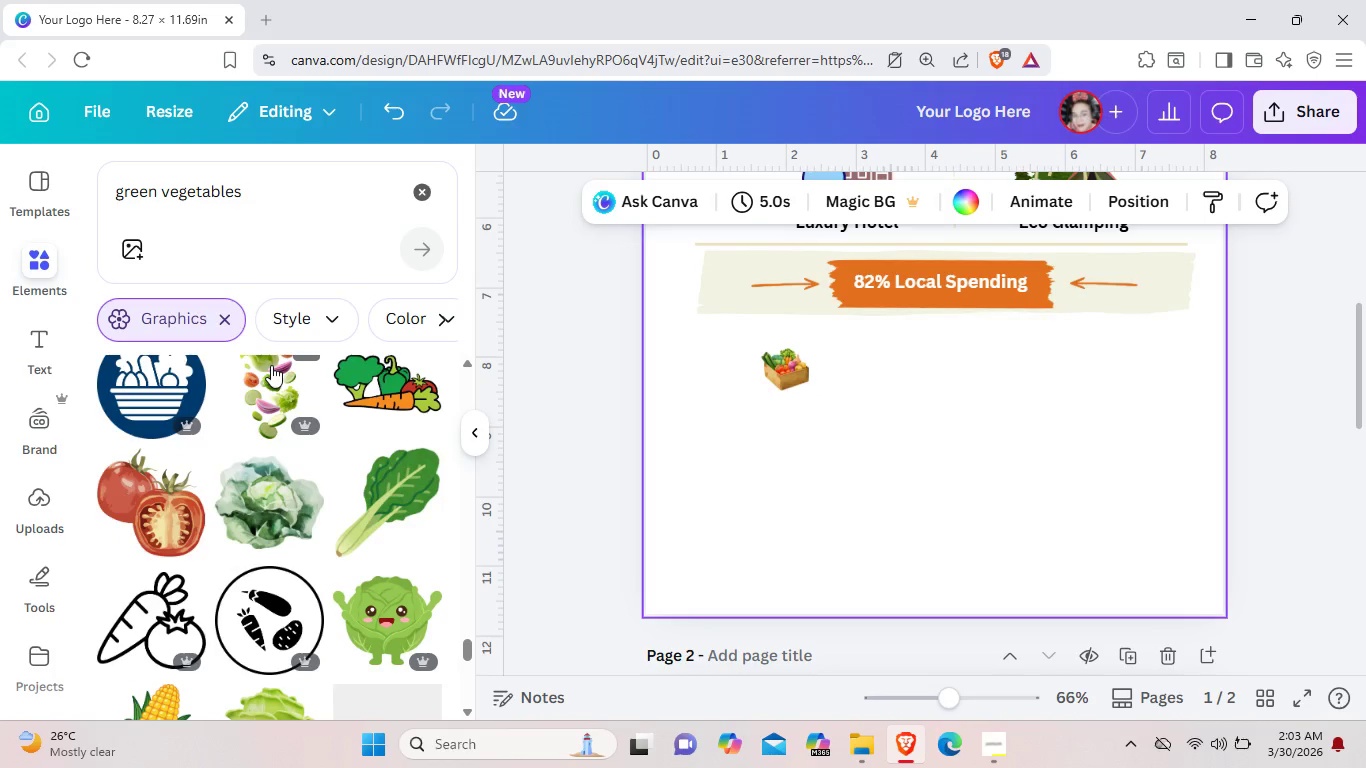 
scroll: coordinate [270, 367], scroll_direction: down, amount: 13.0
 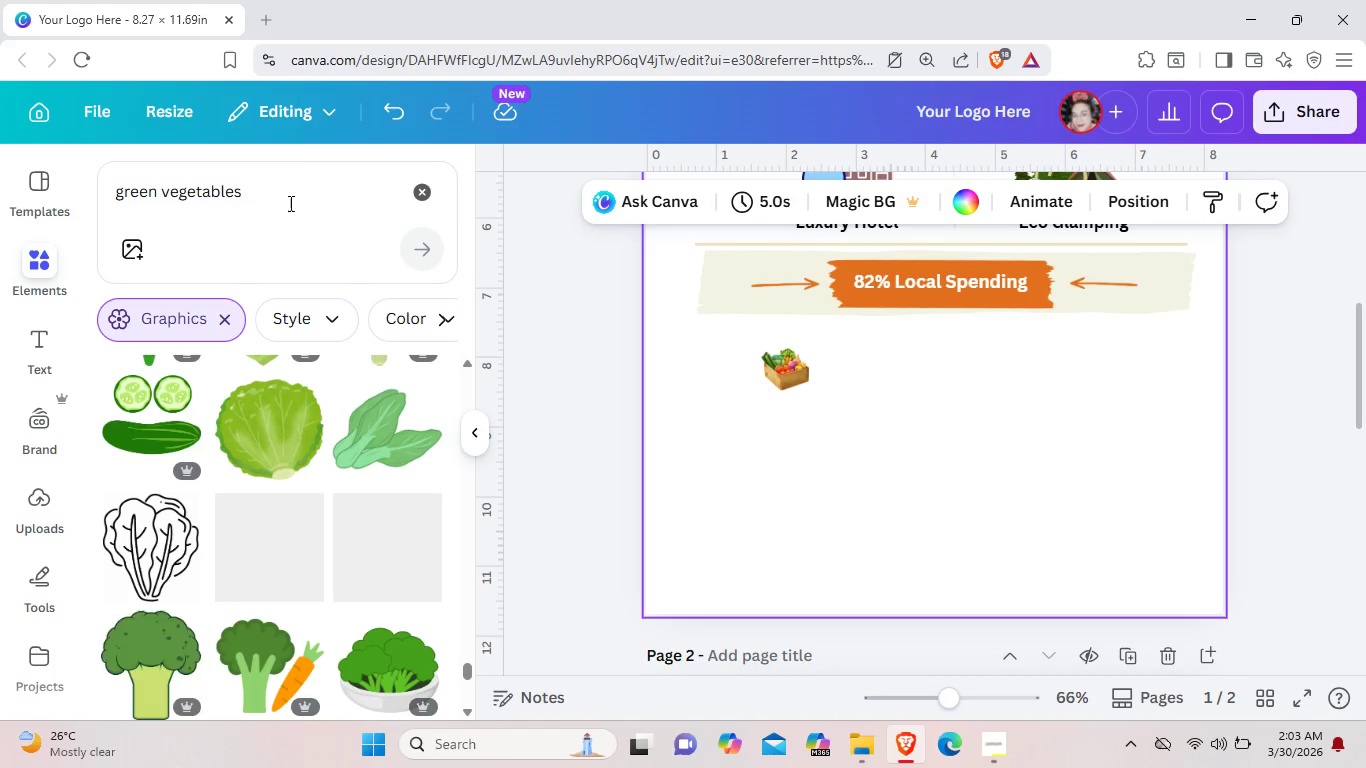 
left_click([298, 181])
 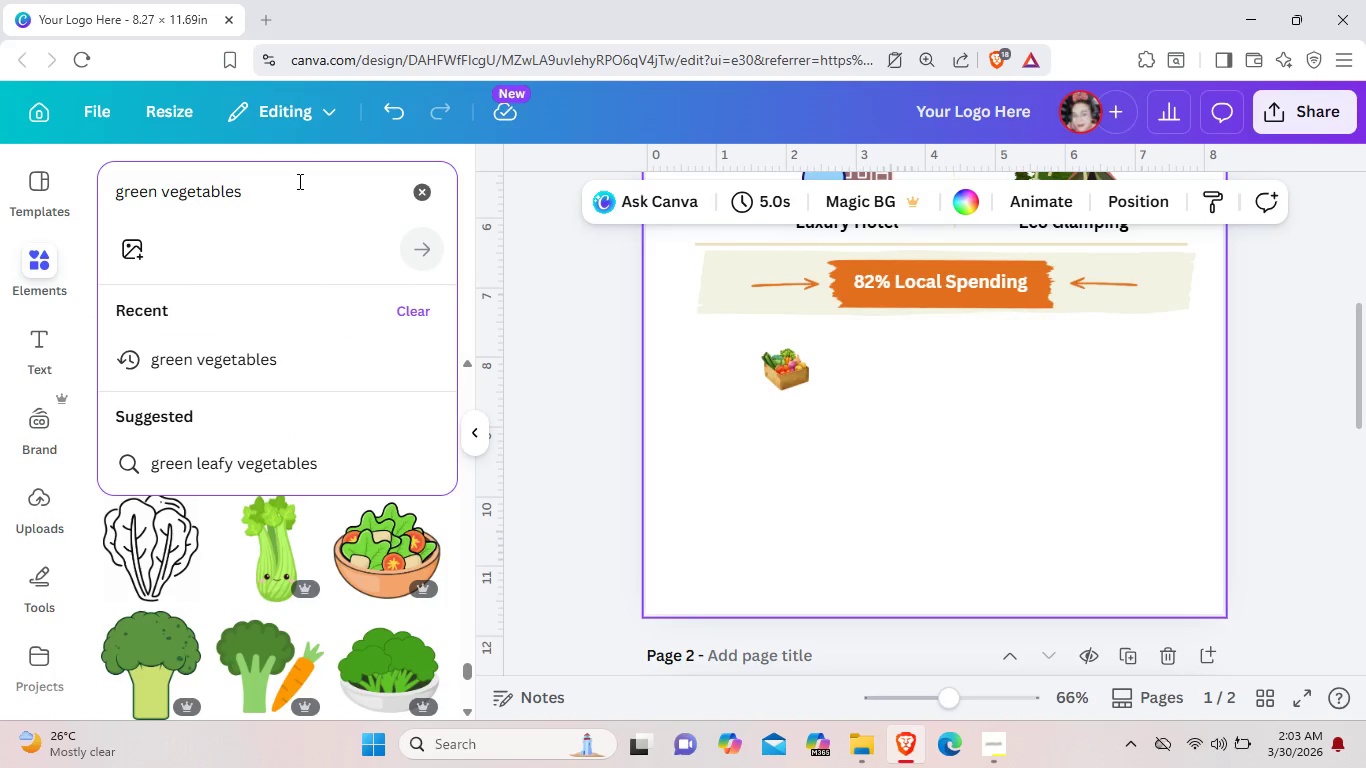 
type( in a basket)
 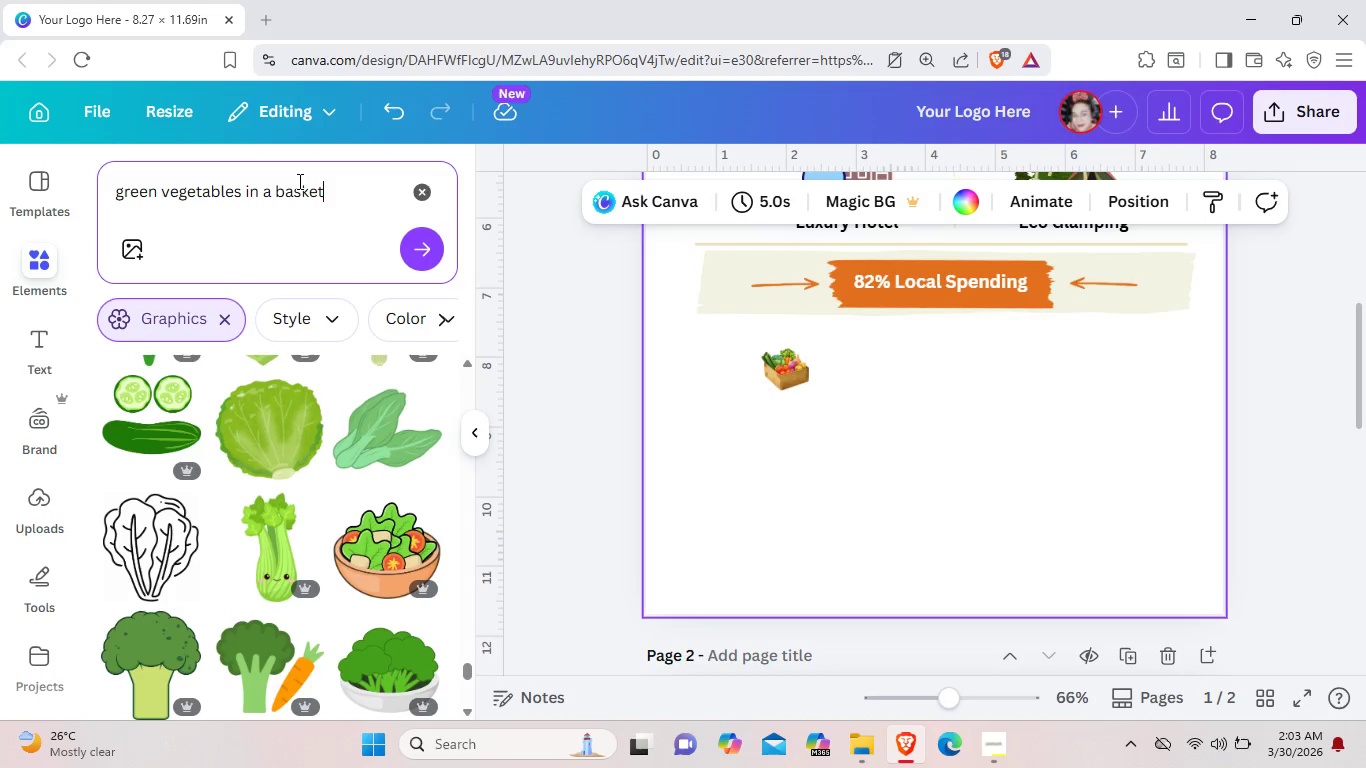 
key(Enter)
 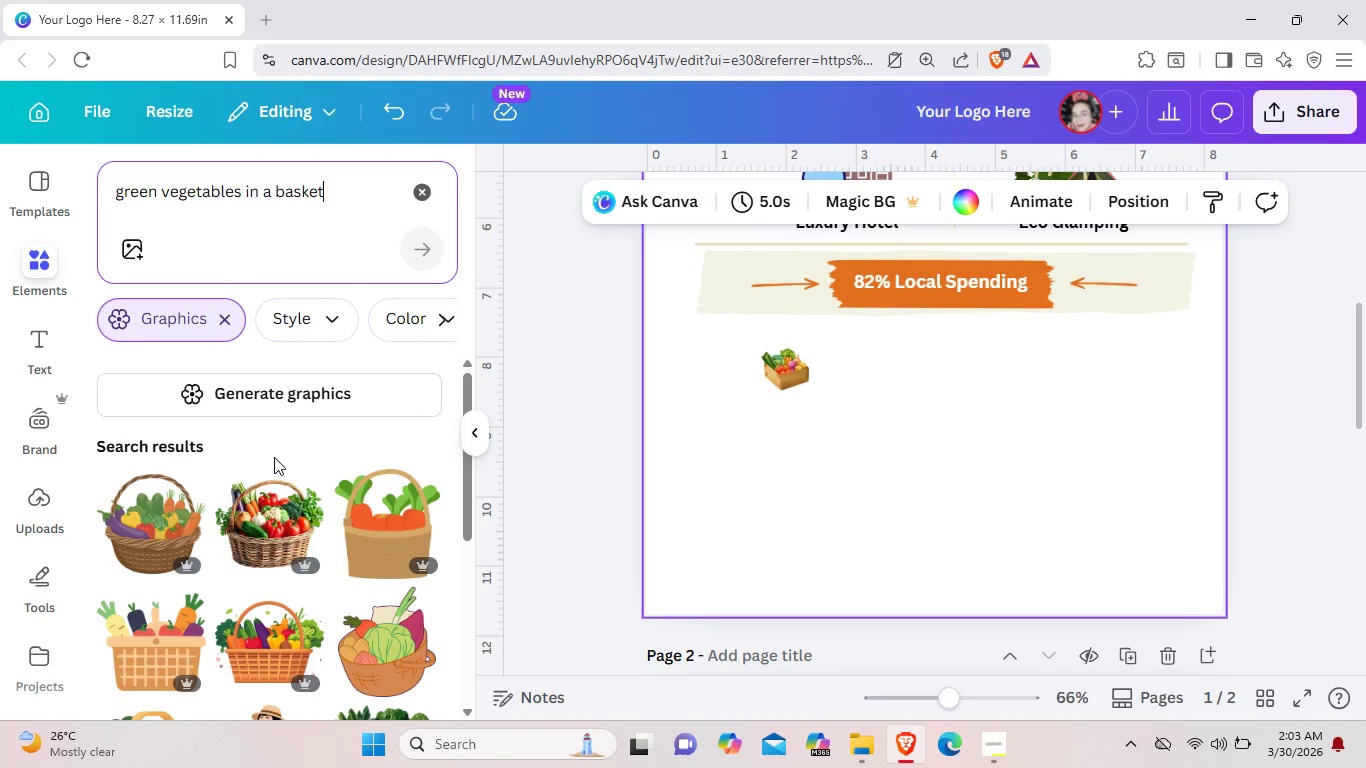 
scroll: coordinate [275, 463], scroll_direction: down, amount: 12.0
 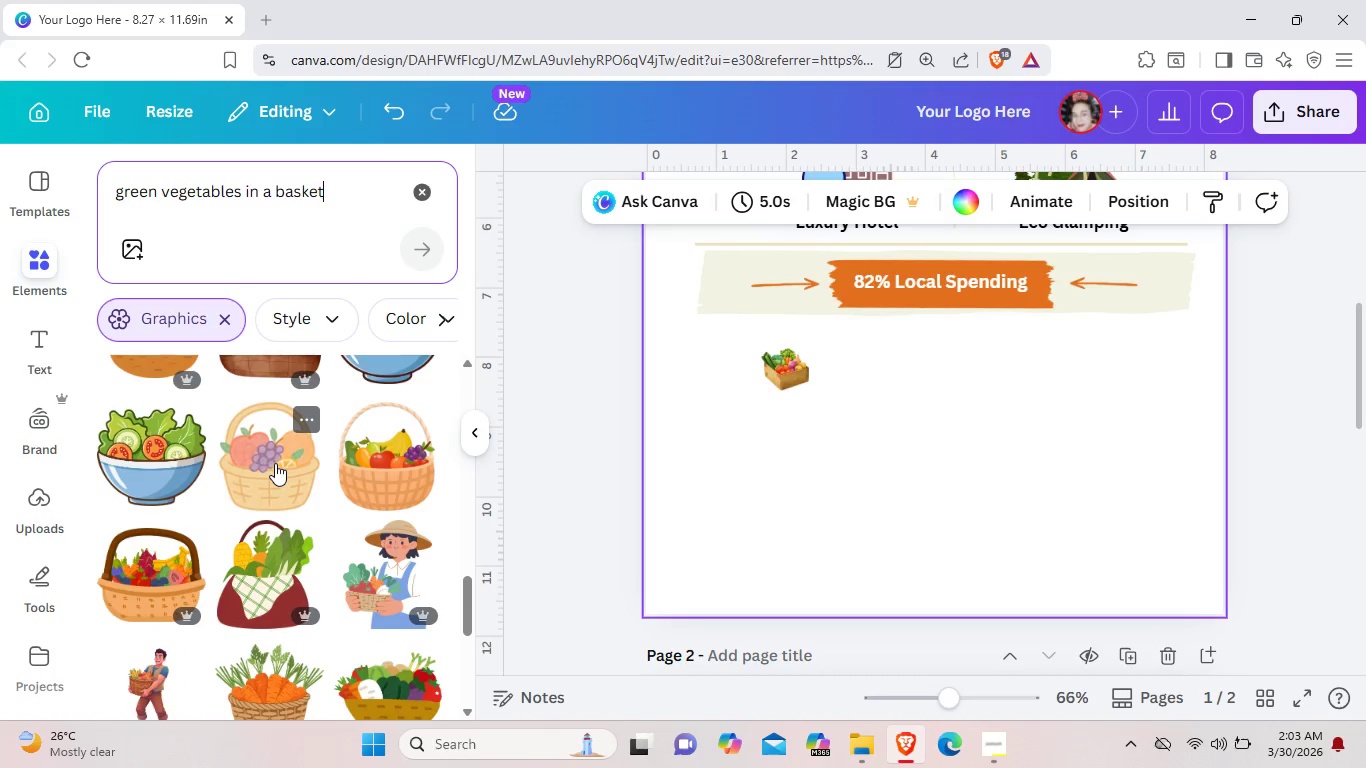 
scroll: coordinate [282, 464], scroll_direction: down, amount: 10.0
 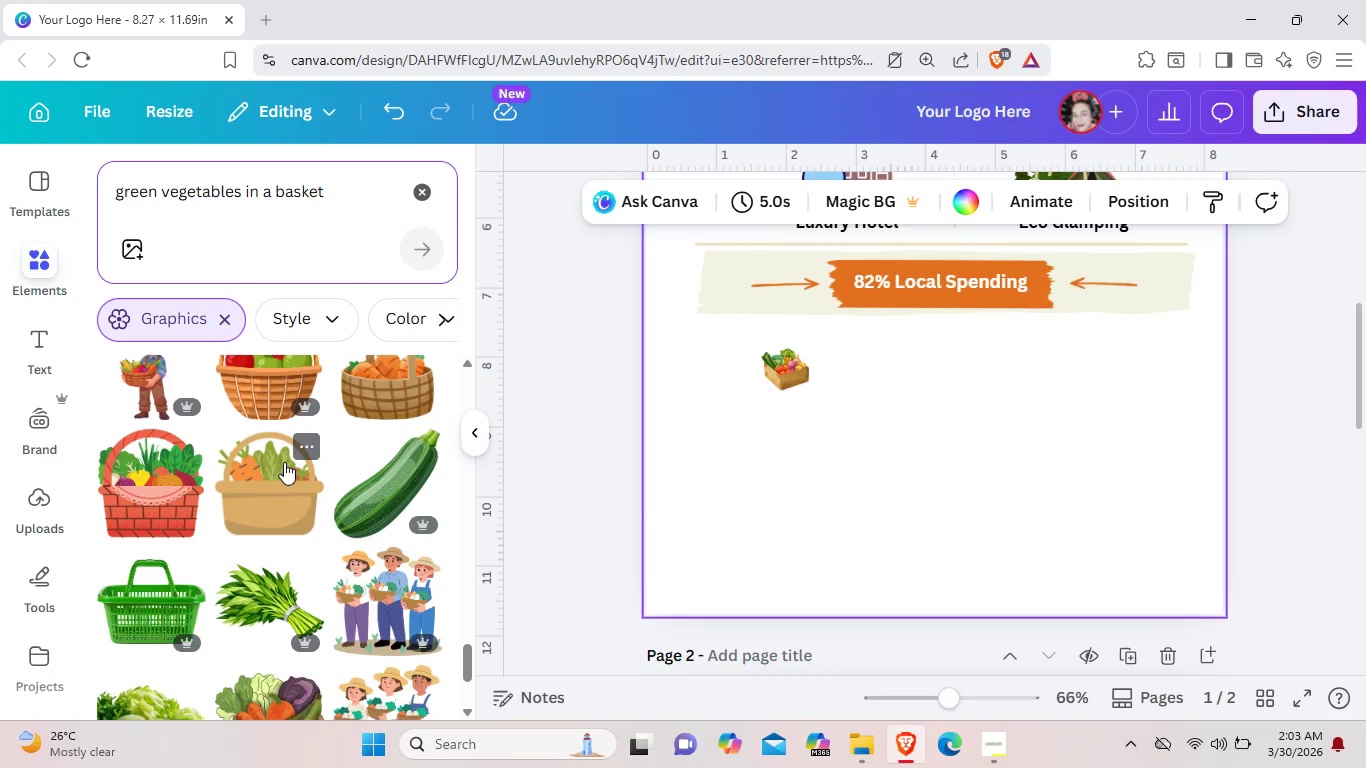 
scroll: coordinate [284, 462], scroll_direction: down, amount: 12.0
 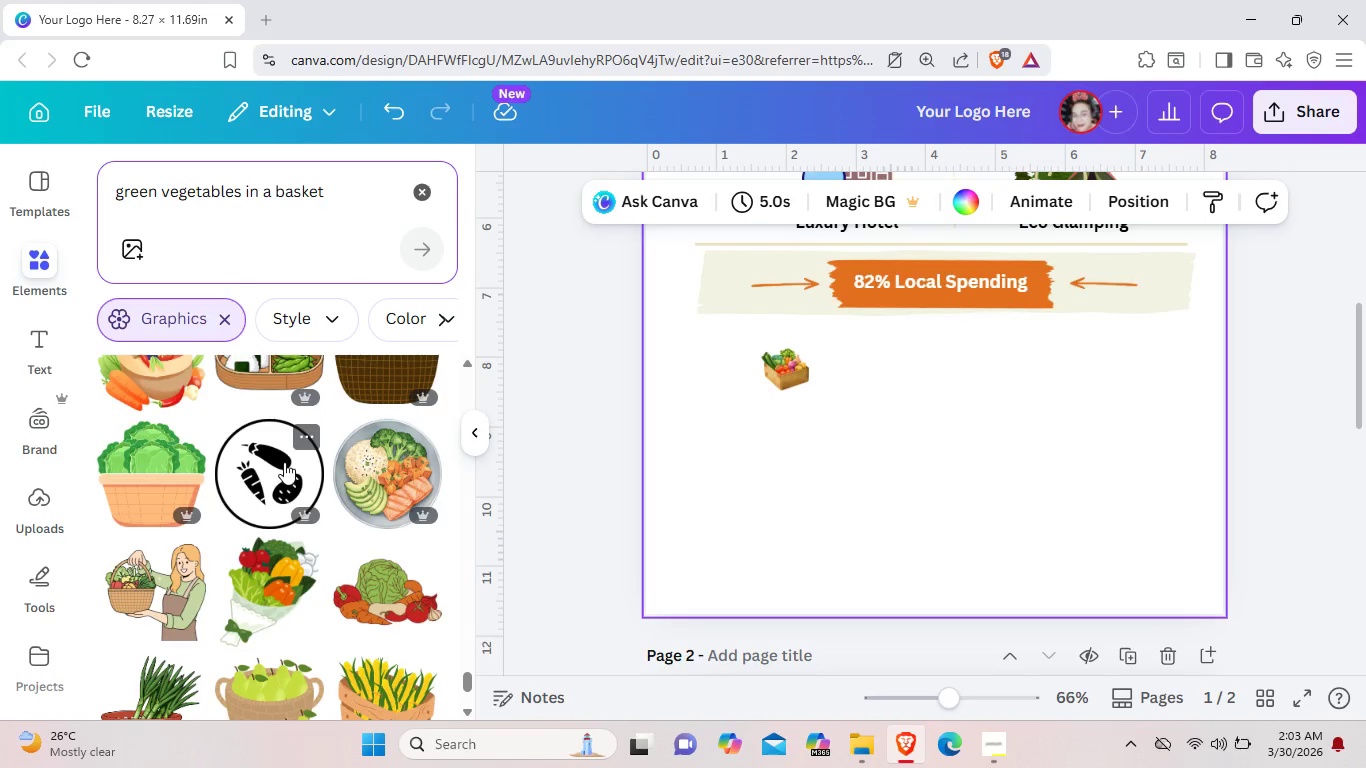 
scroll: coordinate [284, 465], scroll_direction: down, amount: 8.0
 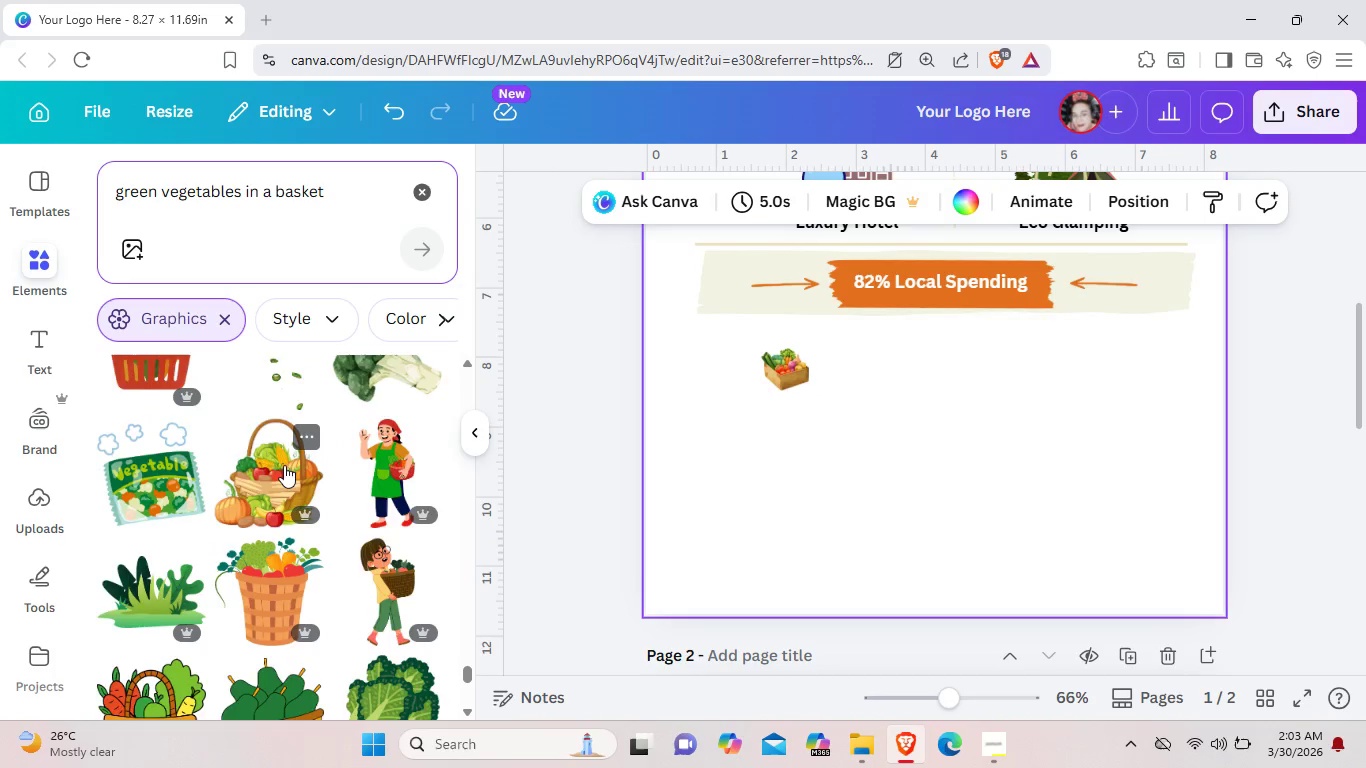 
scroll: coordinate [284, 465], scroll_direction: up, amount: 2.0
 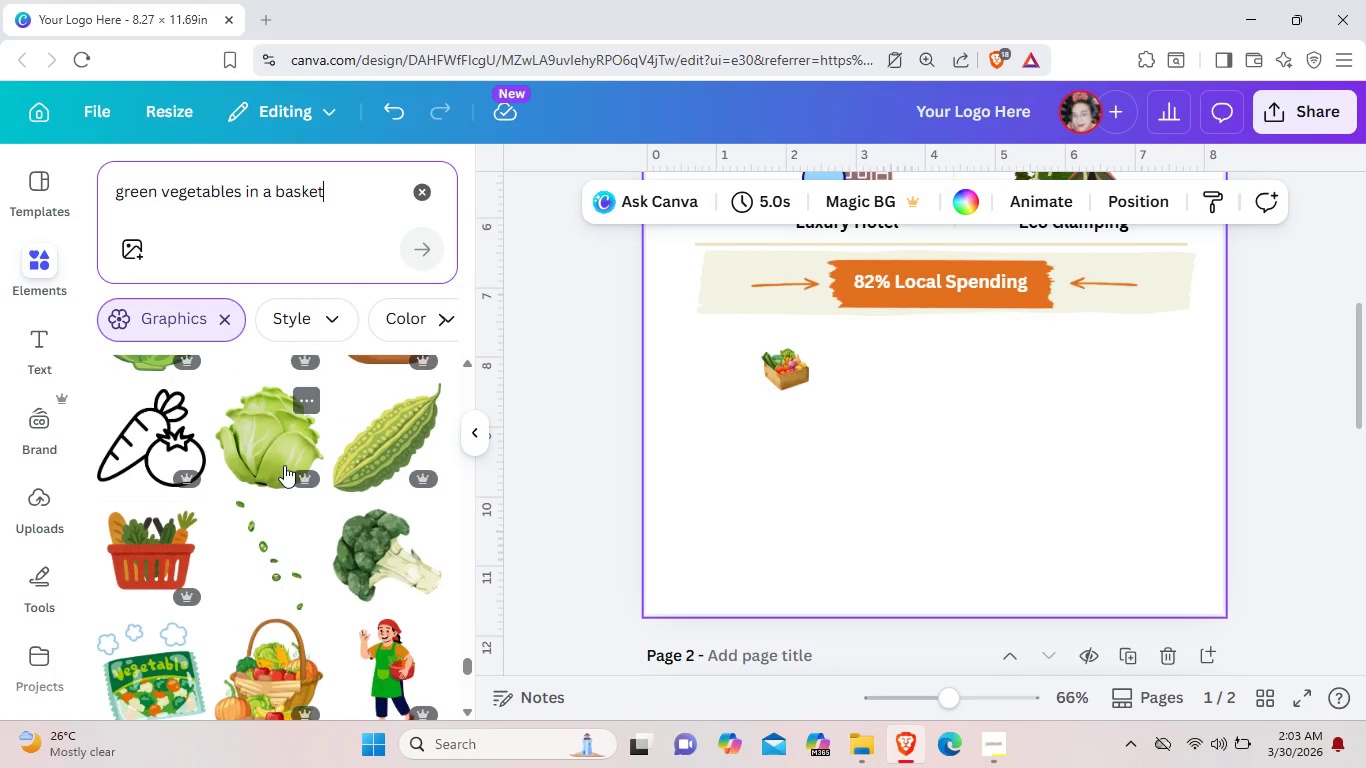 
scroll: coordinate [263, 516], scroll_direction: down, amount: 14.0
 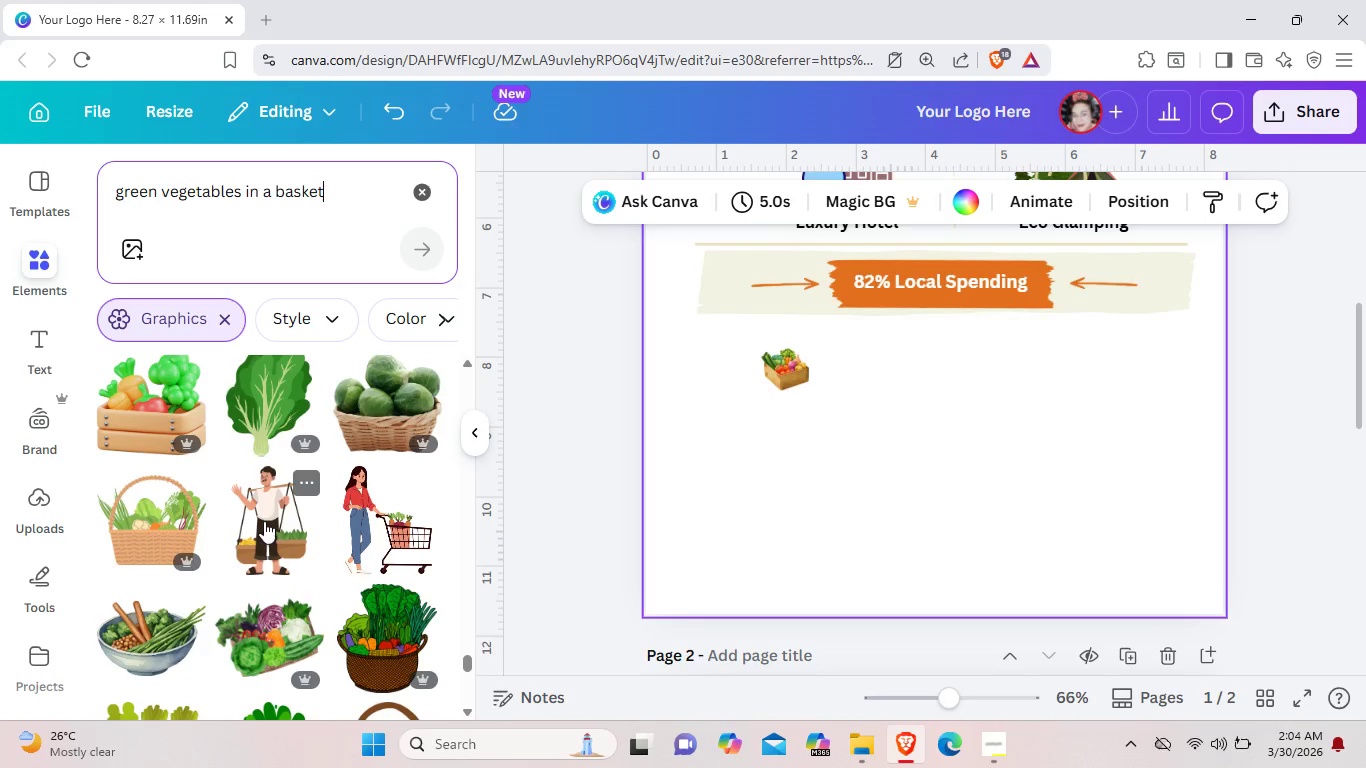 
scroll: coordinate [264, 524], scroll_direction: down, amount: 5.0
 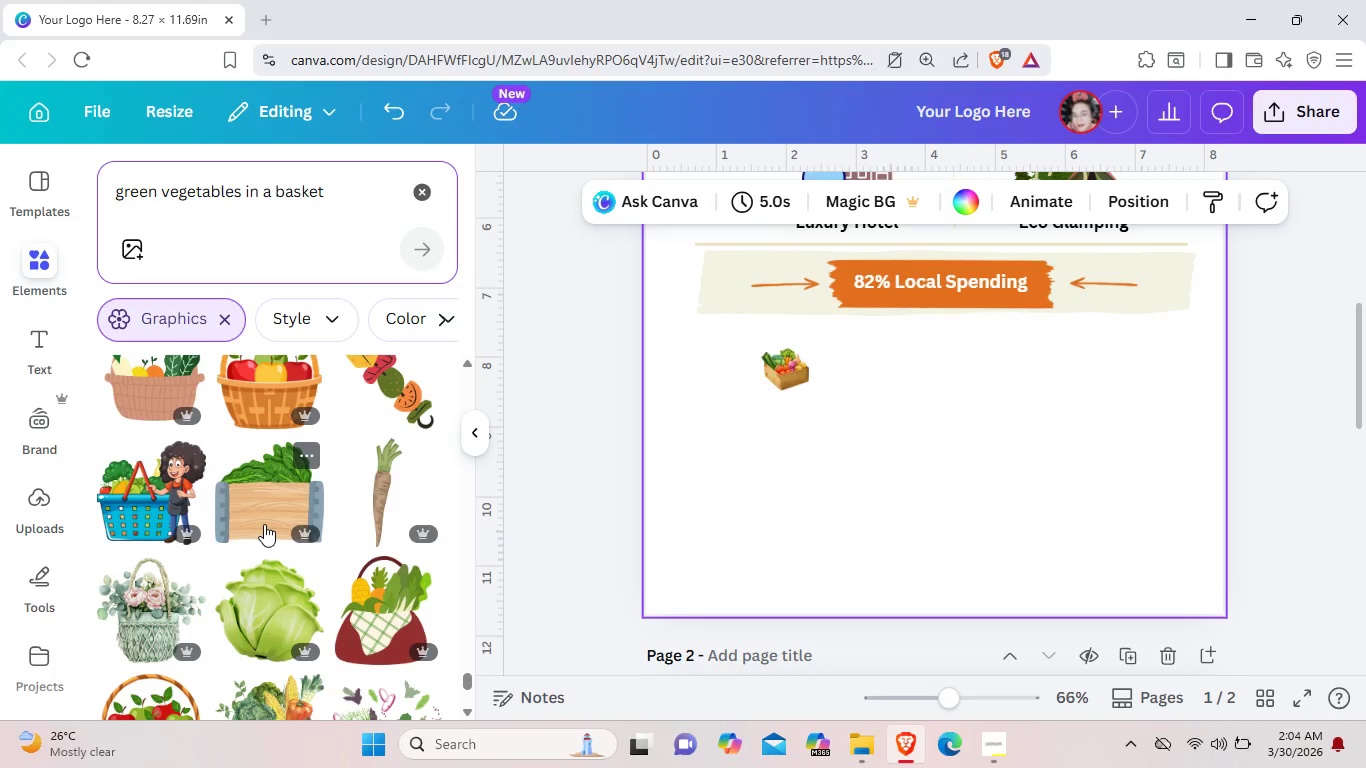 
scroll: coordinate [264, 524], scroll_direction: up, amount: 2.0
 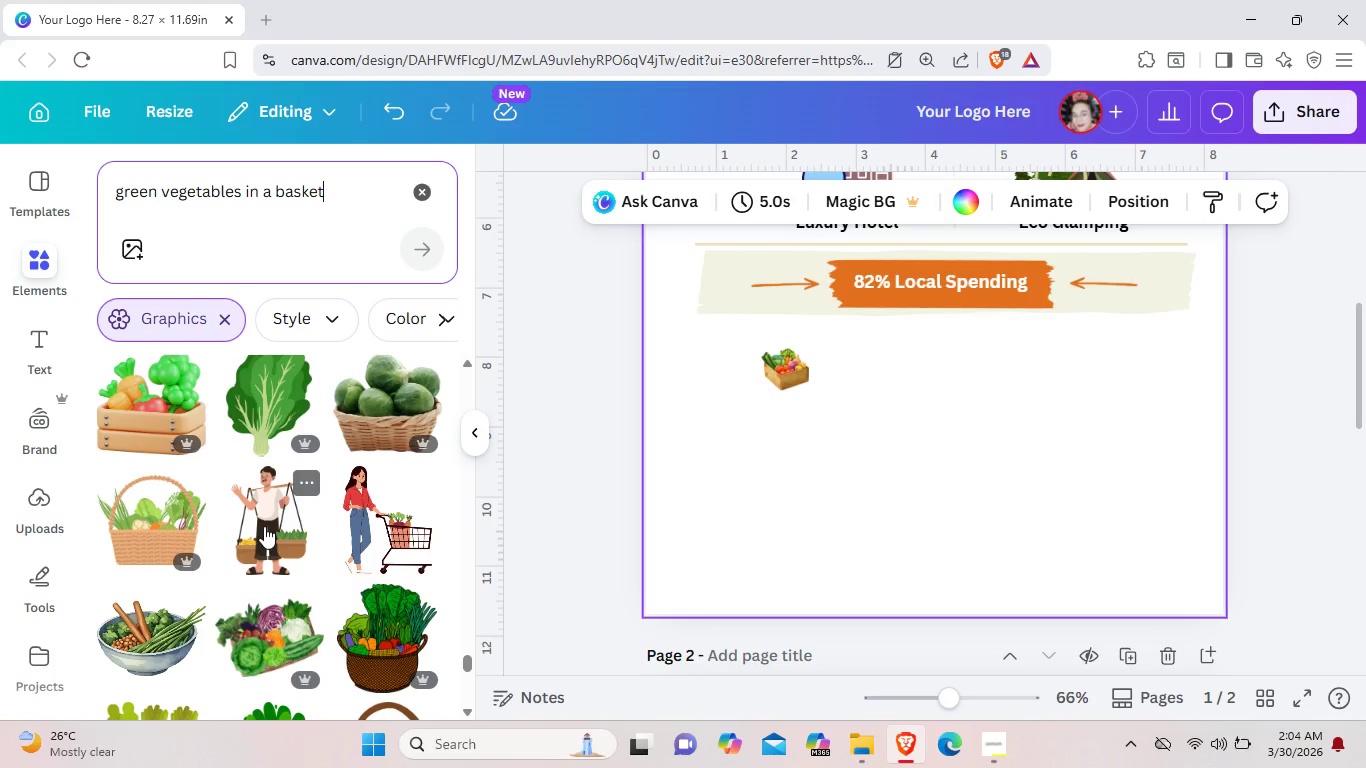 
mouse_move([347, 559])
 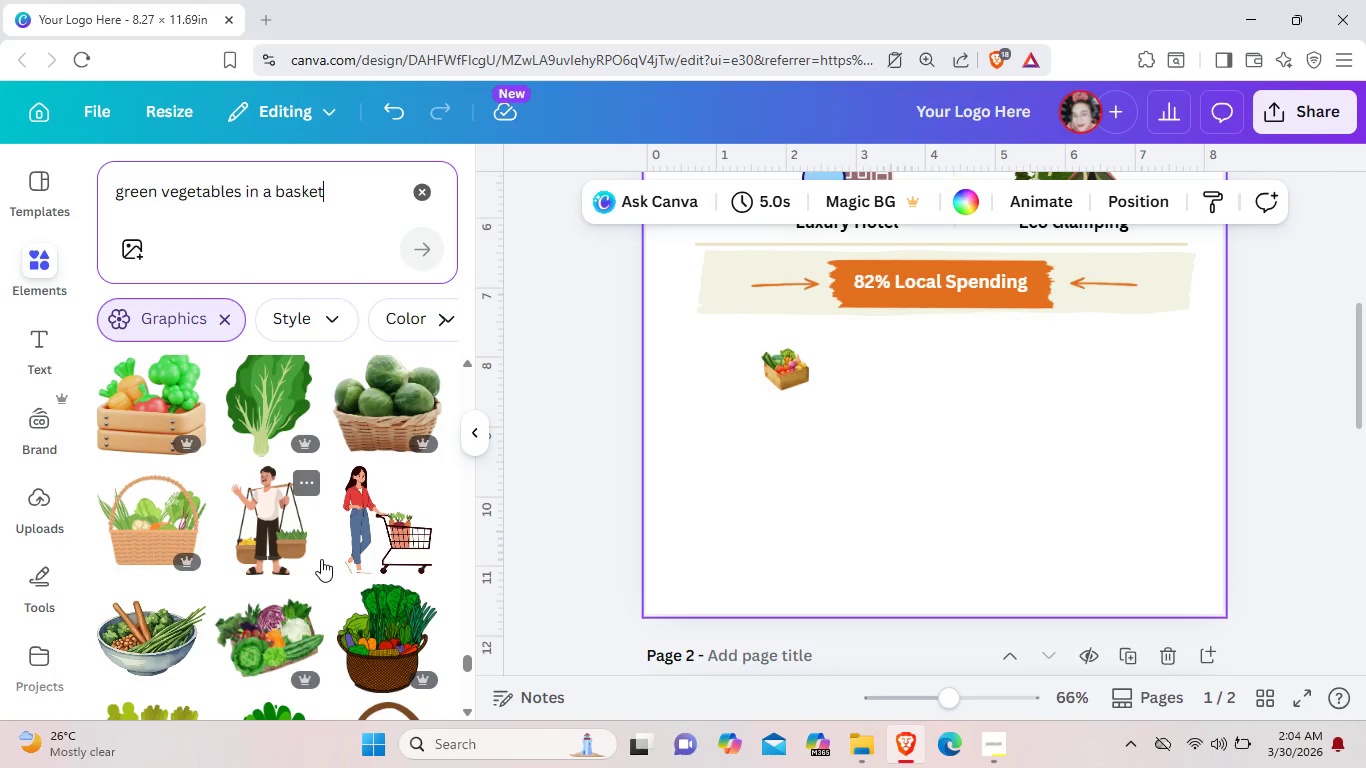 
wait(17.6)
 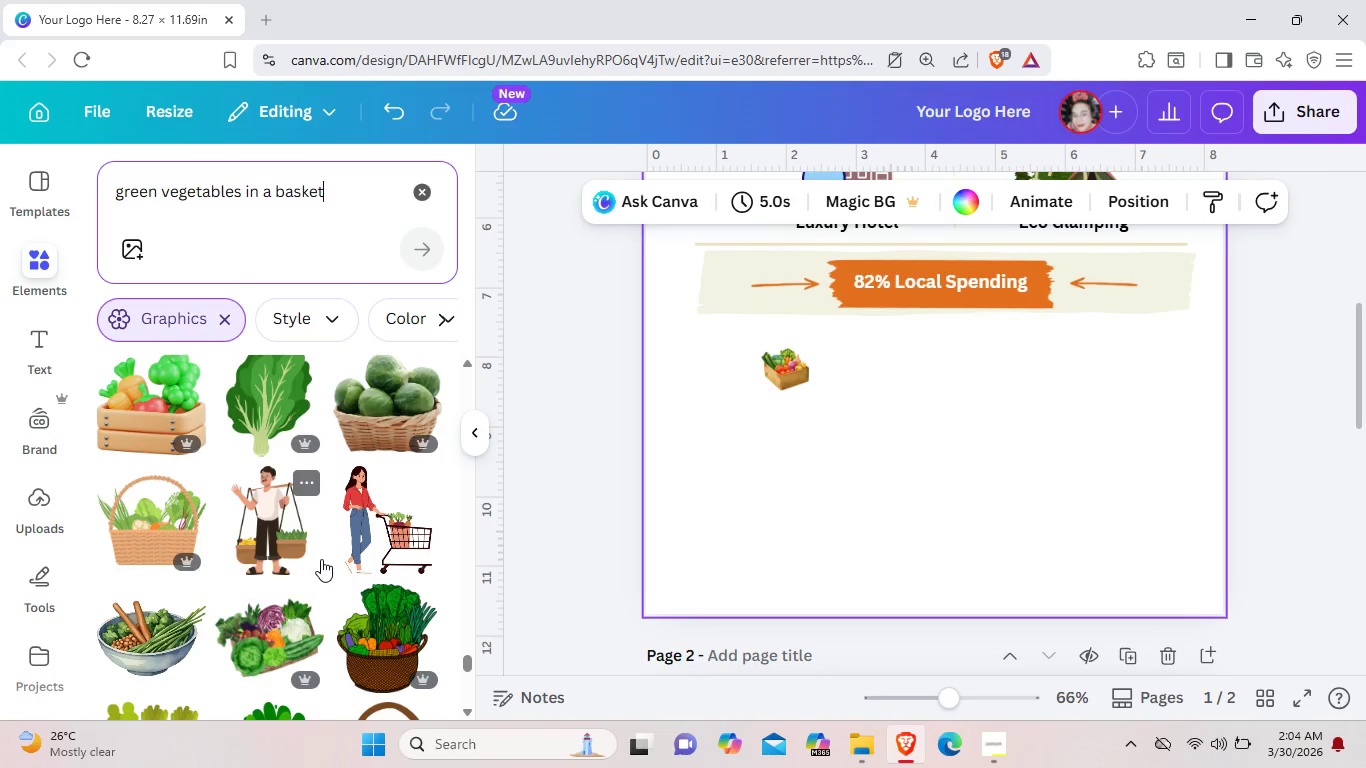 
scroll: coordinate [301, 525], scroll_direction: up, amount: 10.0
 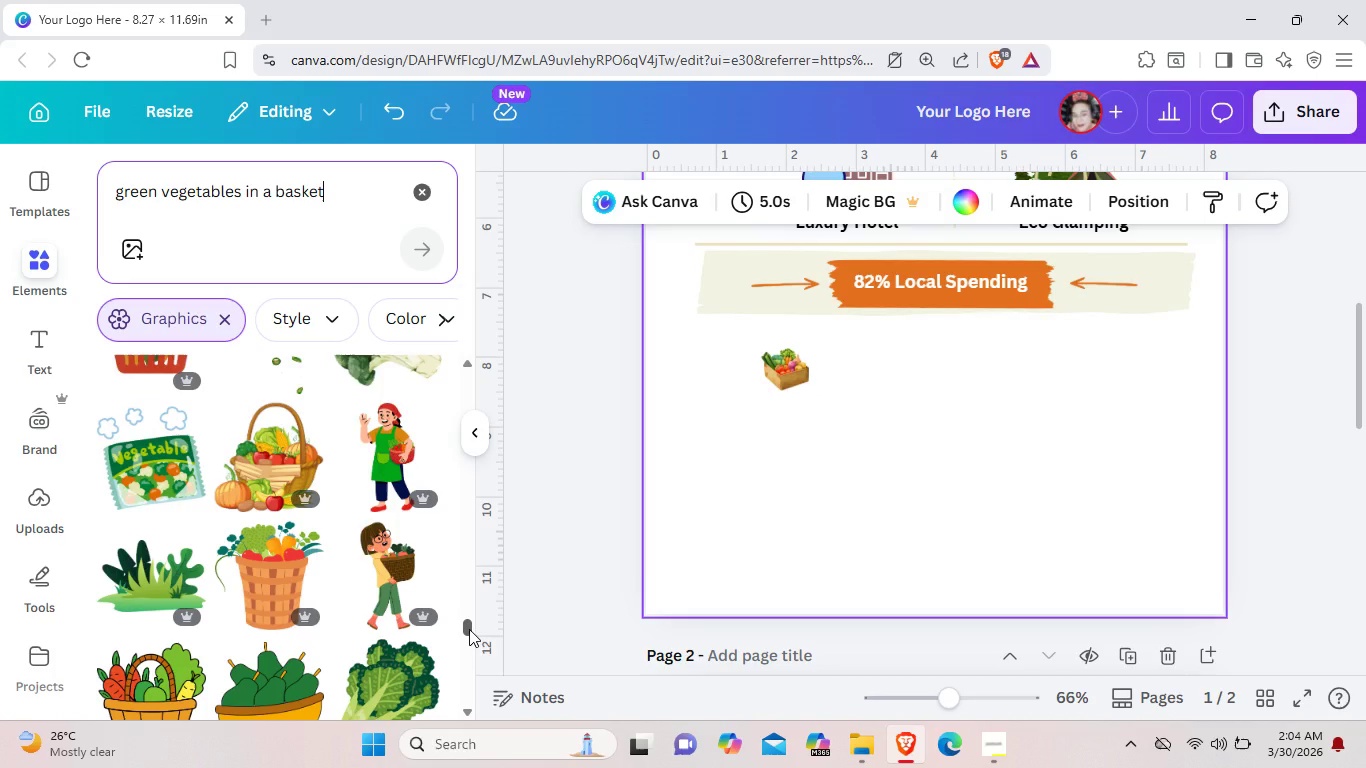 
left_click_drag(start_coordinate=[469, 629], to_coordinate=[446, 365])
 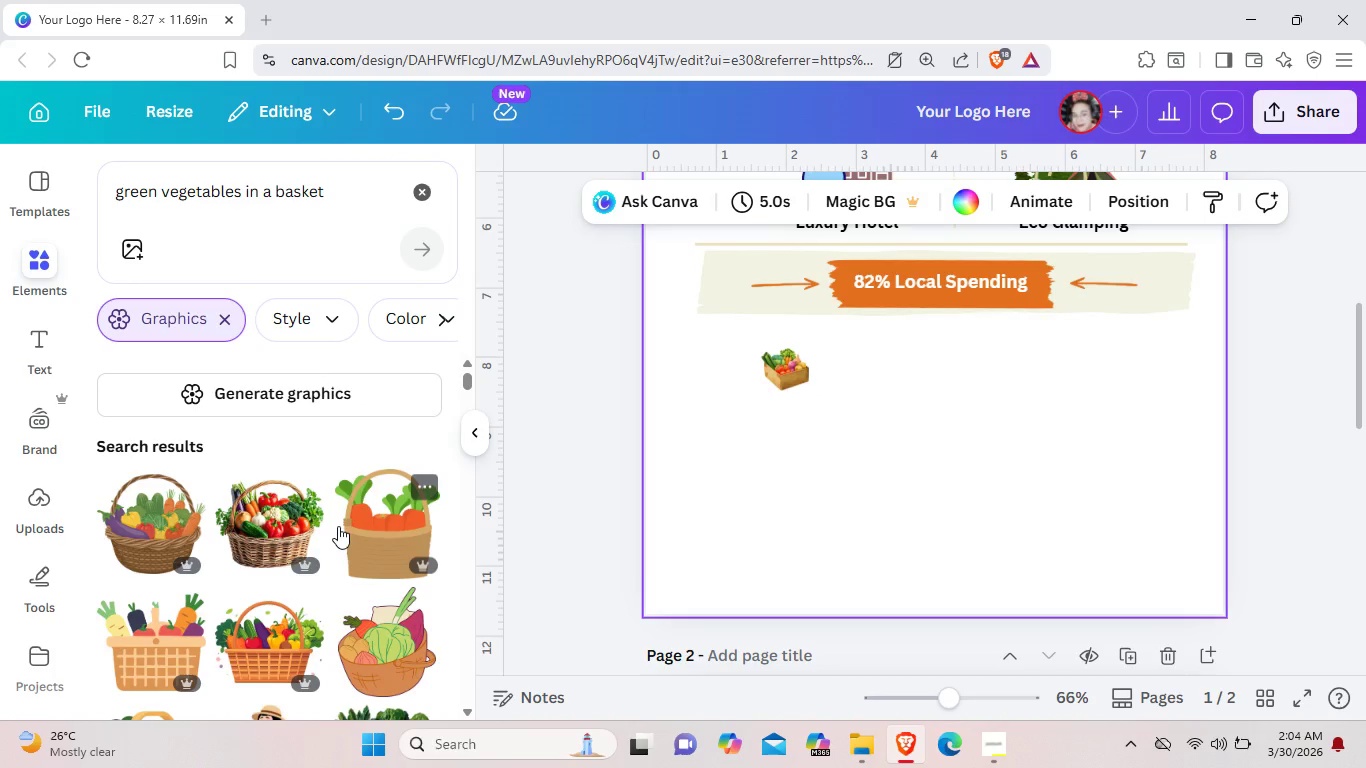 
scroll: coordinate [338, 526], scroll_direction: down, amount: 14.0
 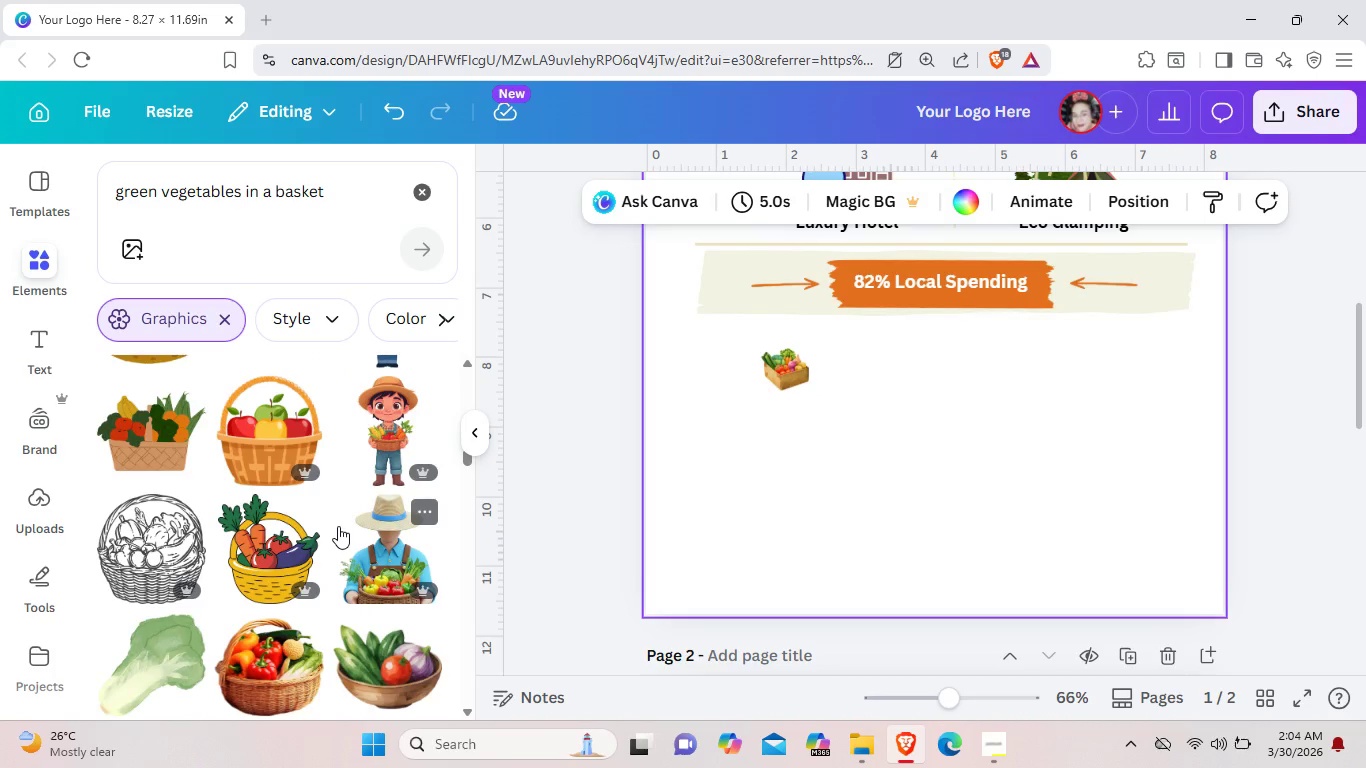 
scroll: coordinate [333, 555], scroll_direction: down, amount: 11.0
 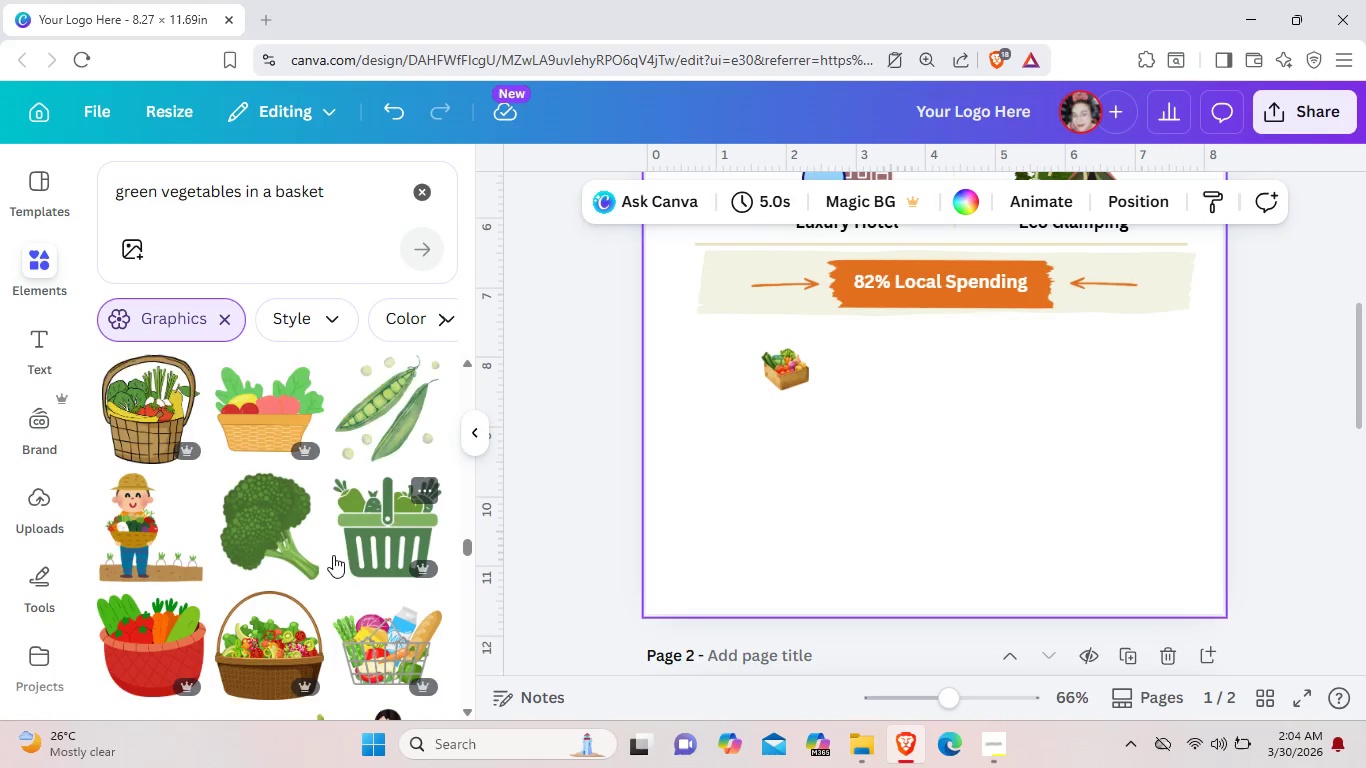 
scroll: coordinate [332, 559], scroll_direction: down, amount: 12.0
 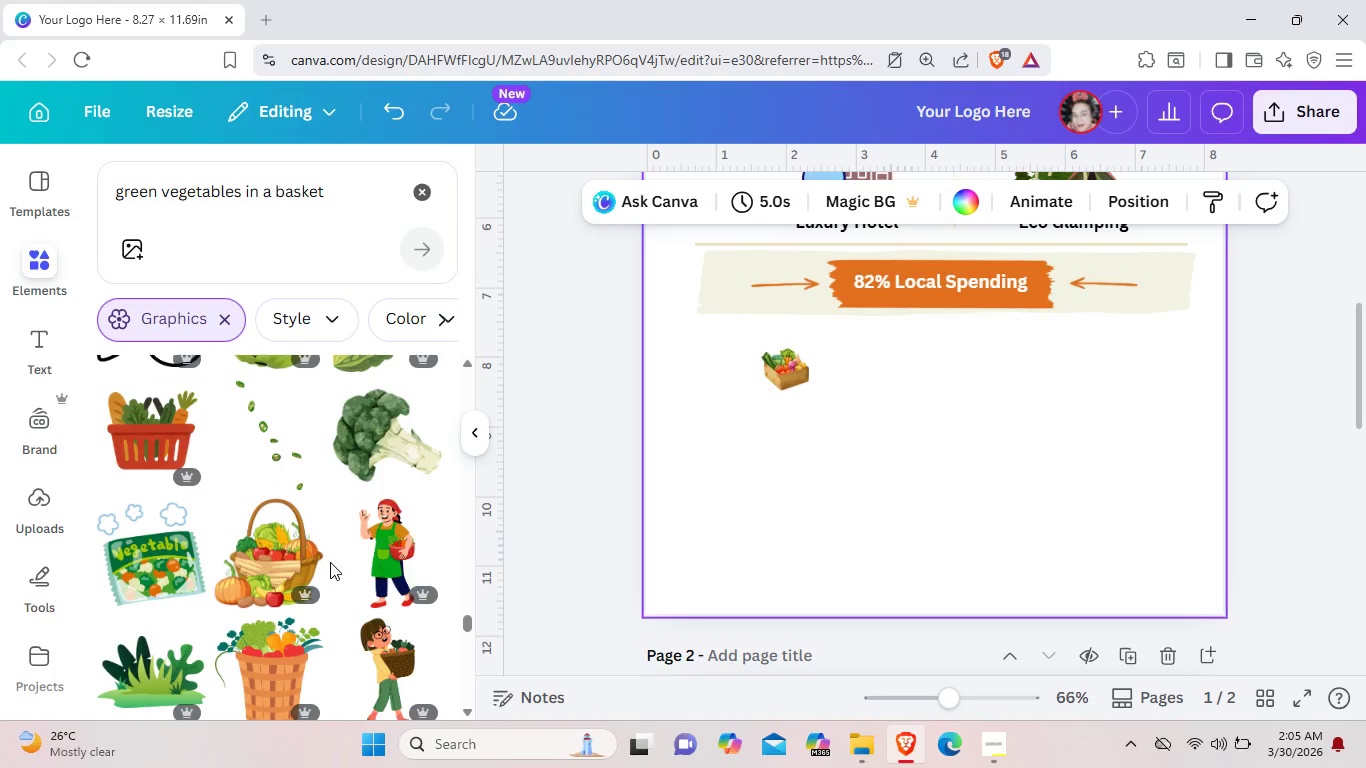 
scroll: coordinate [330, 562], scroll_direction: down, amount: 2.0
 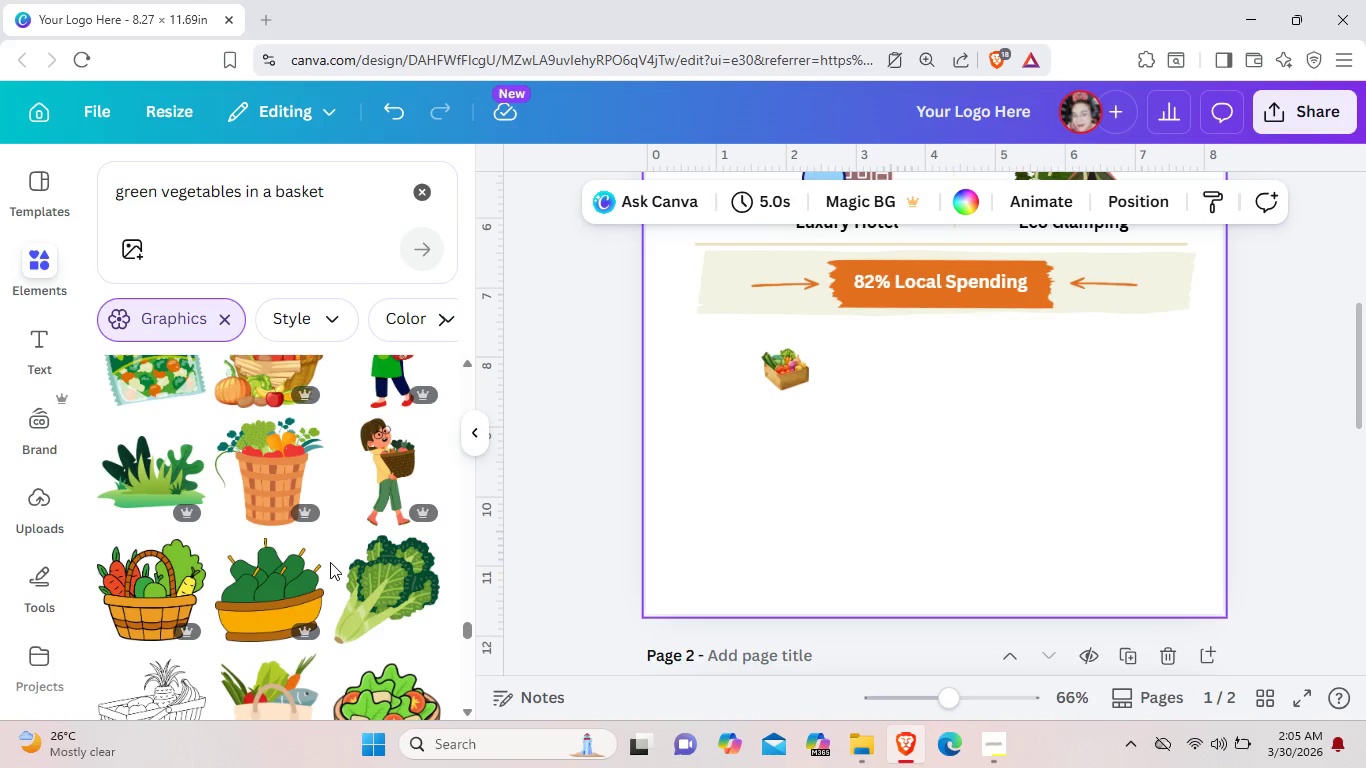 
scroll: coordinate [330, 562], scroll_direction: up, amount: 2.0
 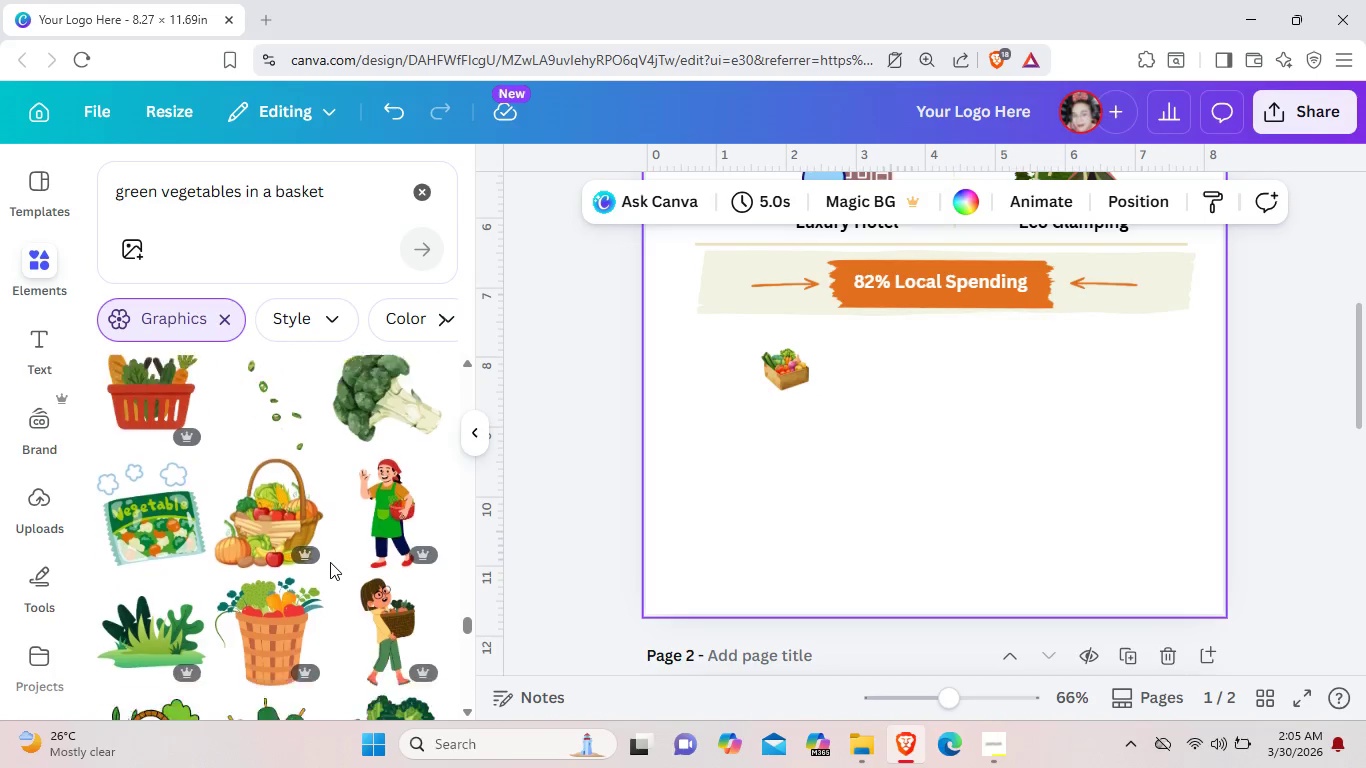 
scroll: coordinate [328, 565], scroll_direction: down, amount: 14.0
 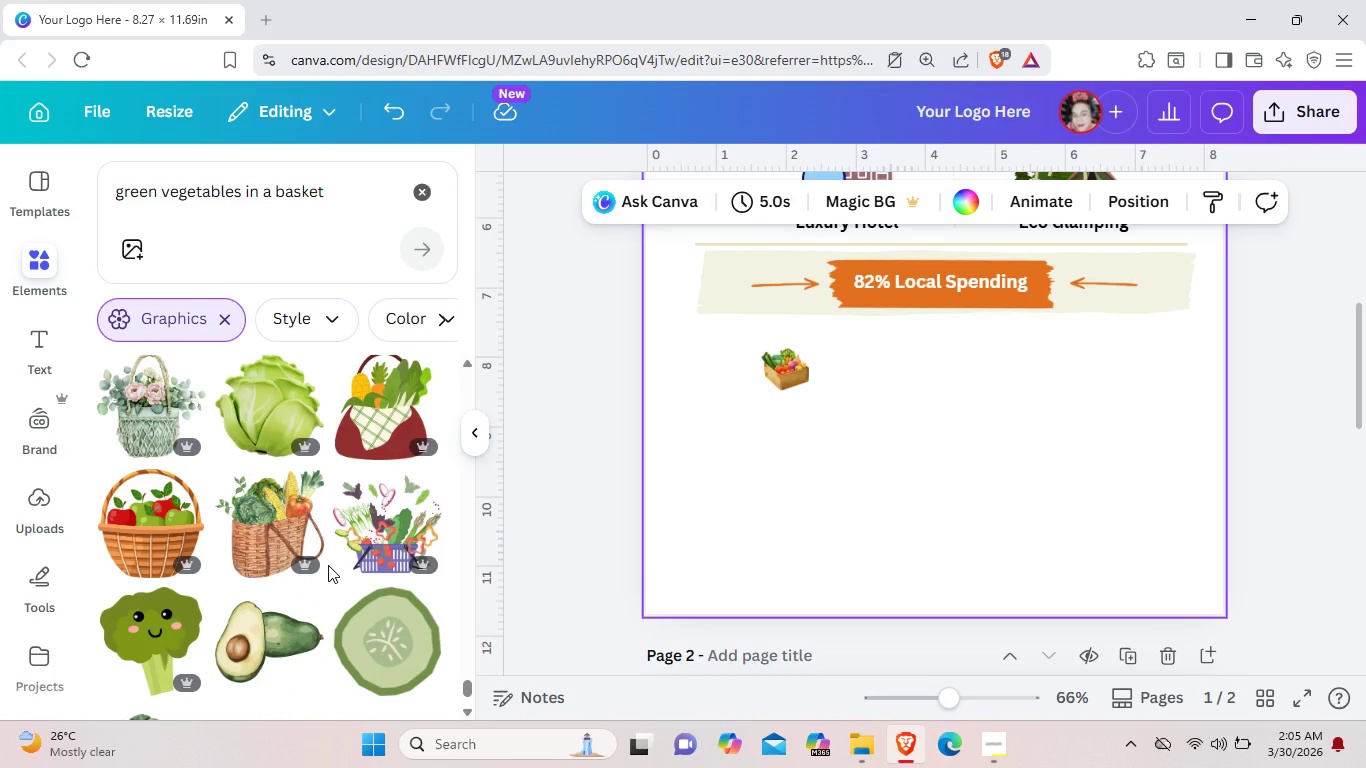 
scroll: coordinate [338, 565], scroll_direction: down, amount: 12.0
 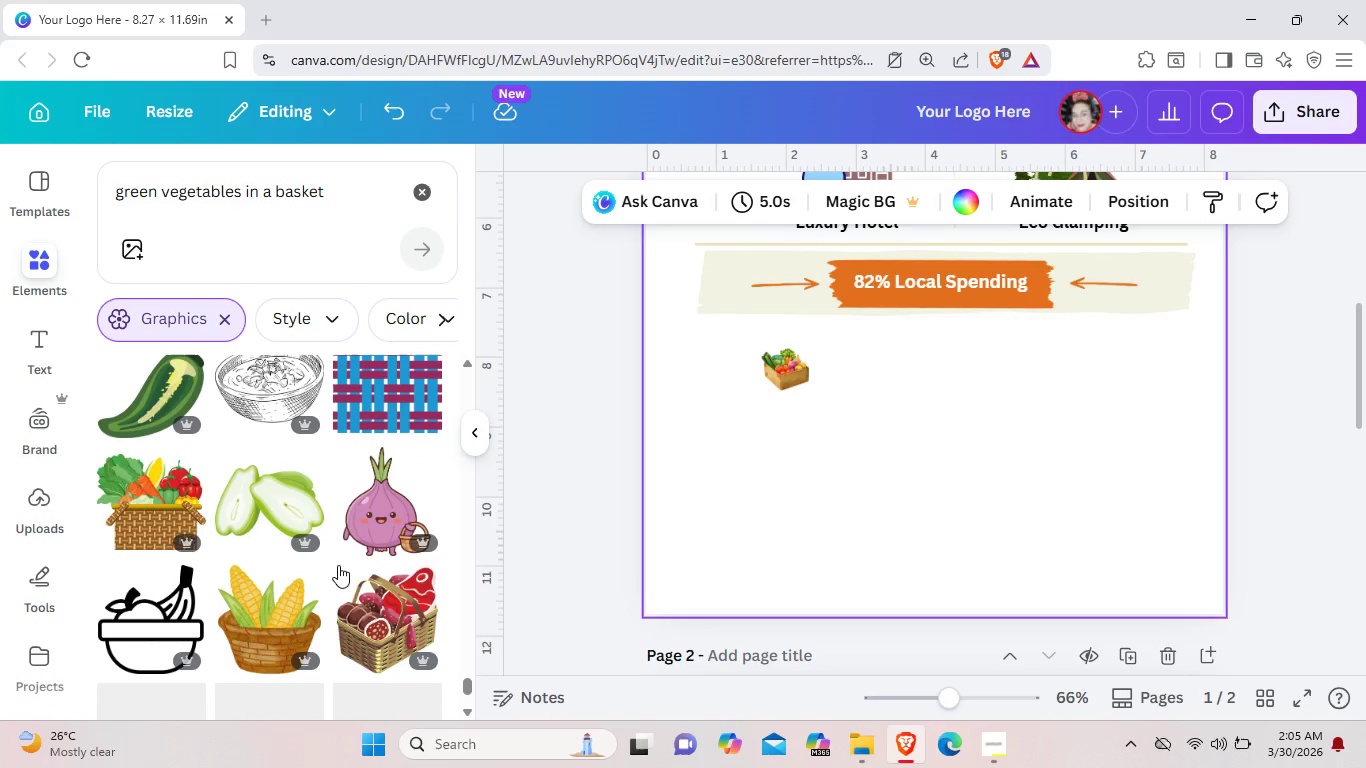 
scroll: coordinate [338, 565], scroll_direction: up, amount: 2.0
 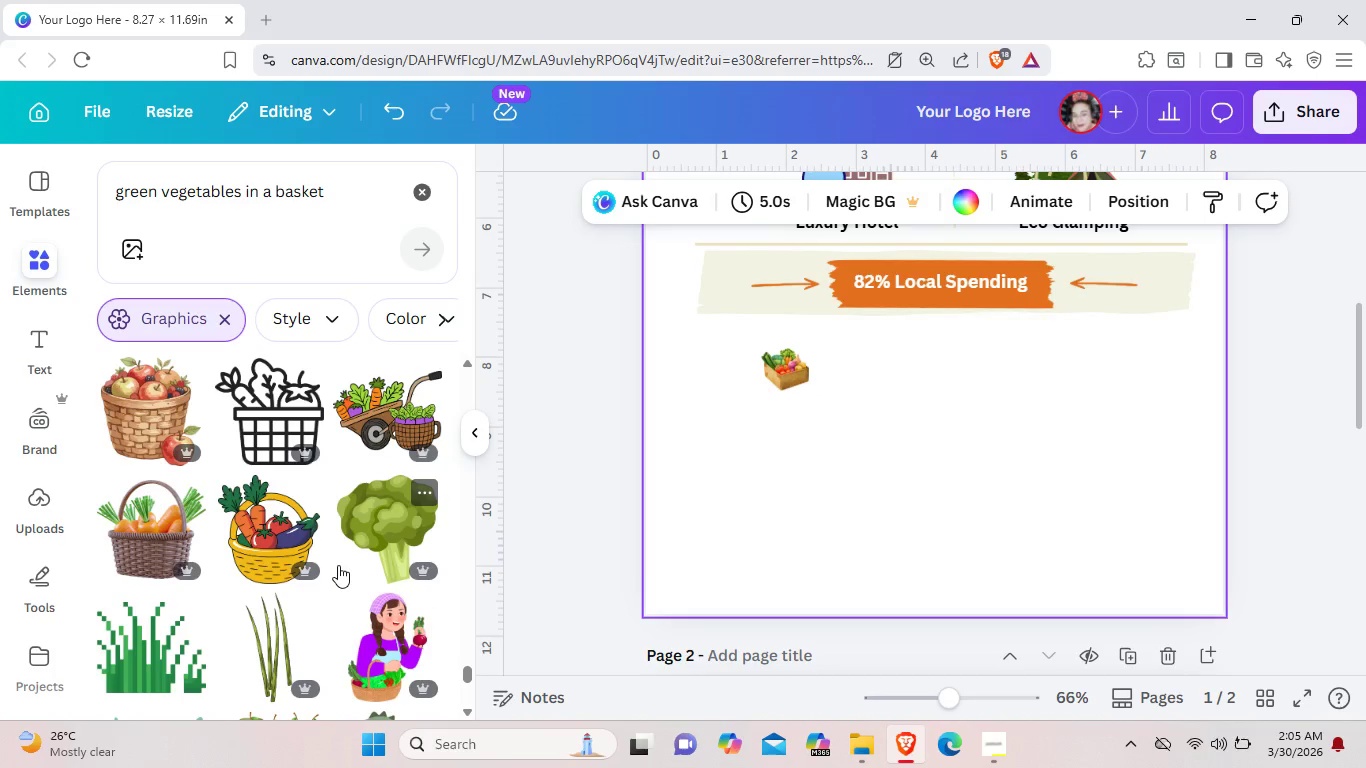 
scroll: coordinate [338, 565], scroll_direction: down, amount: 4.0
 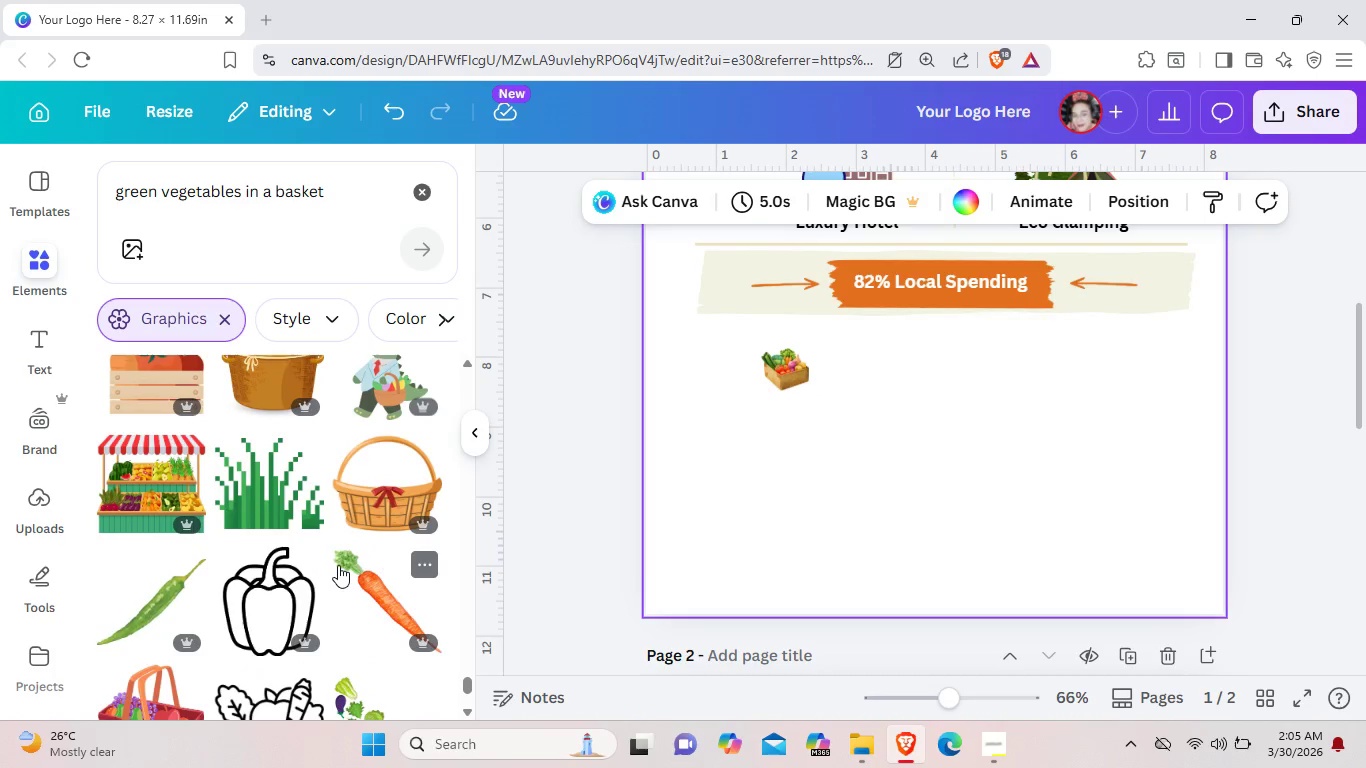 
scroll: coordinate [338, 563], scroll_direction: up, amount: 2.0
 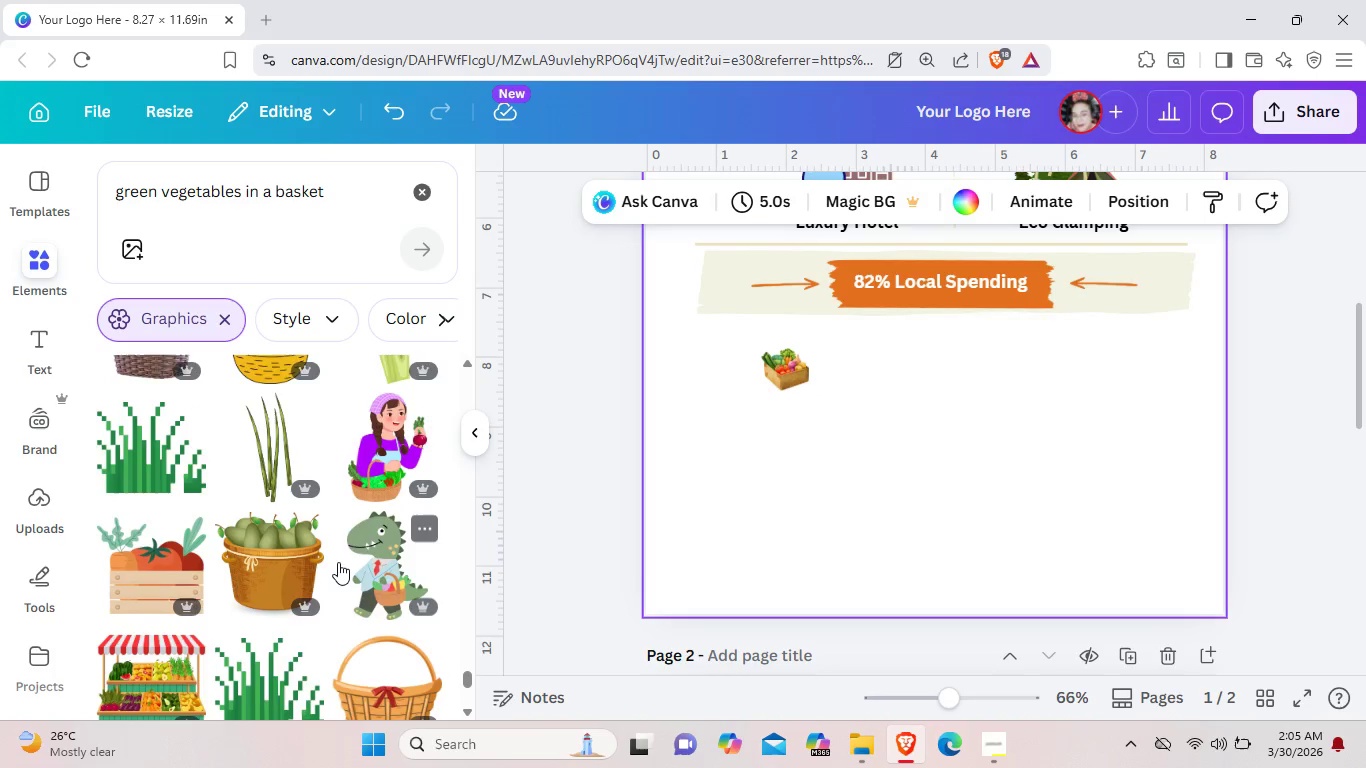 
scroll: coordinate [337, 564], scroll_direction: down, amount: 6.0
 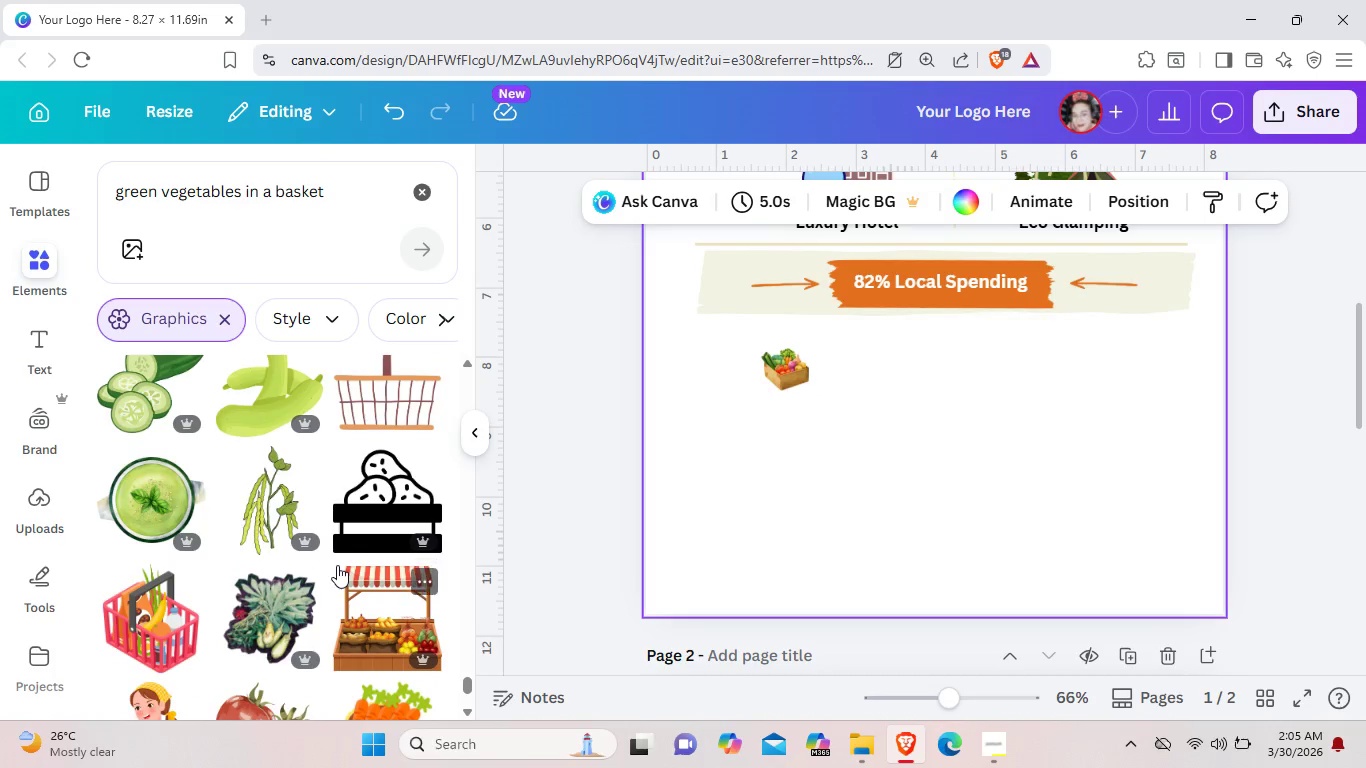 
scroll: coordinate [337, 565], scroll_direction: up, amount: 2.0
 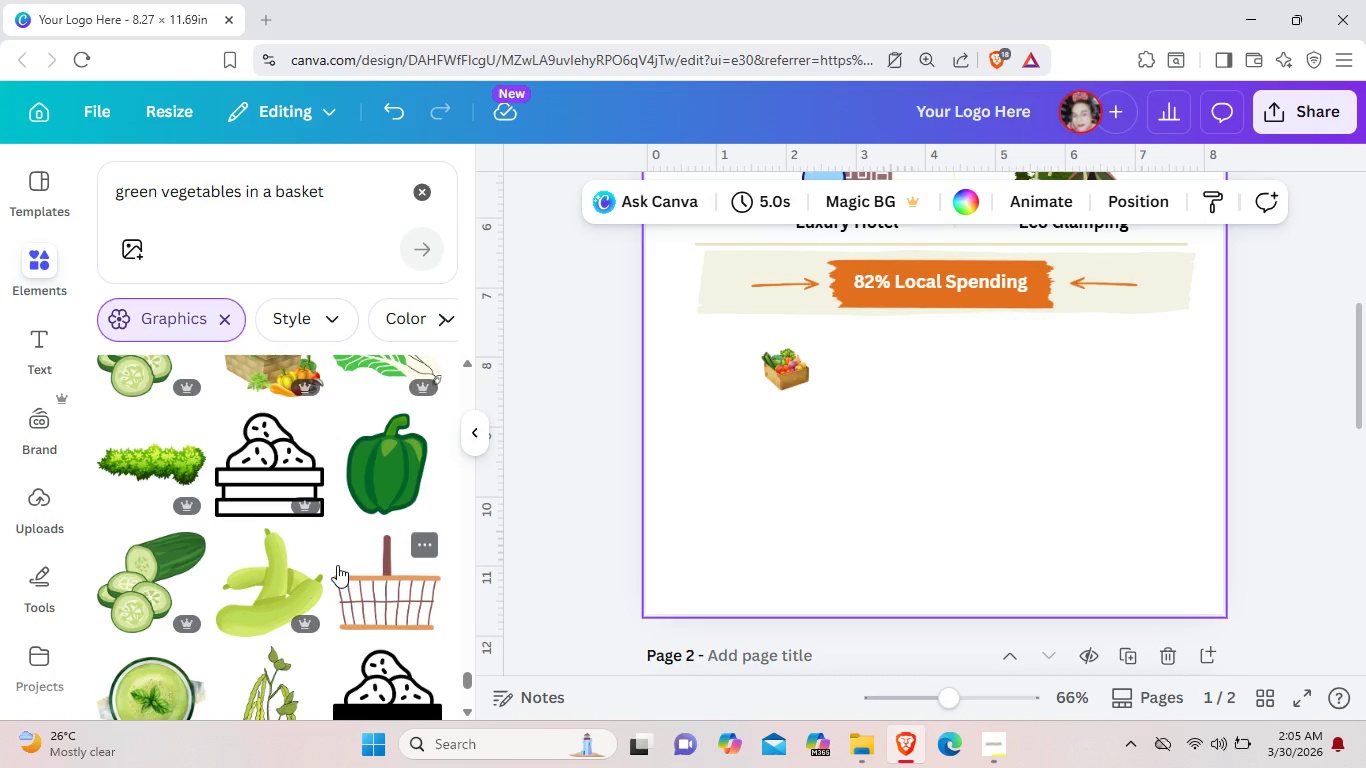 
scroll: coordinate [337, 565], scroll_direction: down, amount: 5.0
 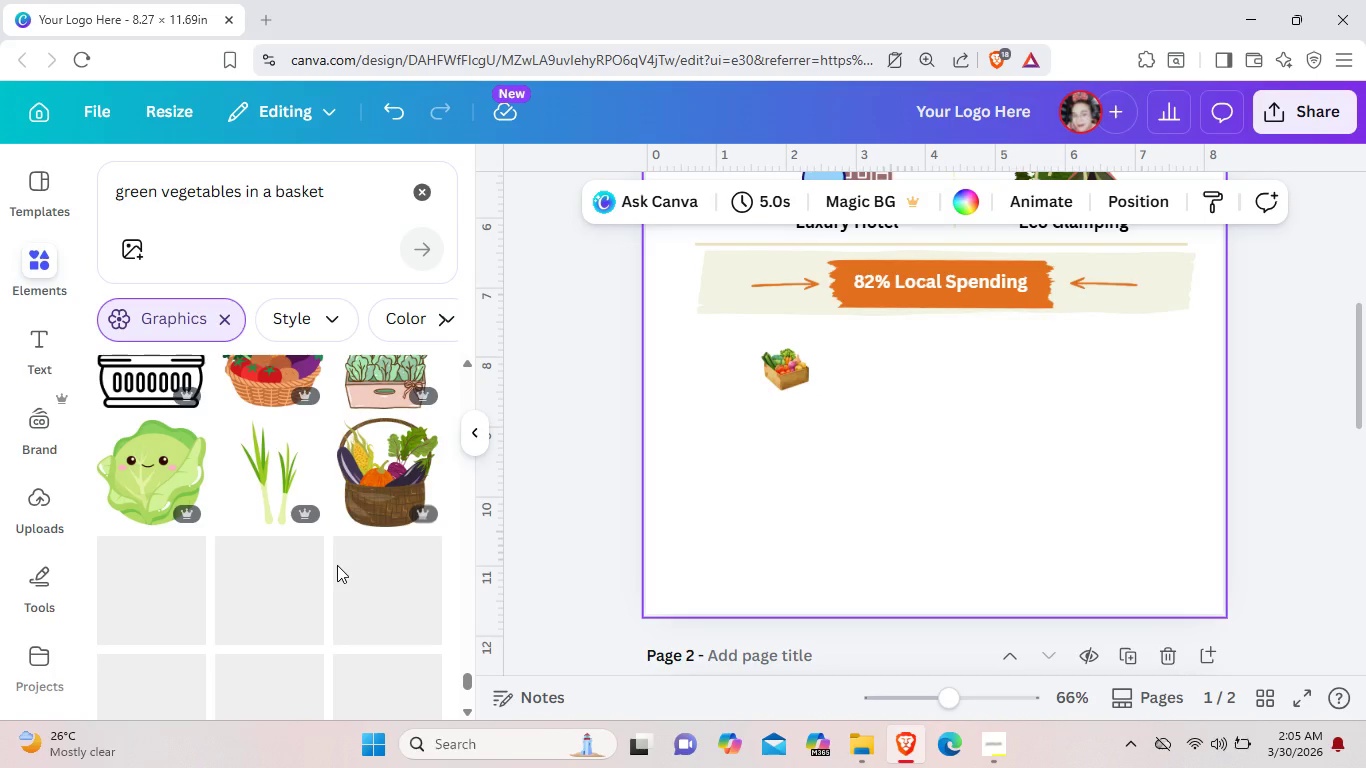 
scroll: coordinate [337, 565], scroll_direction: up, amount: 2.0
 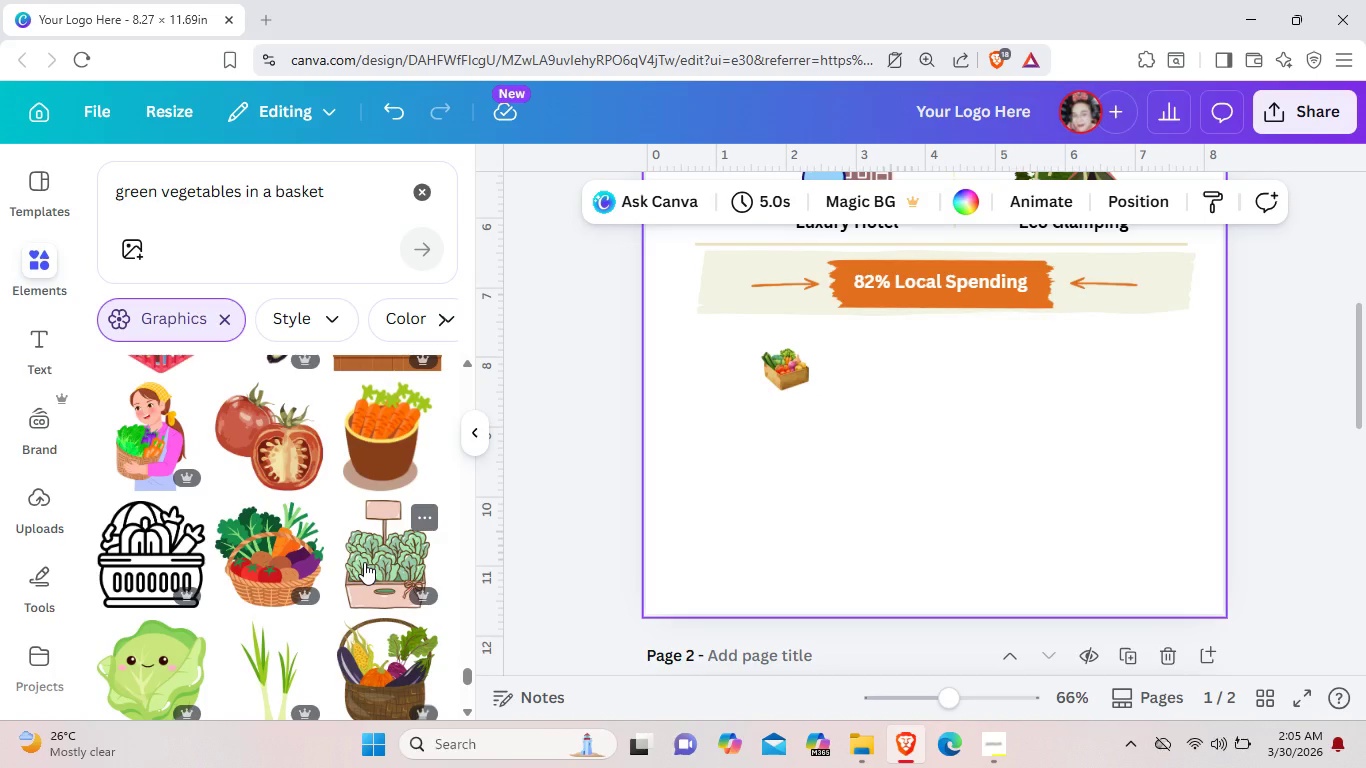 
left_click([364, 562])
 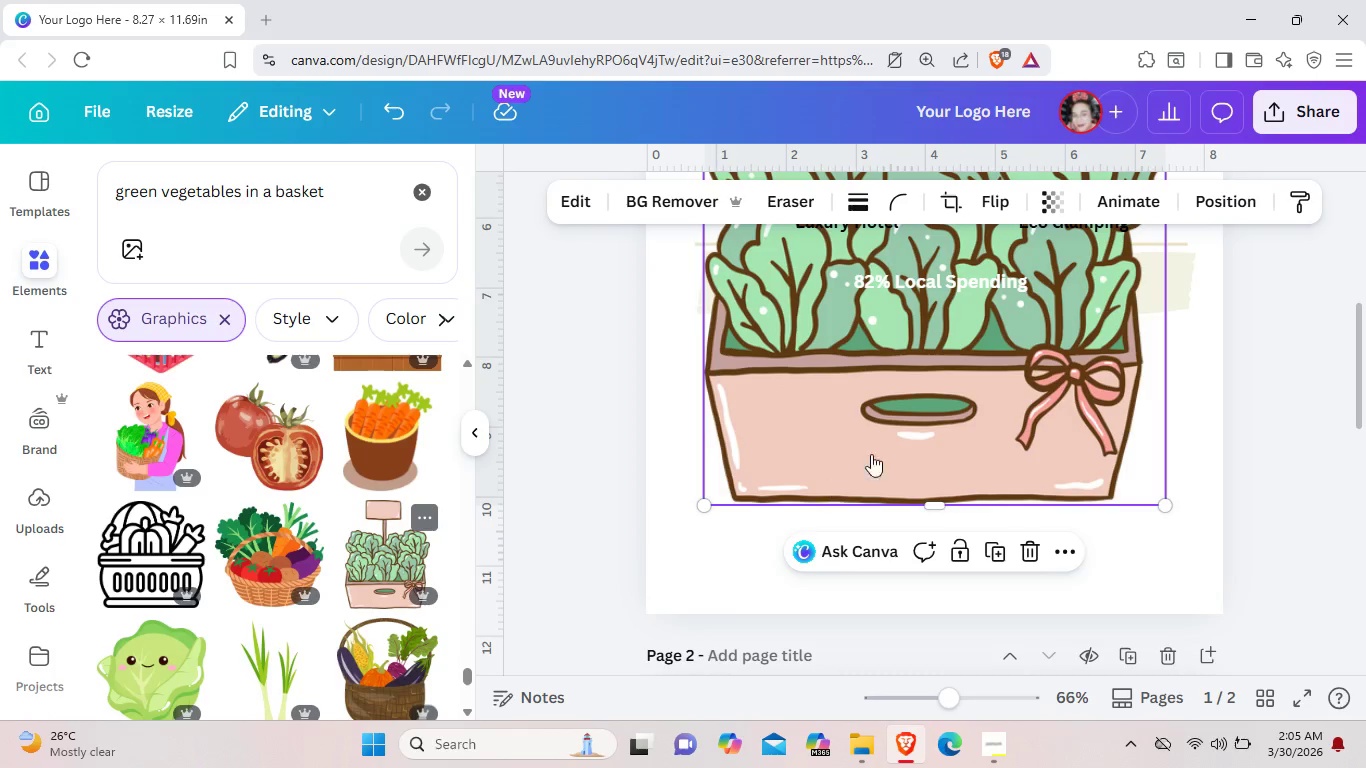 
left_click_drag(start_coordinate=[918, 406], to_coordinate=[853, 516])
 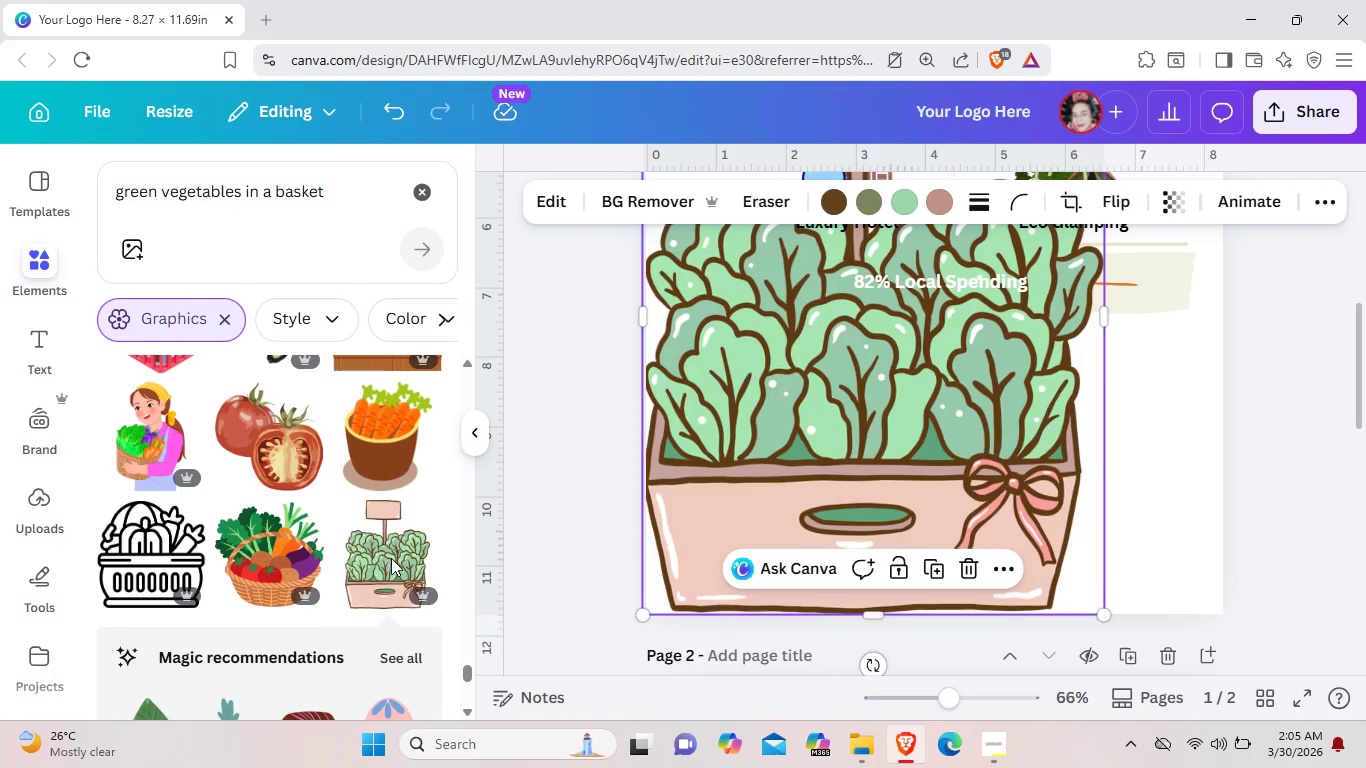 
scroll: coordinate [374, 586], scroll_direction: down, amount: 5.0
 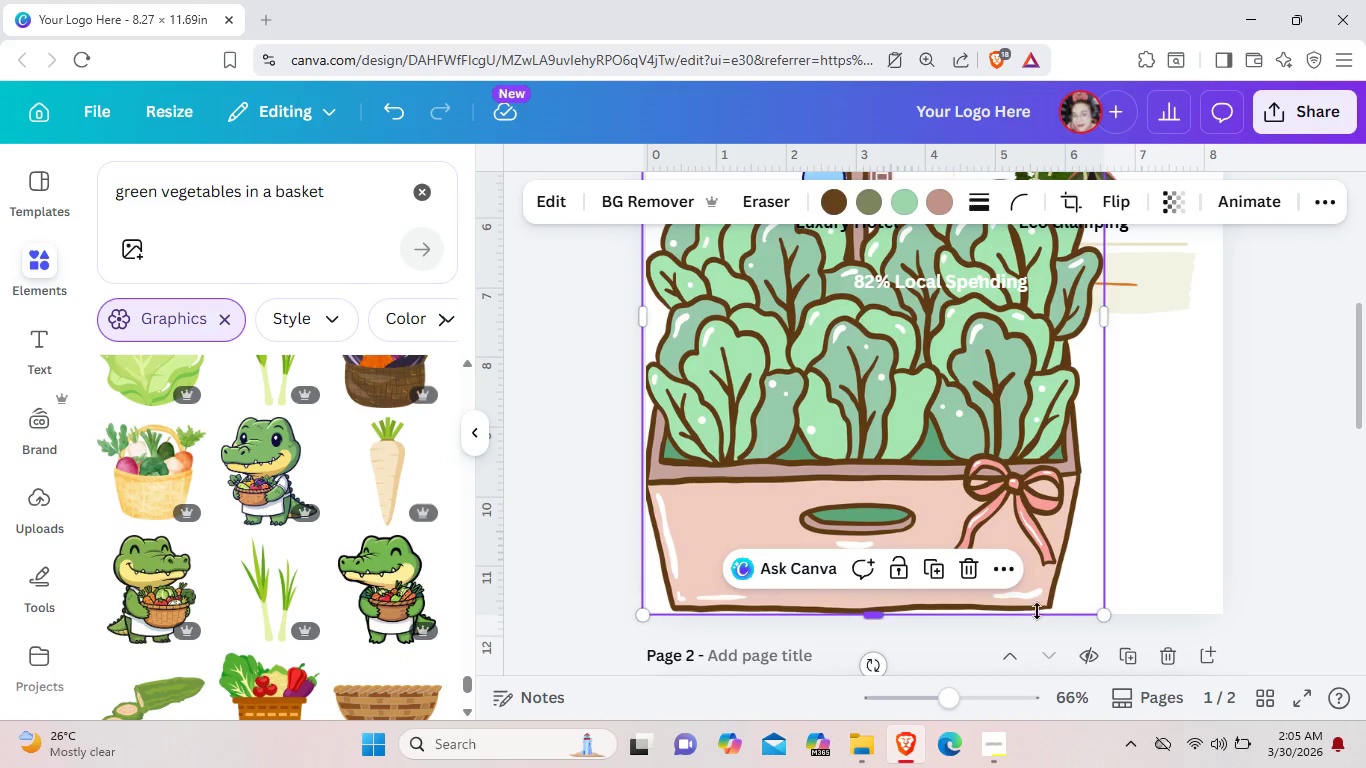 
left_click_drag(start_coordinate=[1108, 610], to_coordinate=[809, 324])
 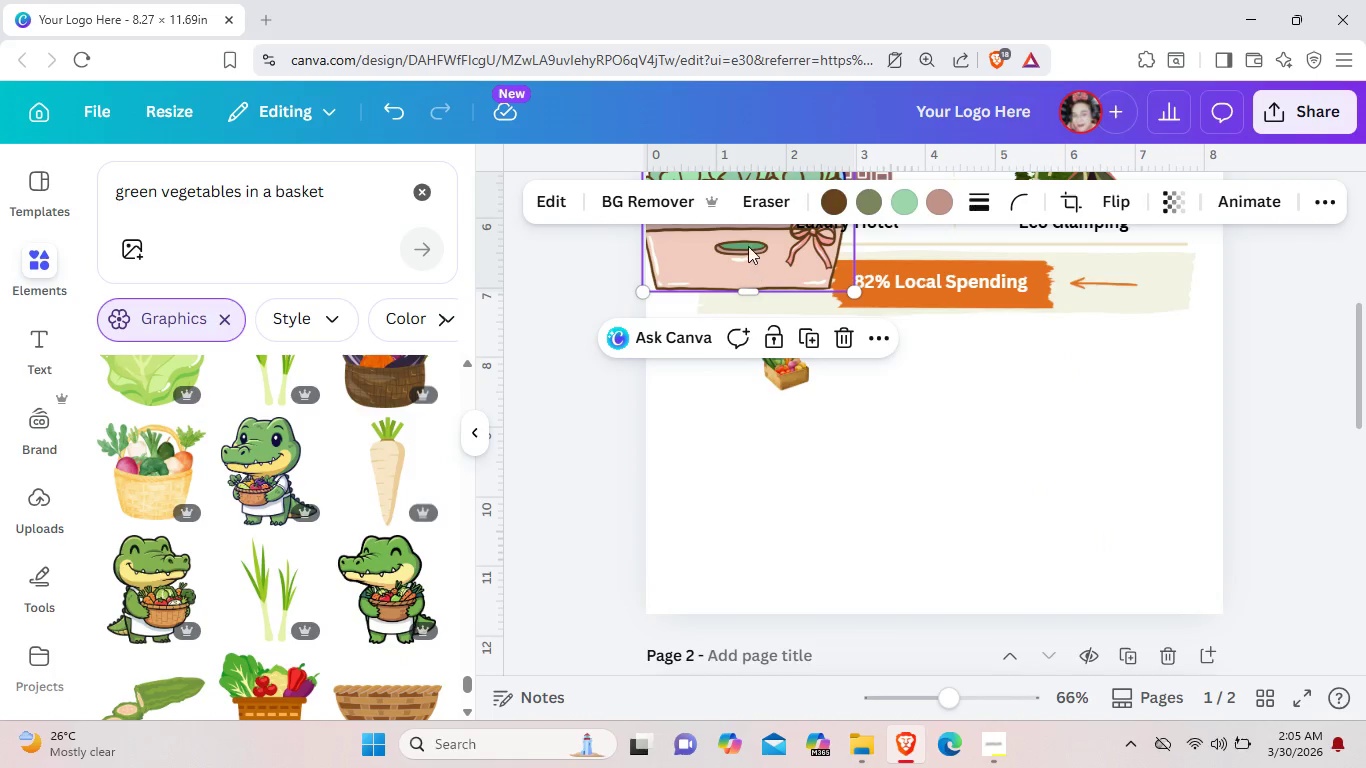 
left_click_drag(start_coordinate=[748, 246], to_coordinate=[815, 529])
 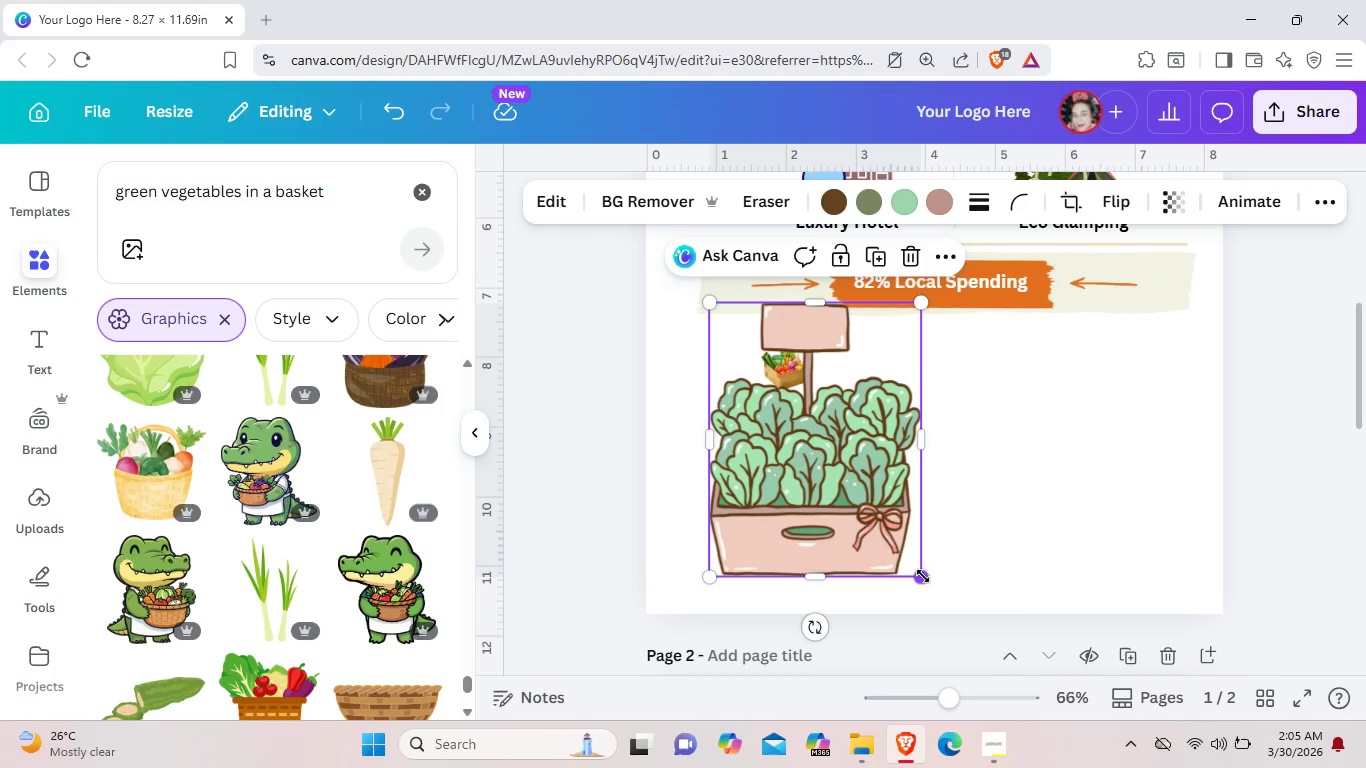 
left_click_drag(start_coordinate=[923, 576], to_coordinate=[773, 380])
 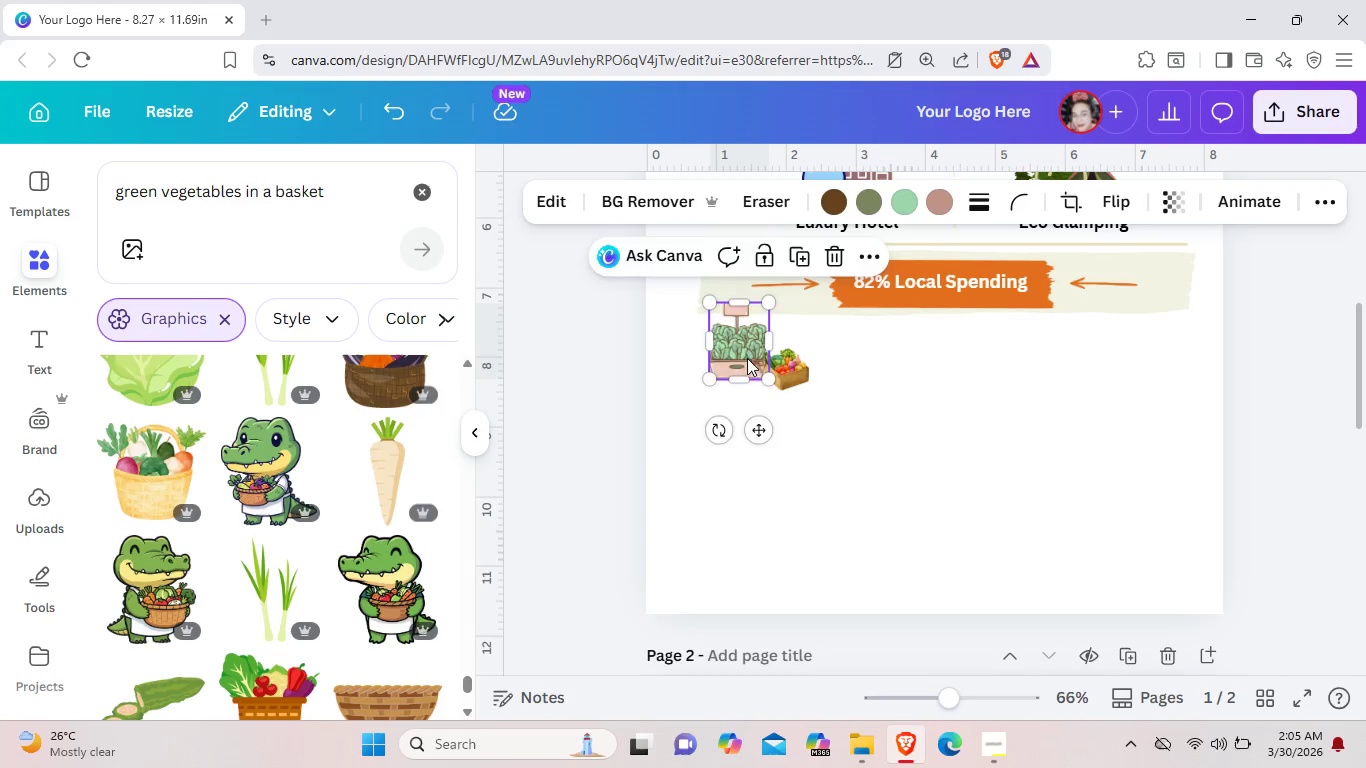 
left_click_drag(start_coordinate=[747, 354], to_coordinate=[804, 449])
 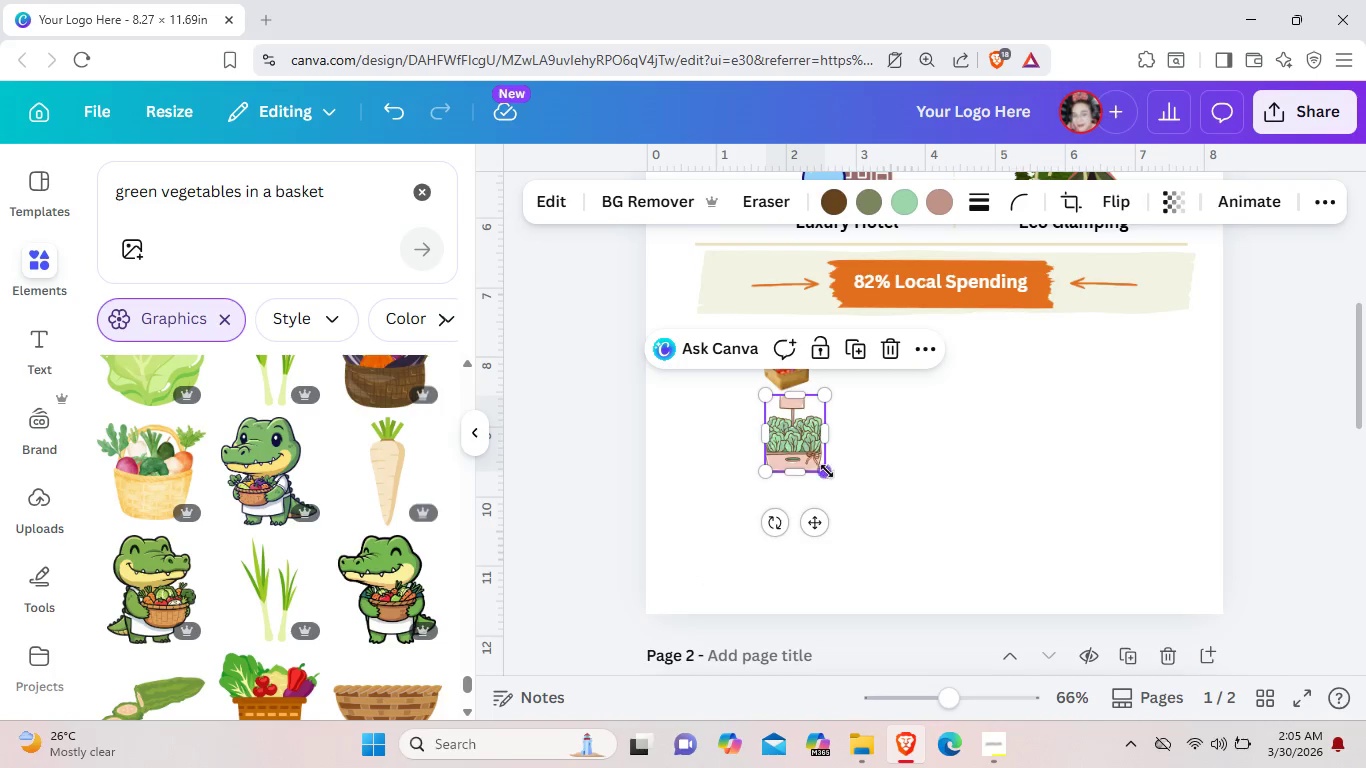 
left_click_drag(start_coordinate=[827, 471], to_coordinate=[807, 450])
 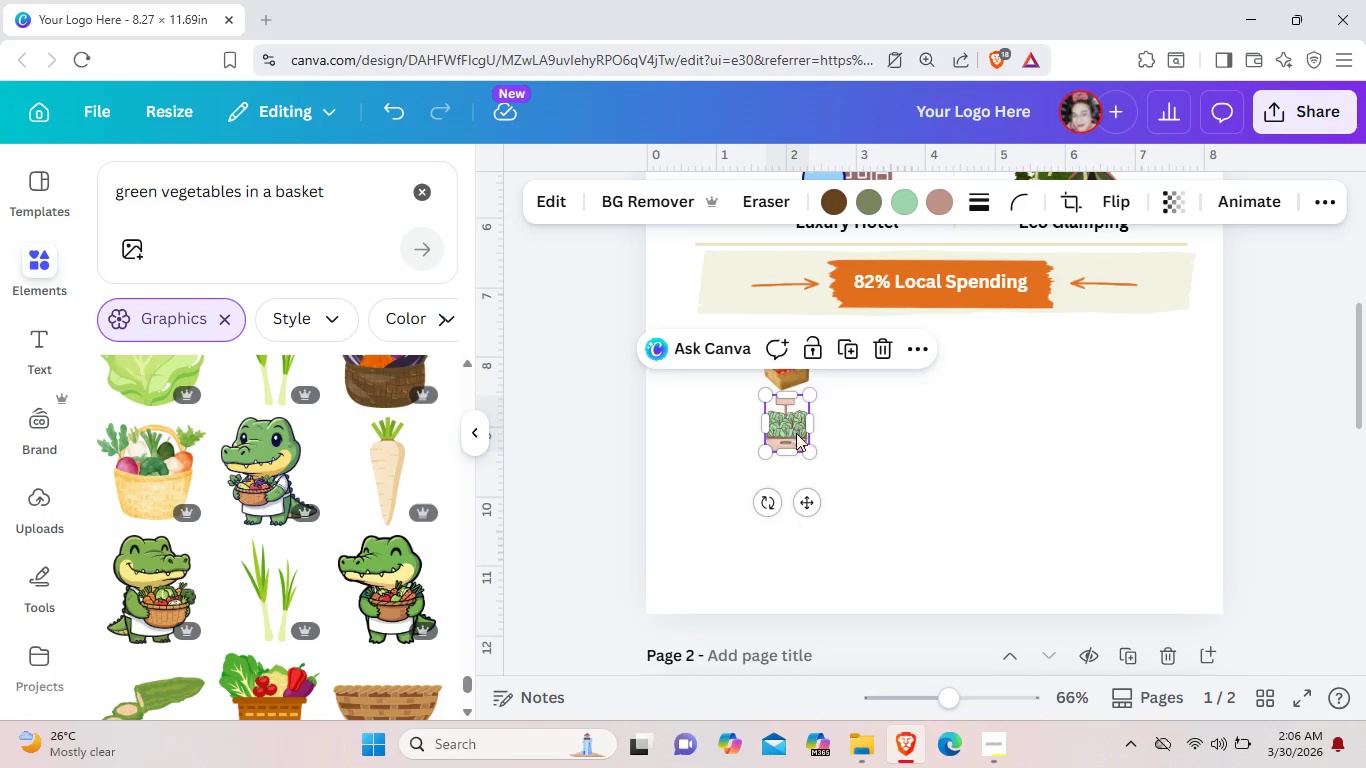 
left_click_drag(start_coordinate=[793, 426], to_coordinate=[802, 442])
 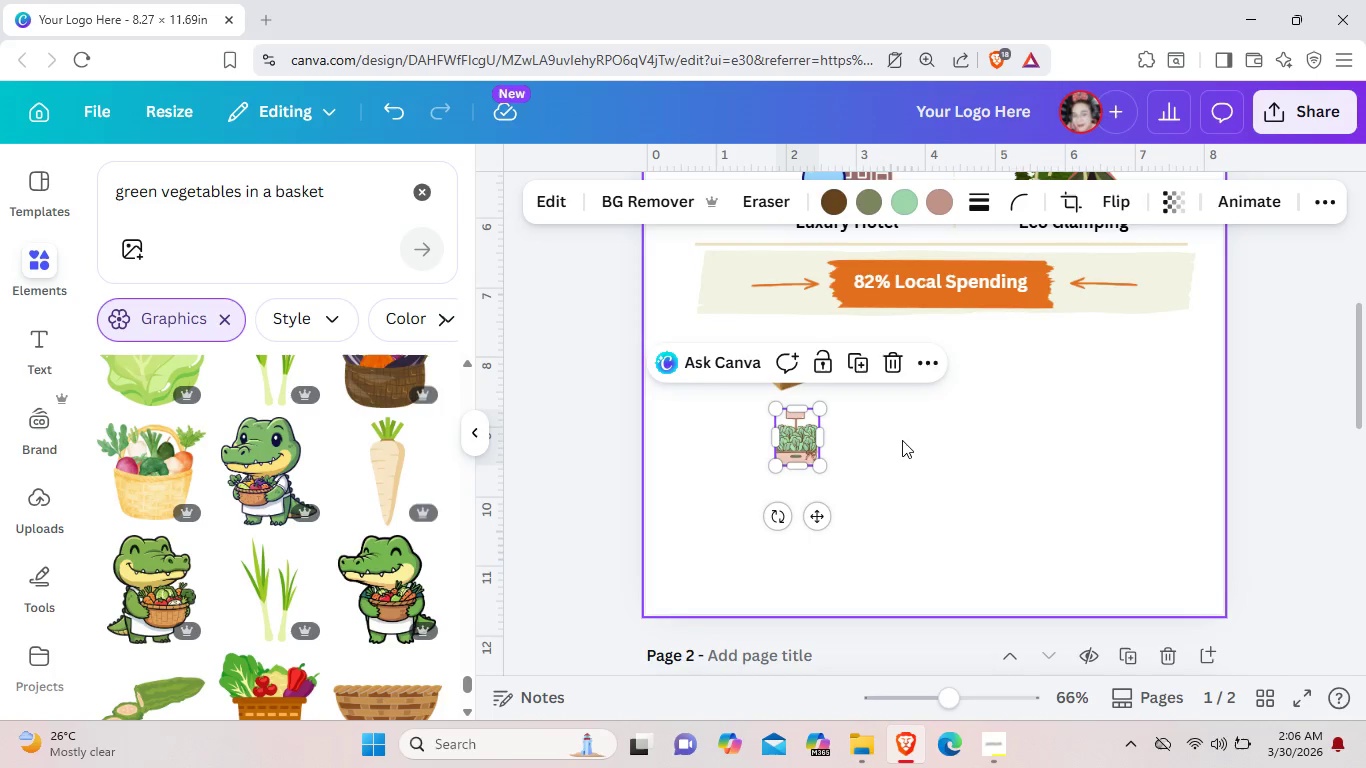 
left_click([902, 440])
 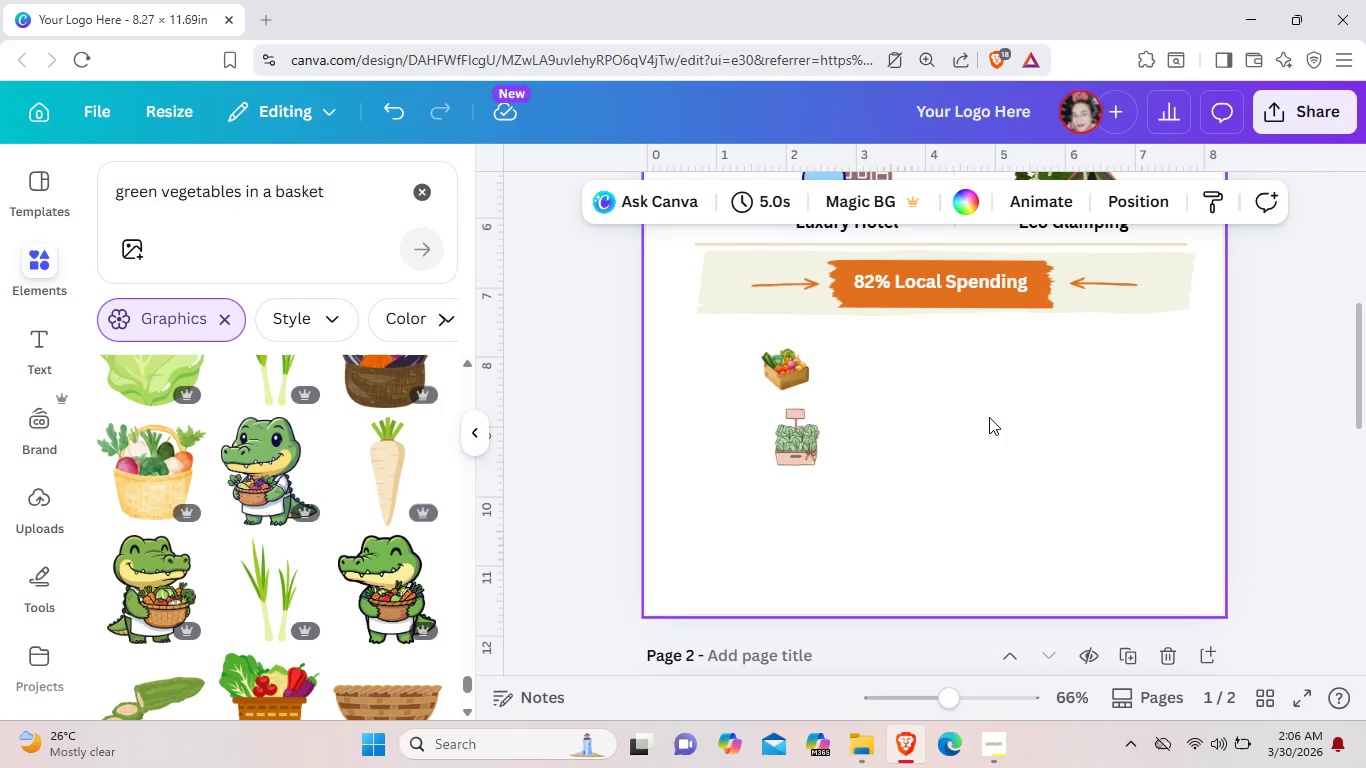 
wait(11.33)
 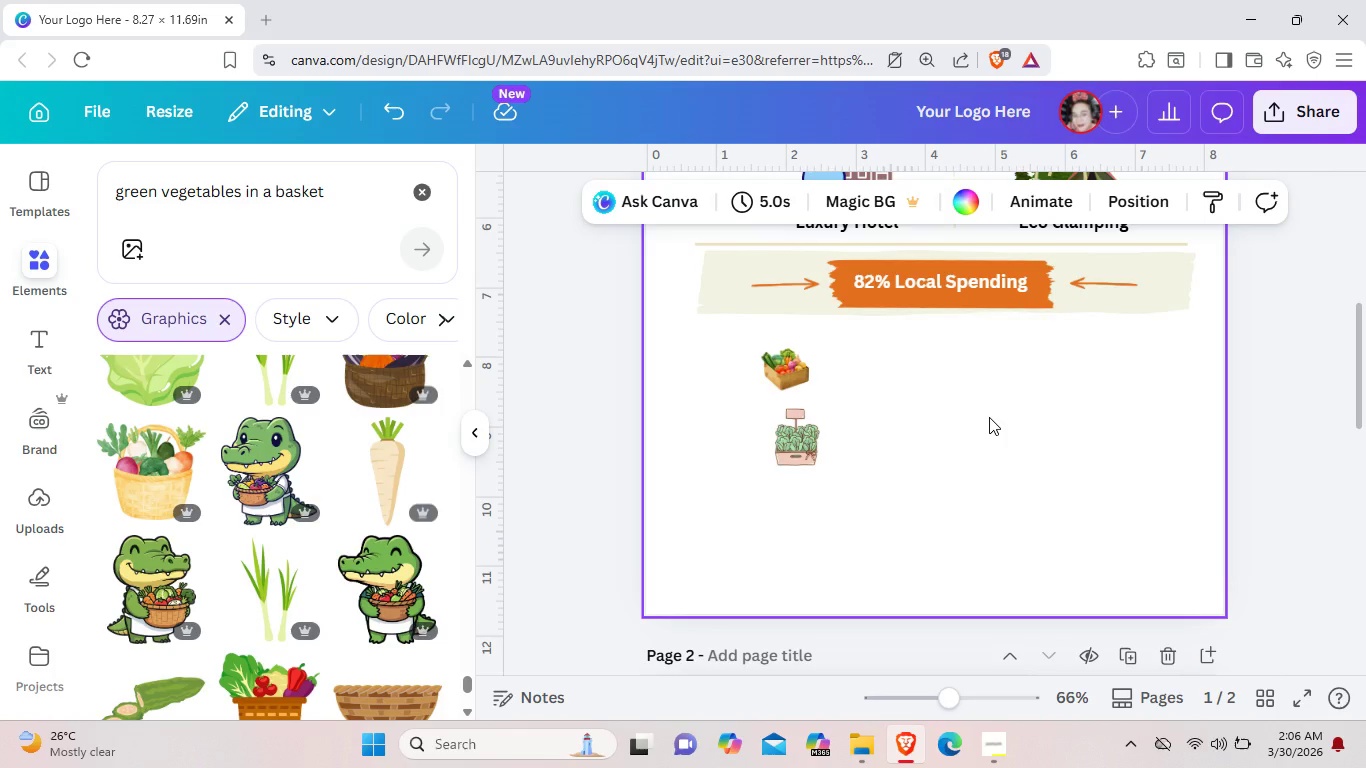 
left_click([412, 187])
 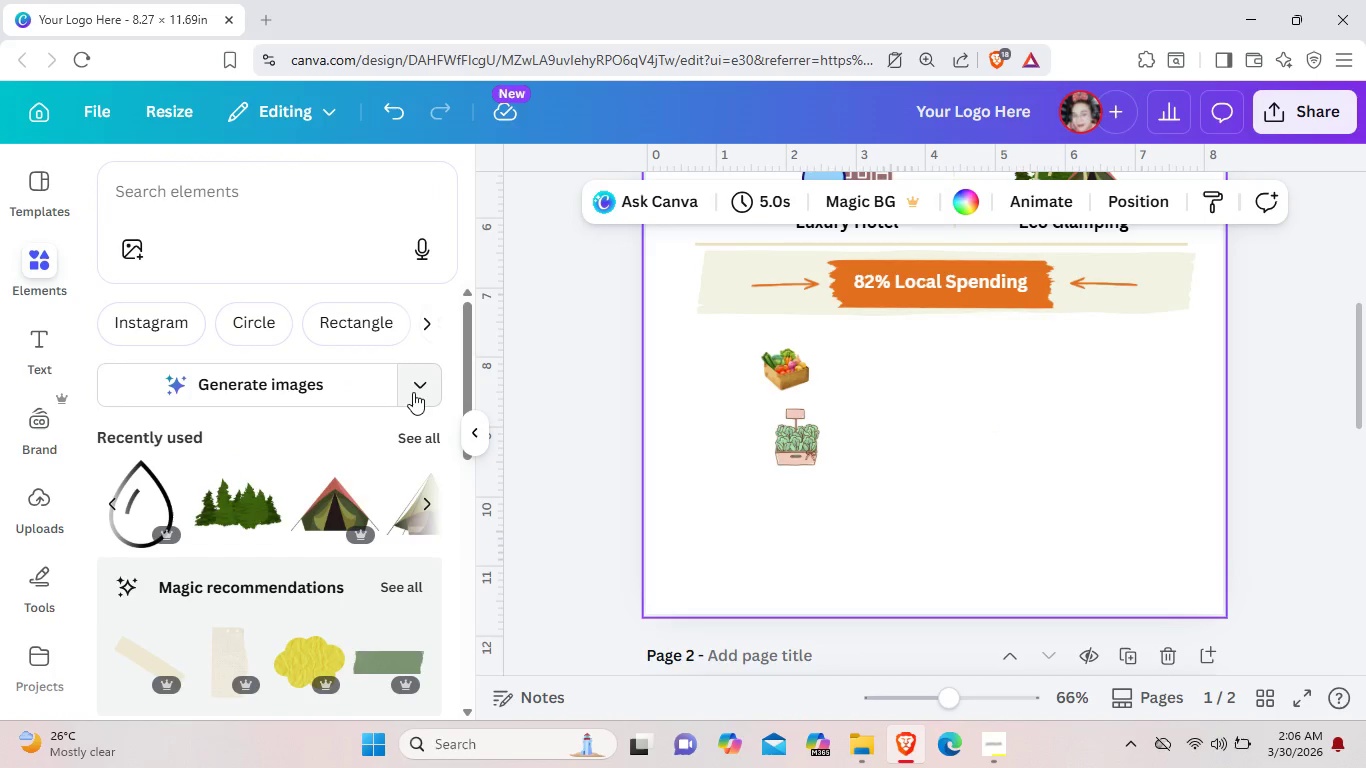 
left_click([403, 436])
 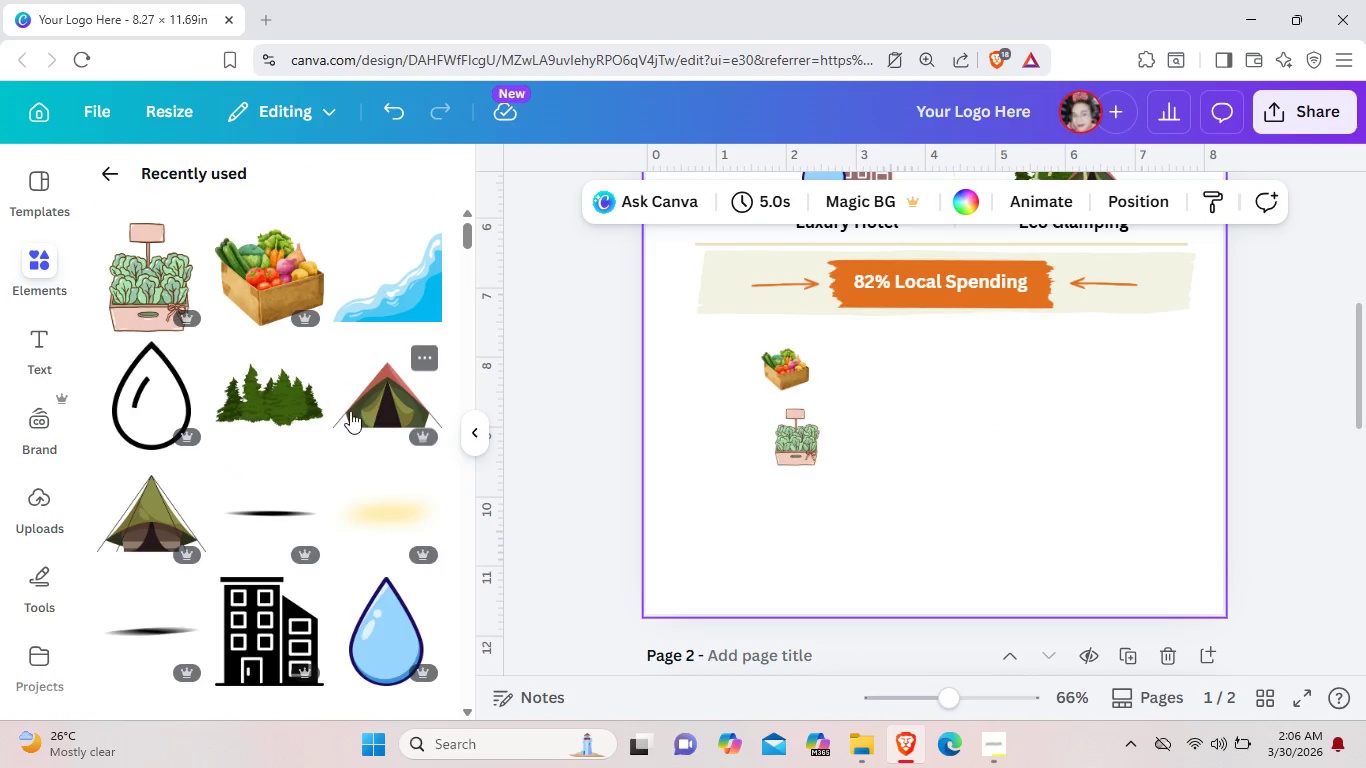 
scroll: coordinate [345, 404], scroll_direction: down, amount: 22.0
 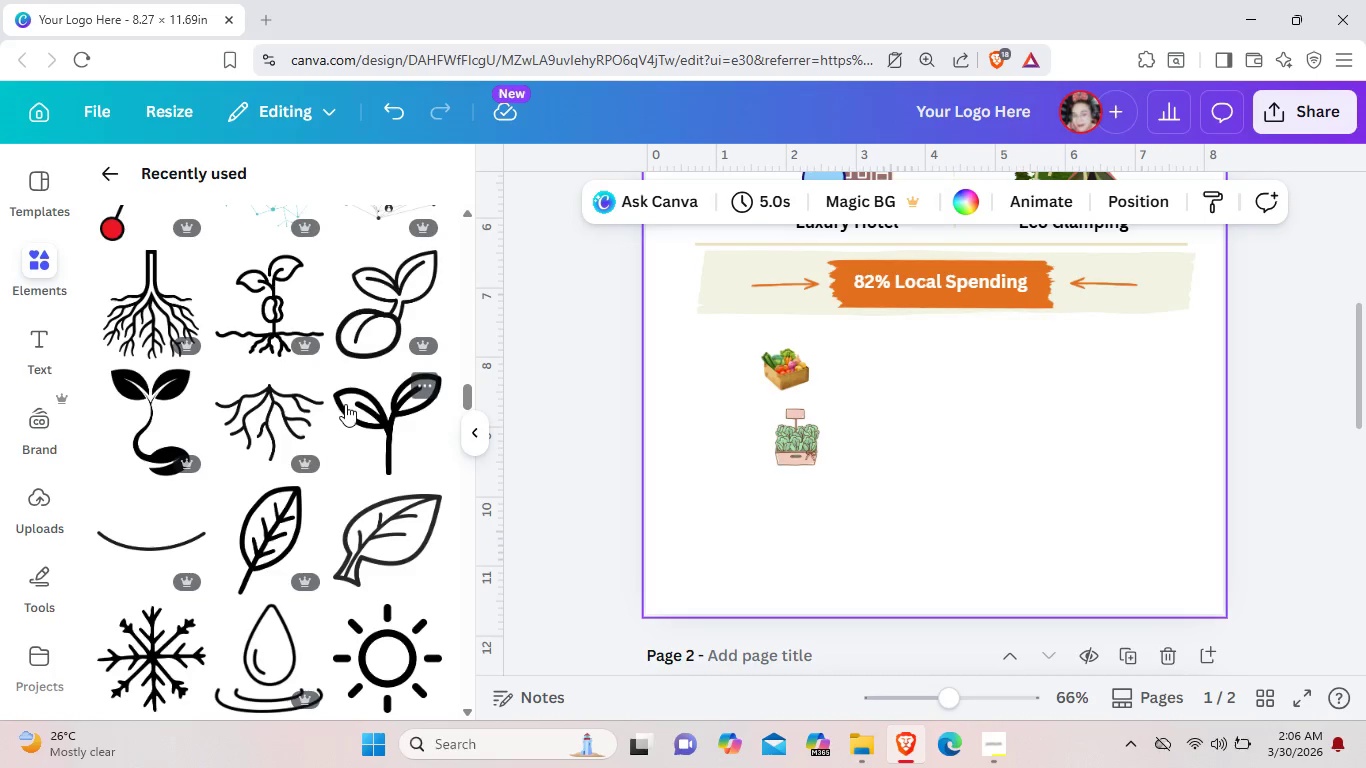 
scroll: coordinate [345, 402], scroll_direction: down, amount: 8.0
 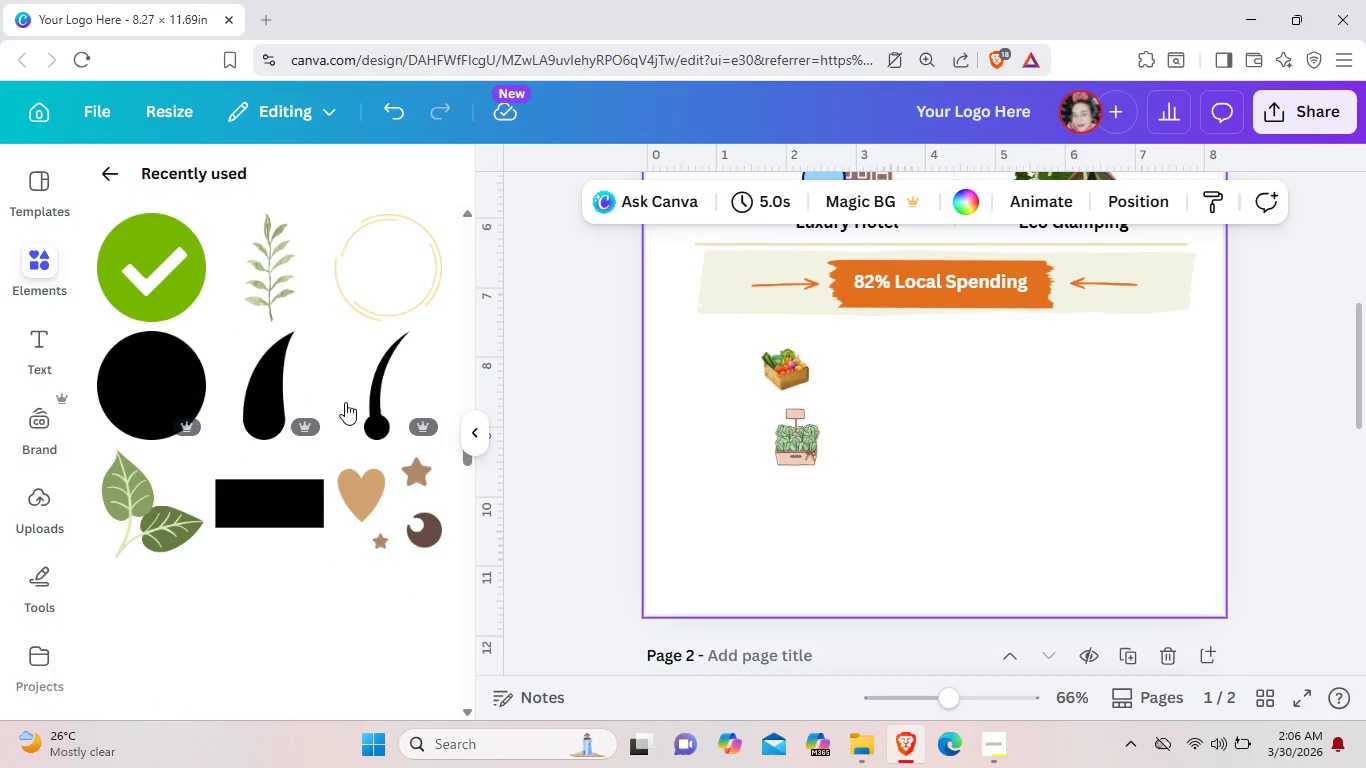 
scroll: coordinate [345, 402], scroll_direction: up, amount: 2.0
 